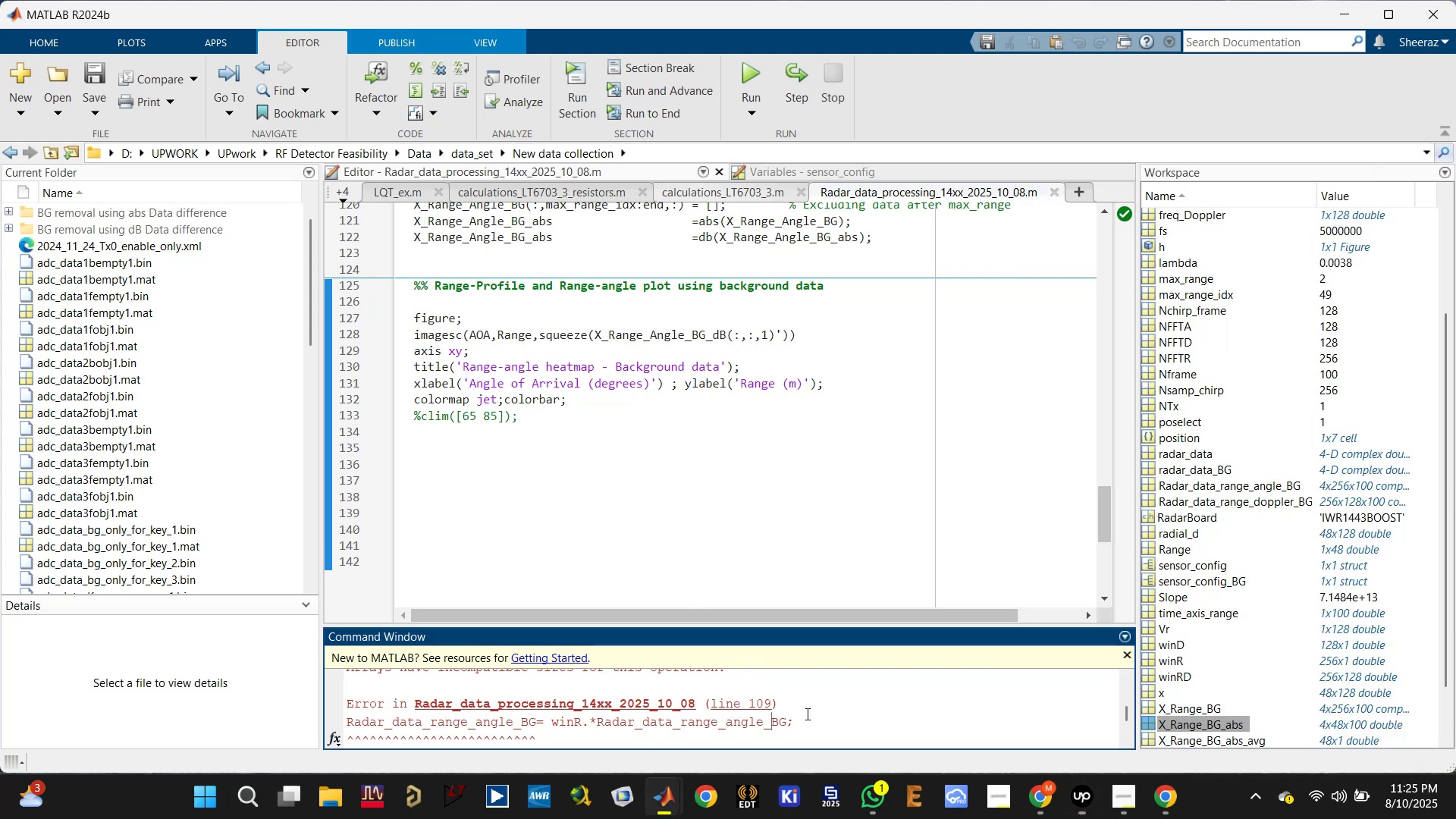 
scroll: coordinate [788, 714], scroll_direction: down, amount: 1.0
 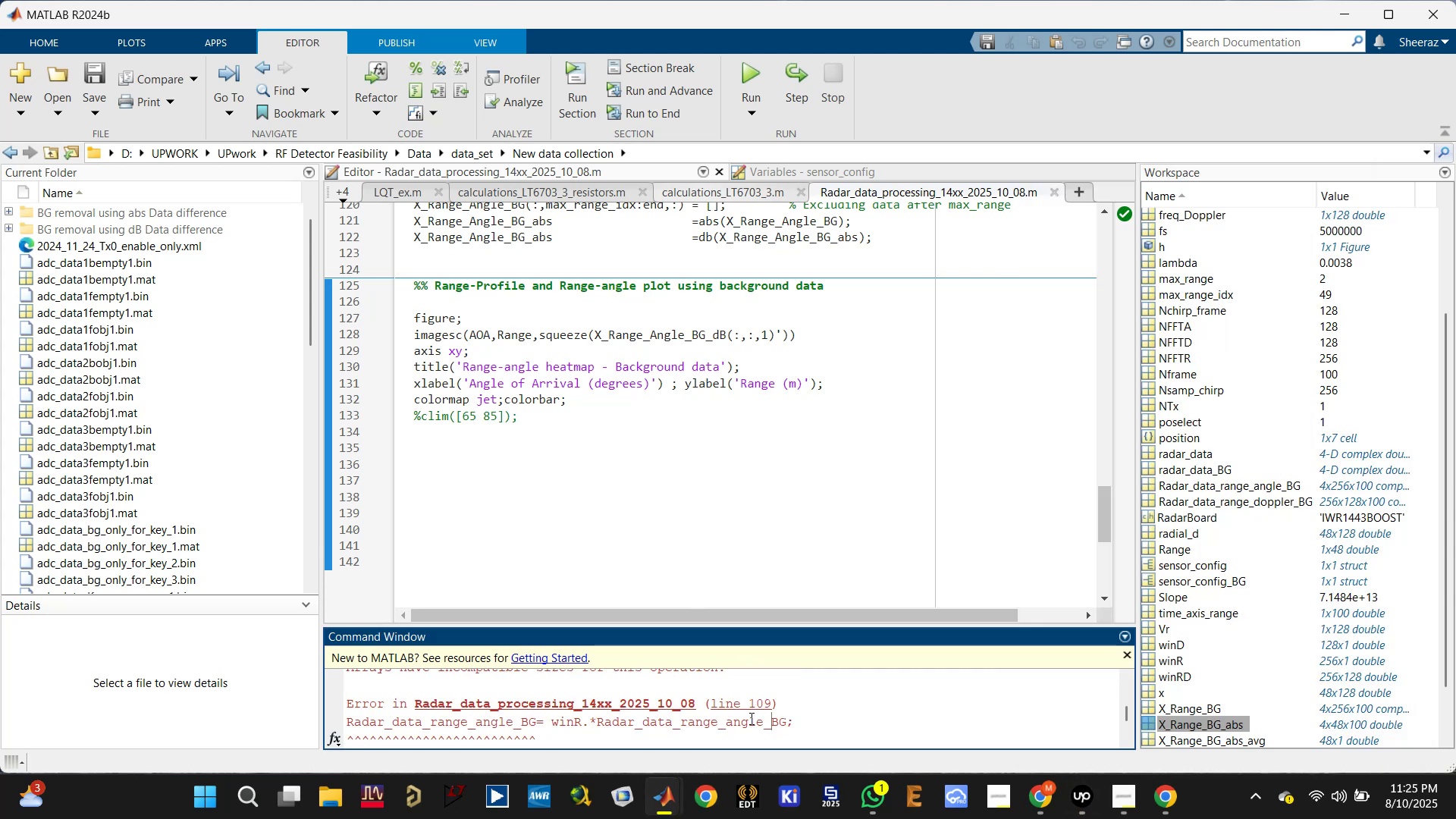 
scroll: coordinate [726, 718], scroll_direction: none, amount: 0.0
 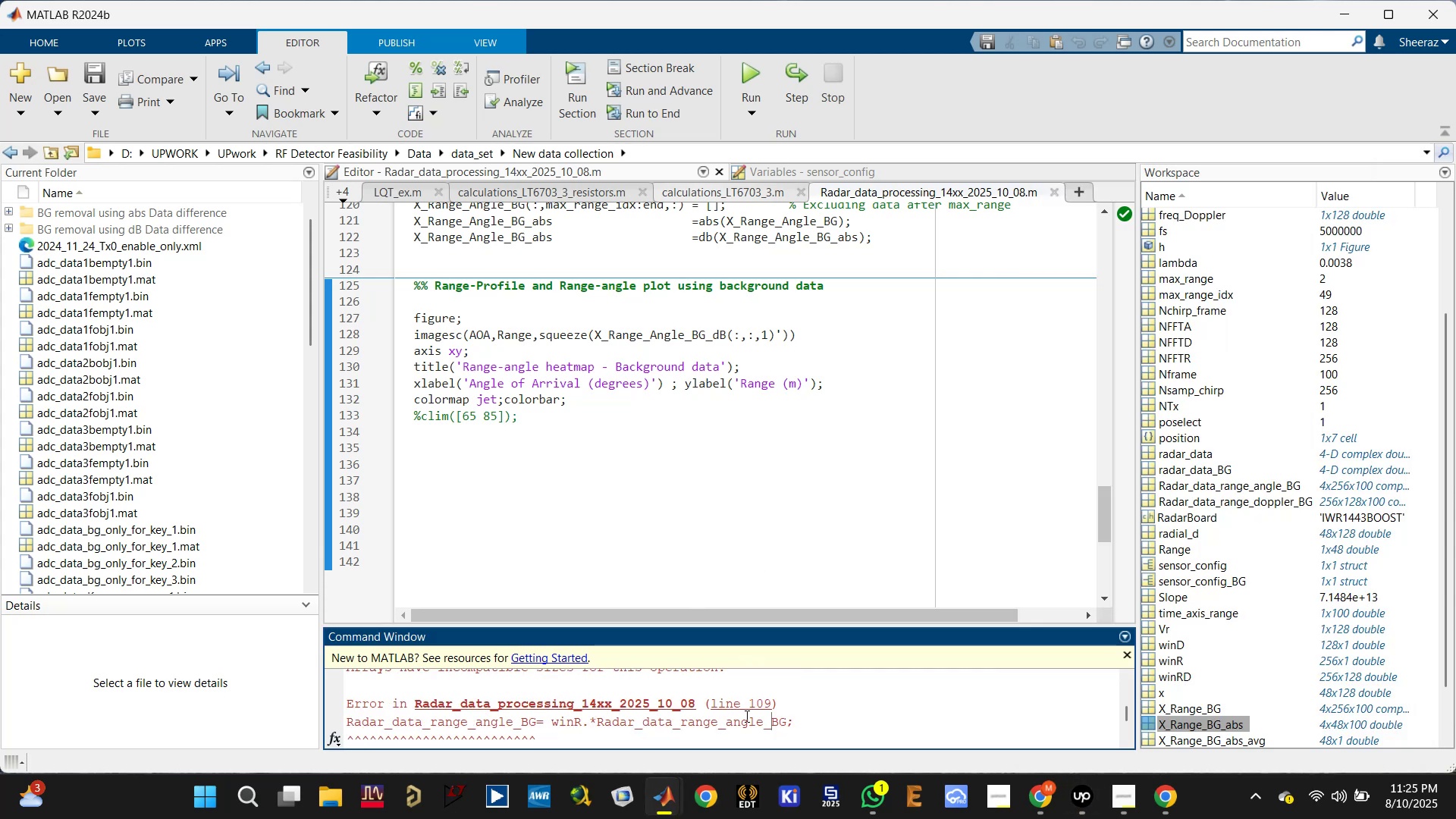 
scroll: coordinate [770, 715], scroll_direction: up, amount: 1.0
 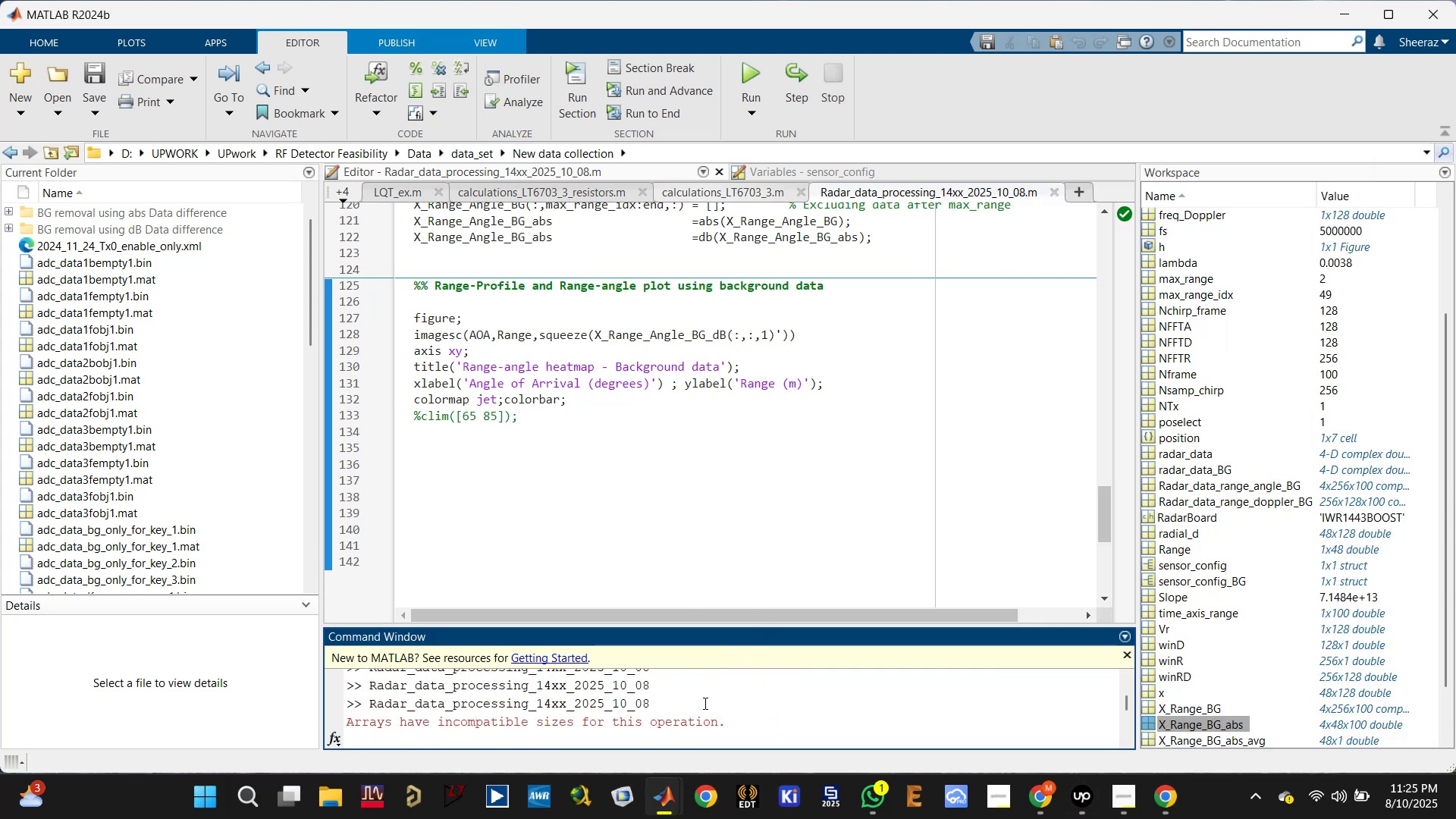 
scroll: coordinate [797, 711], scroll_direction: down, amount: 1.0
 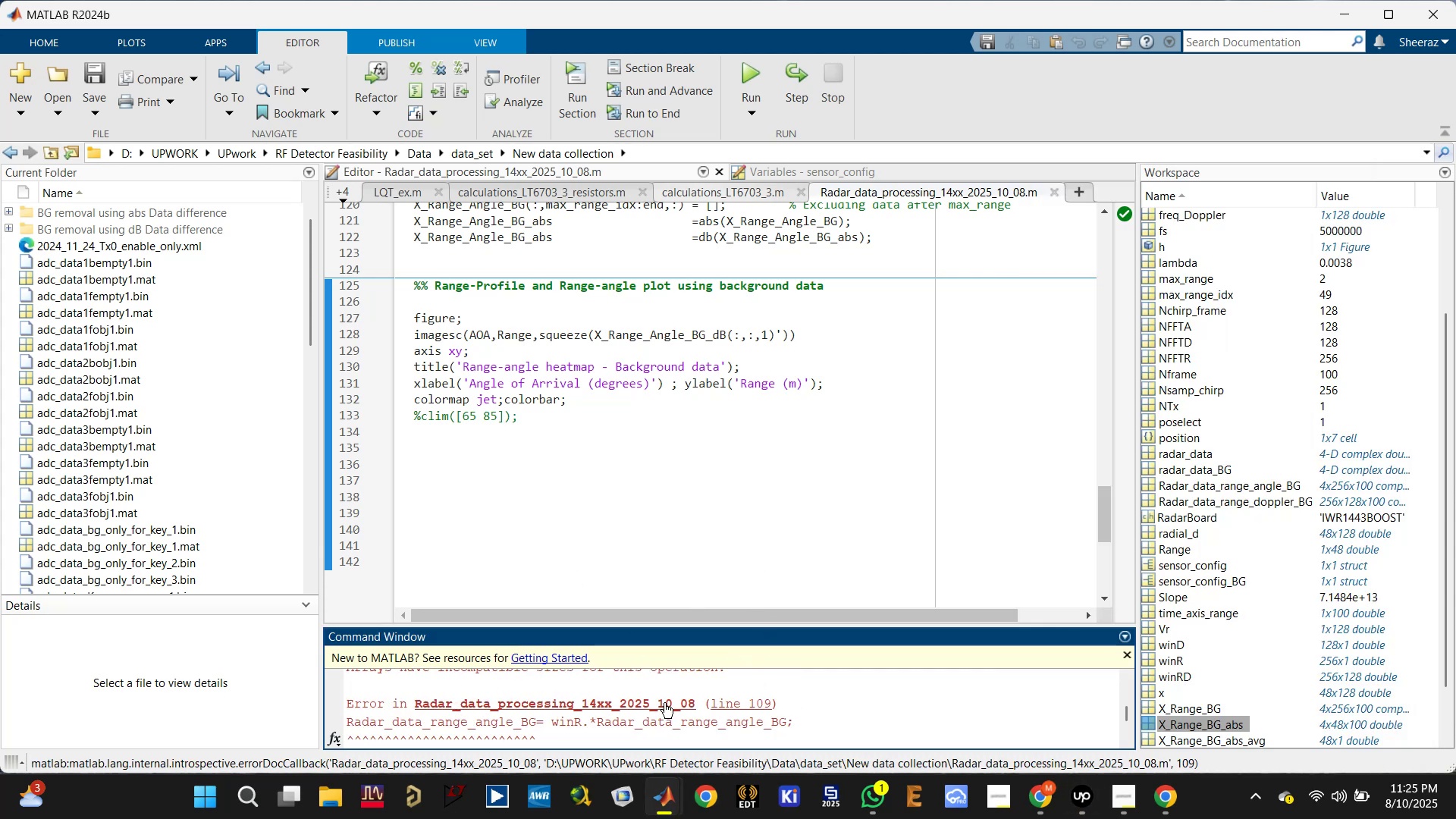 
left_click([746, 701])
 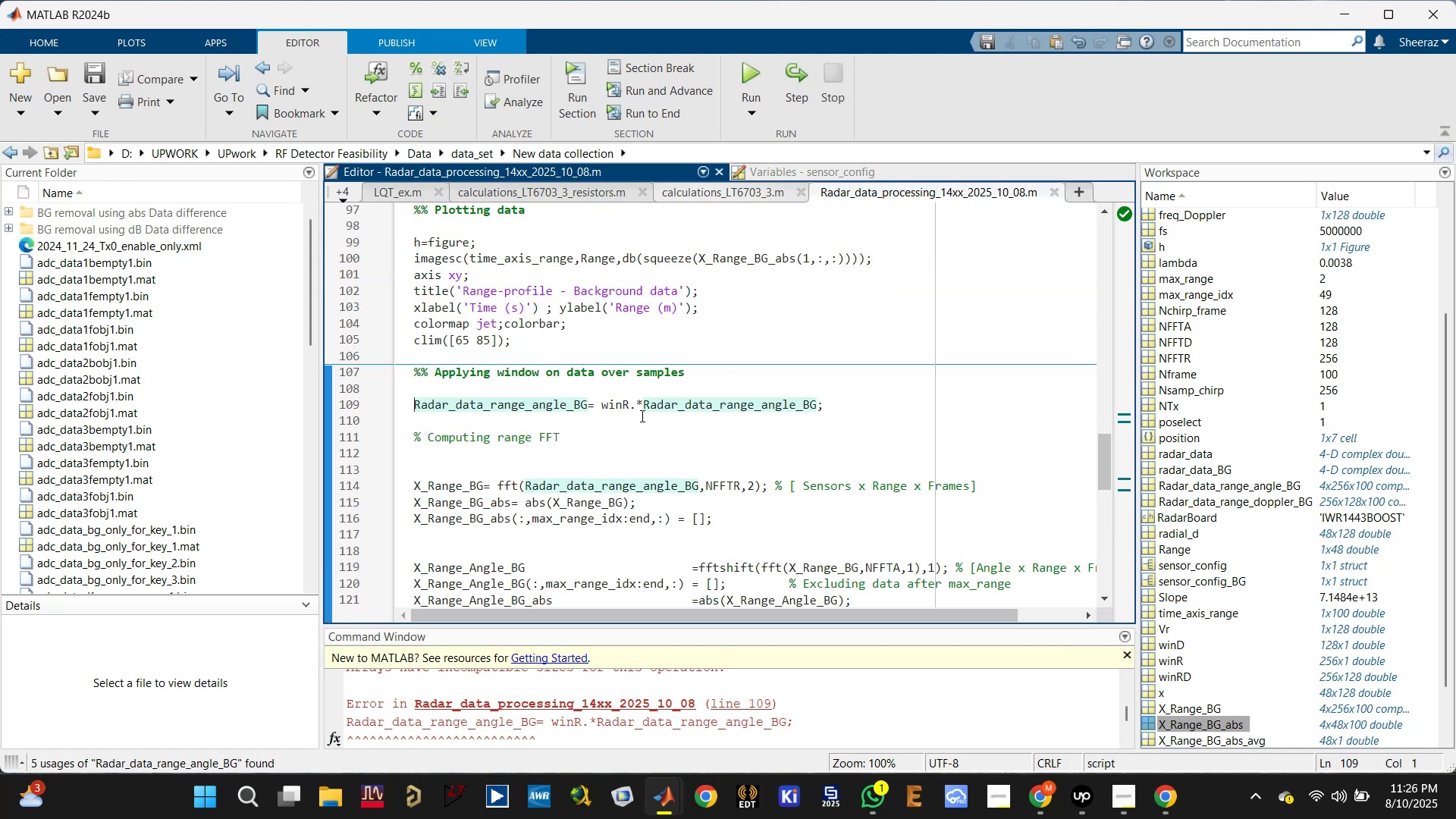 
left_click([741, 404])
 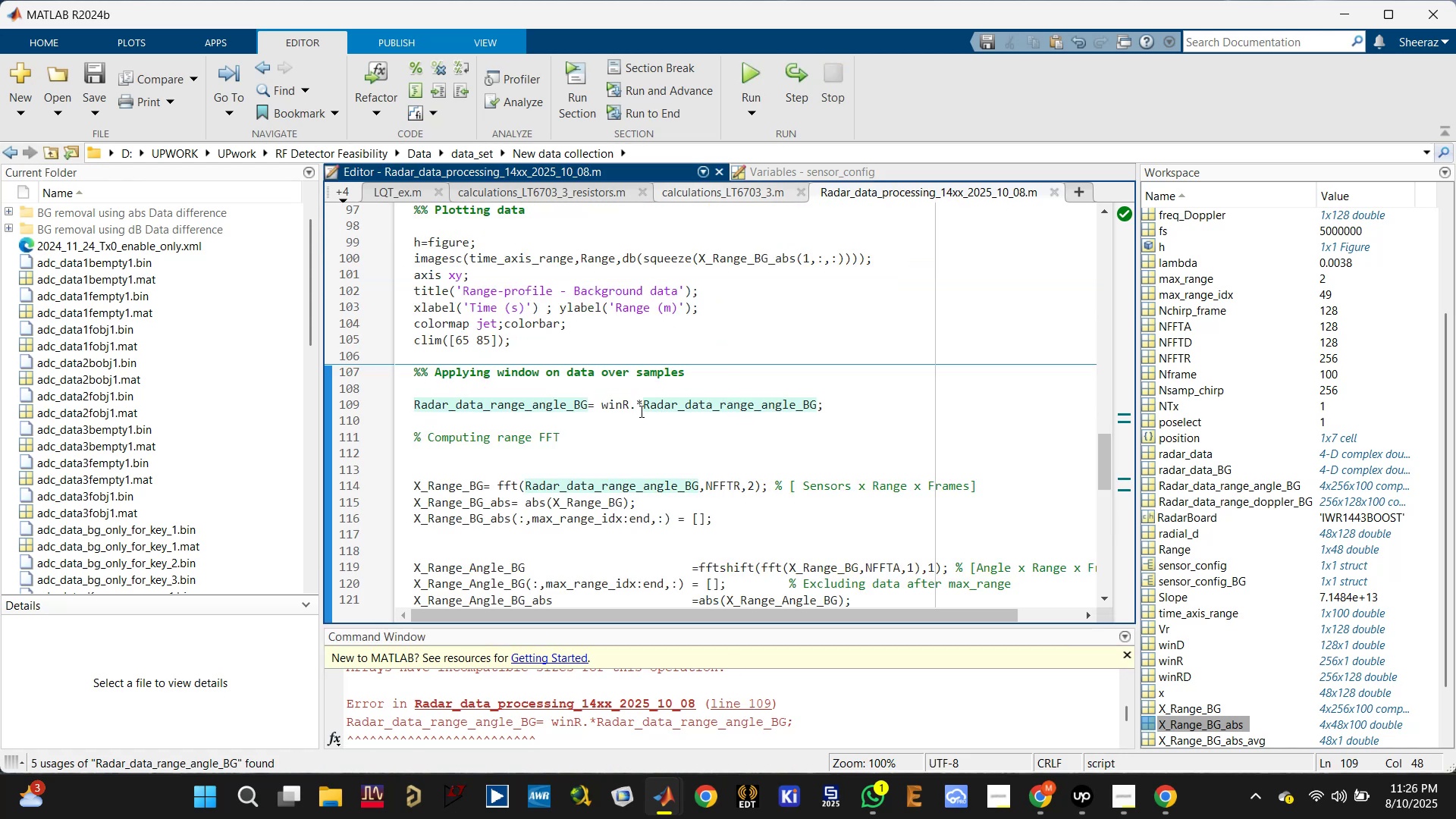 
wait(7.68)
 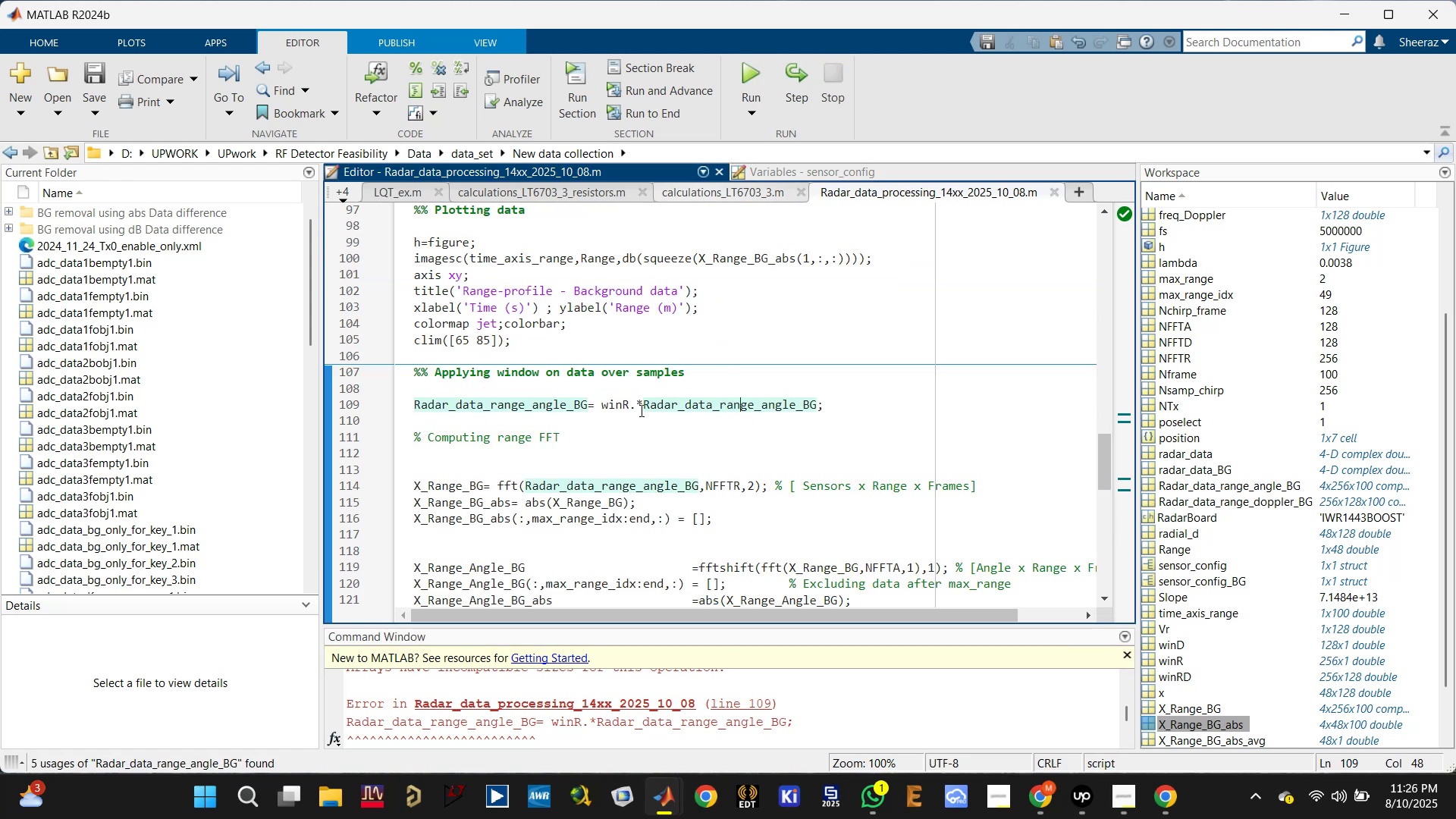 
left_click([629, 410])
 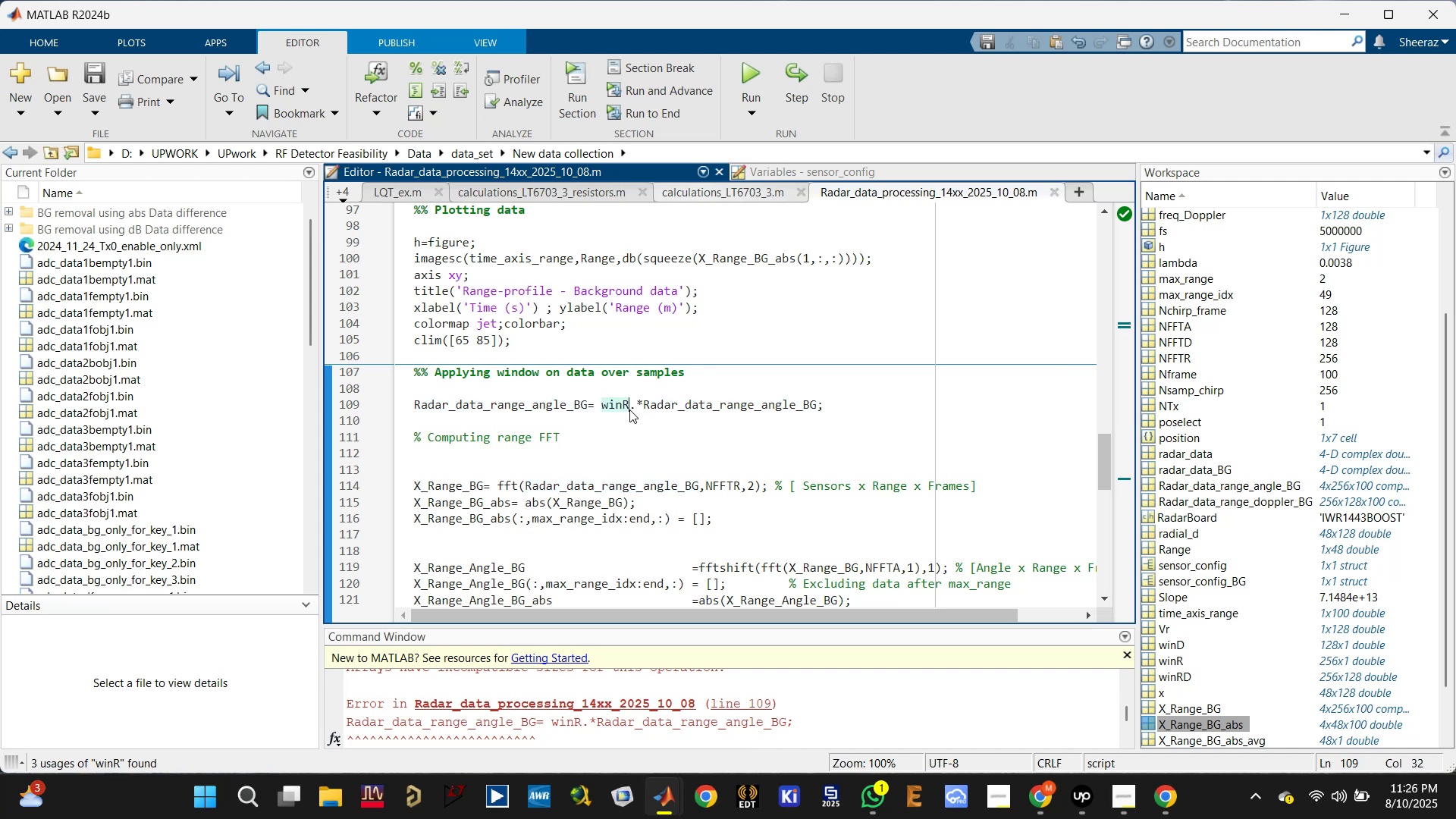 
key(Quote)
 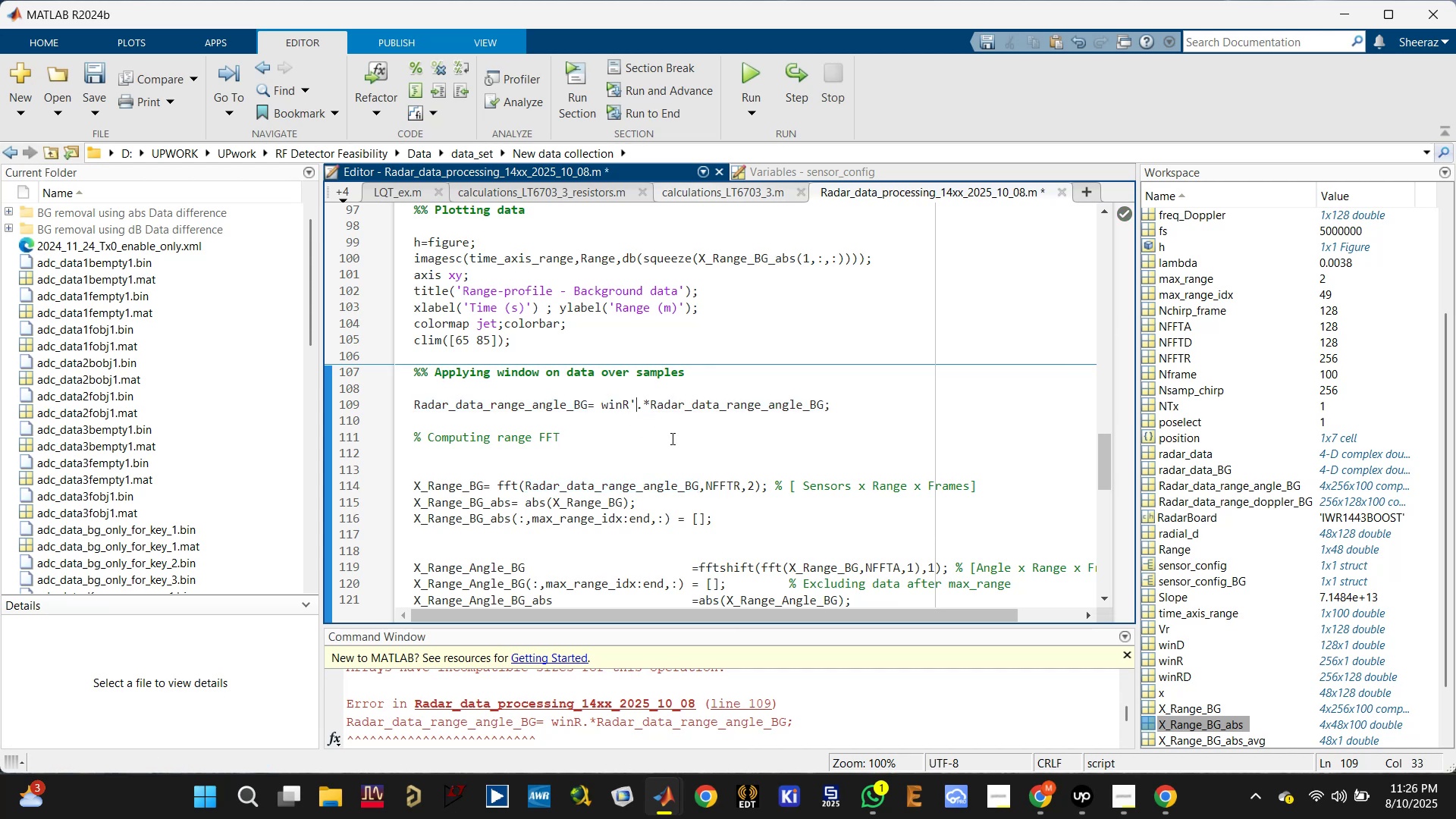 
left_click([671, 438])
 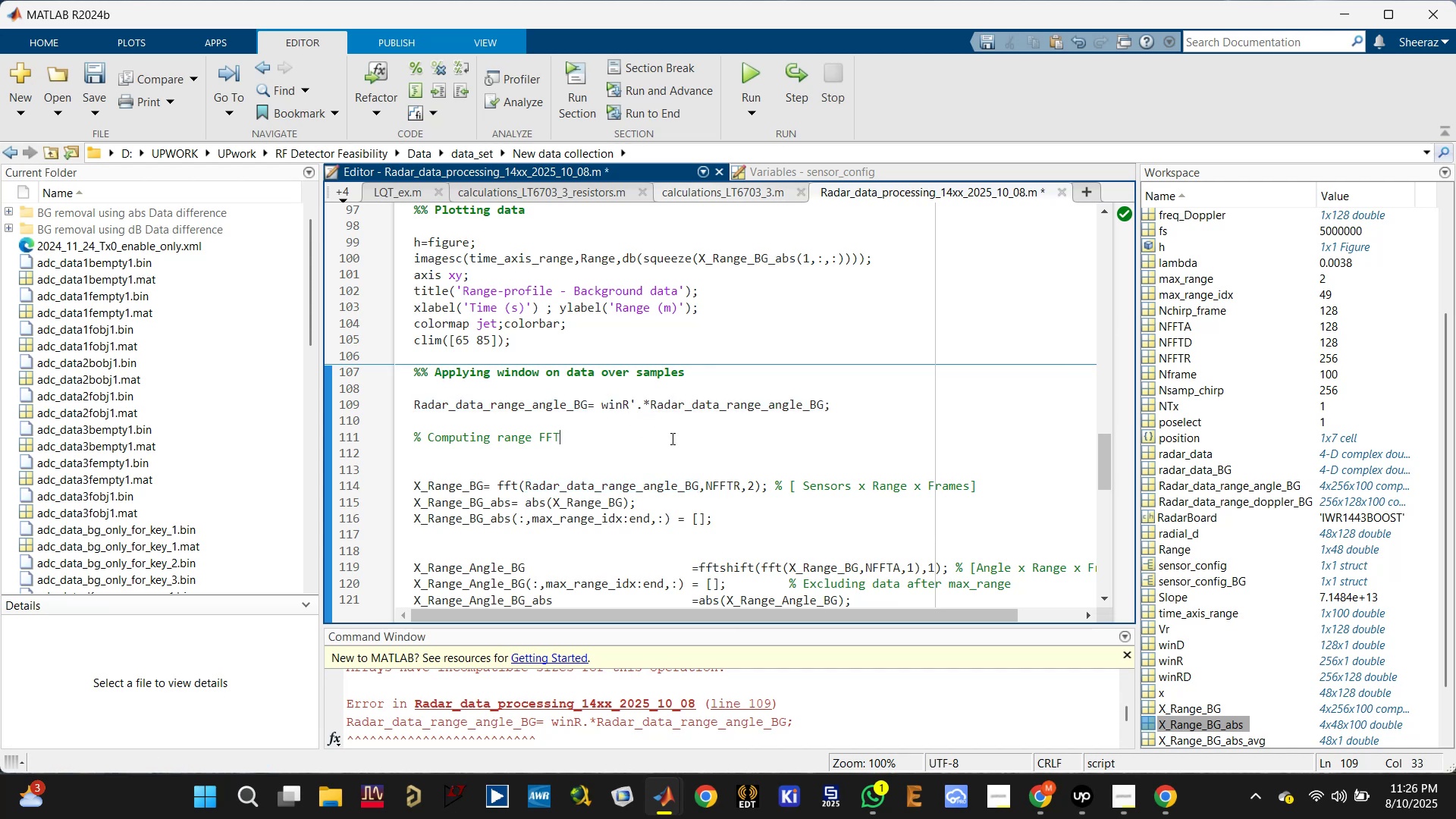 
key(Control+ControlLeft)
 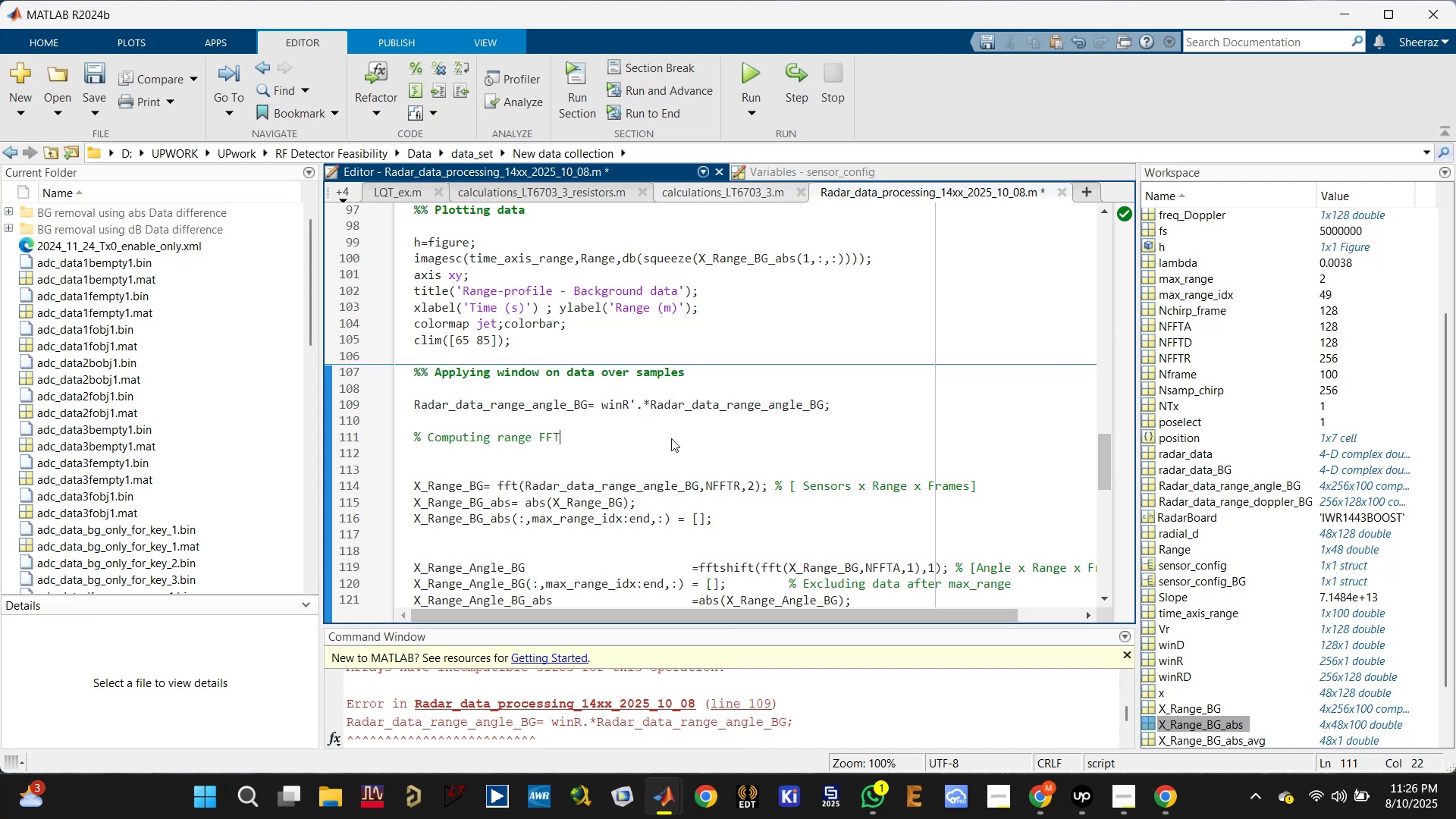 
key(Control+S)
 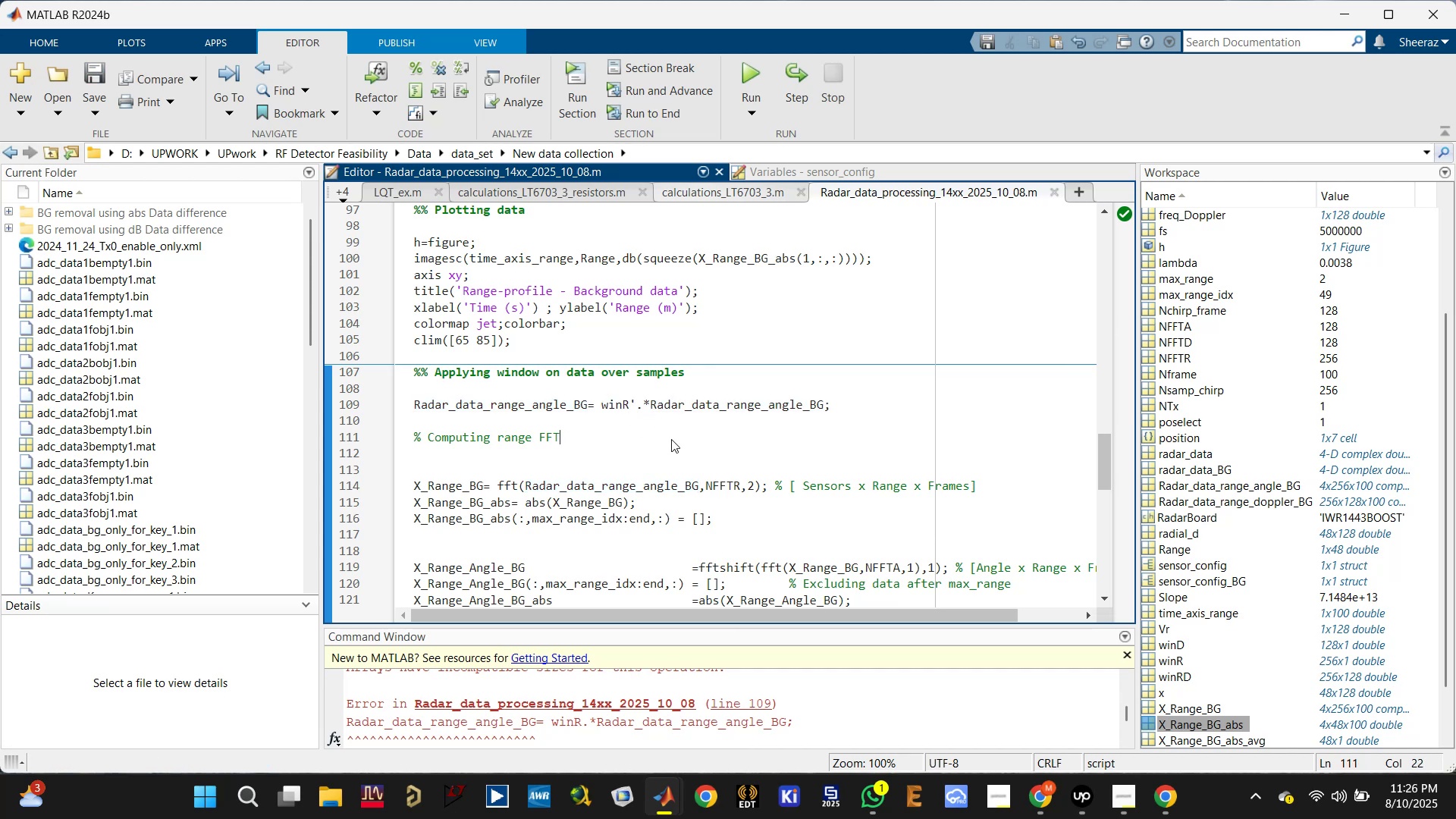 
scroll: coordinate [665, 441], scroll_direction: down, amount: 7.0
 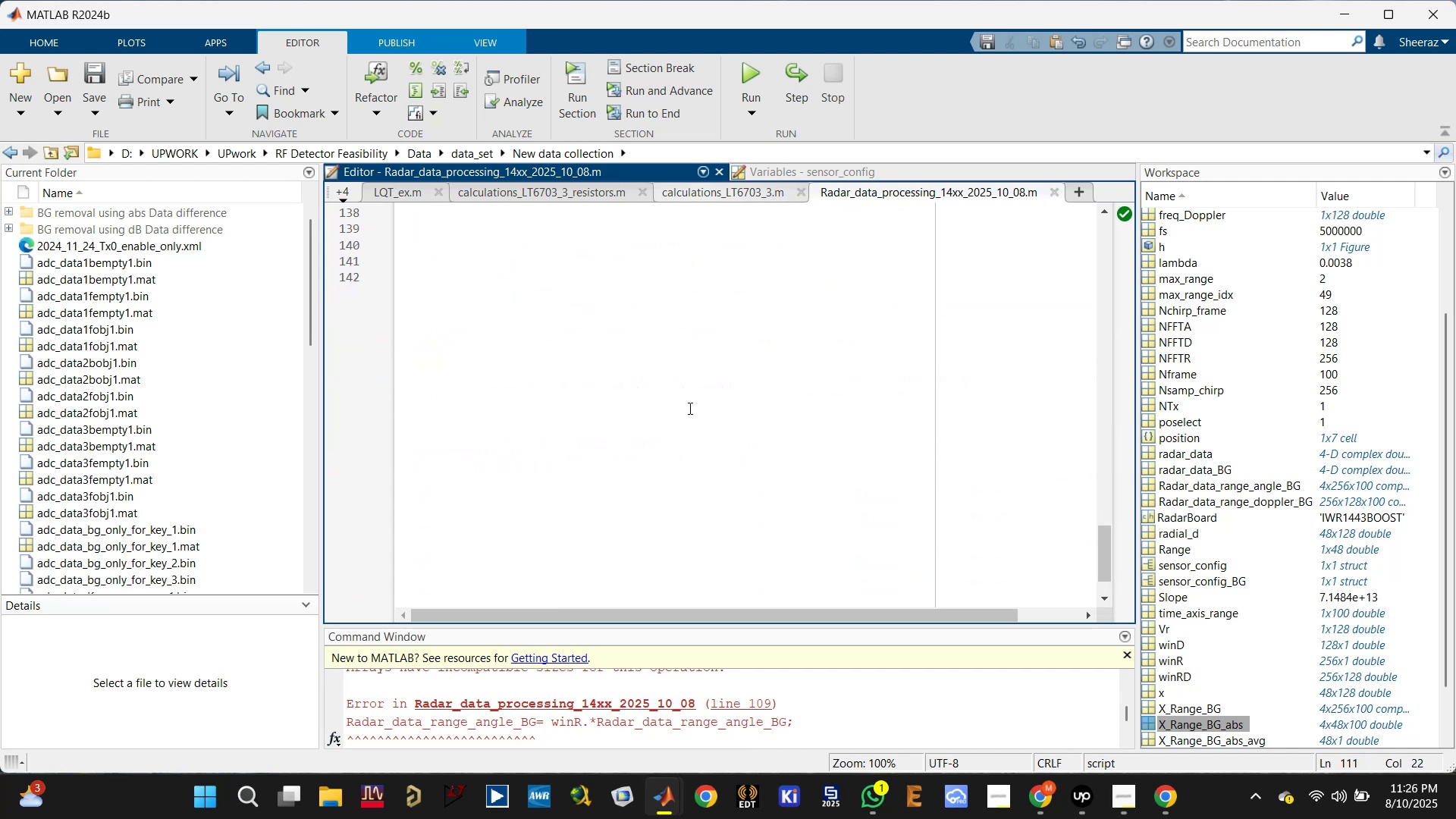 
scroll: coordinate [708, 391], scroll_direction: up, amount: 3.0
 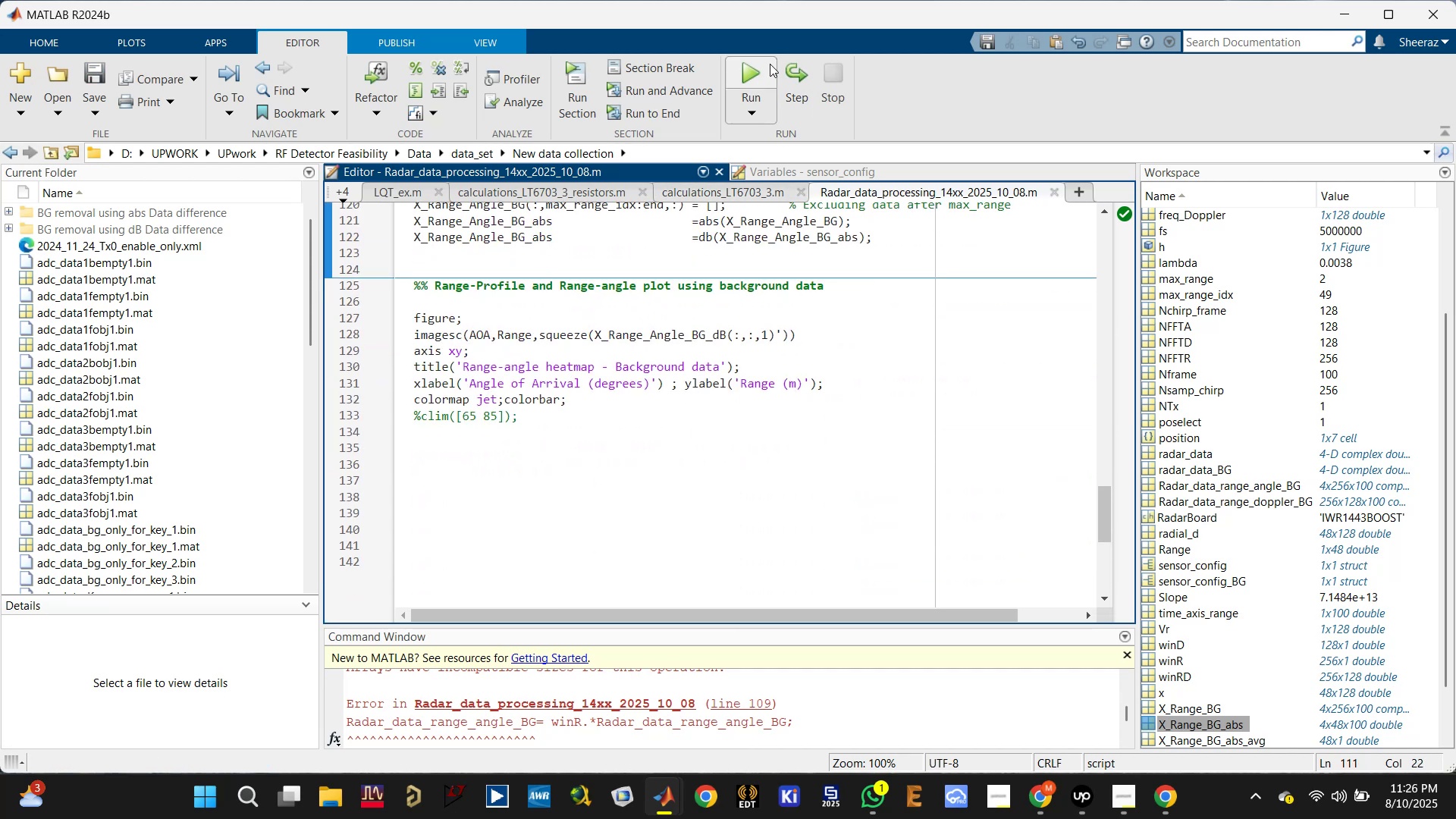 
left_click([761, 65])
 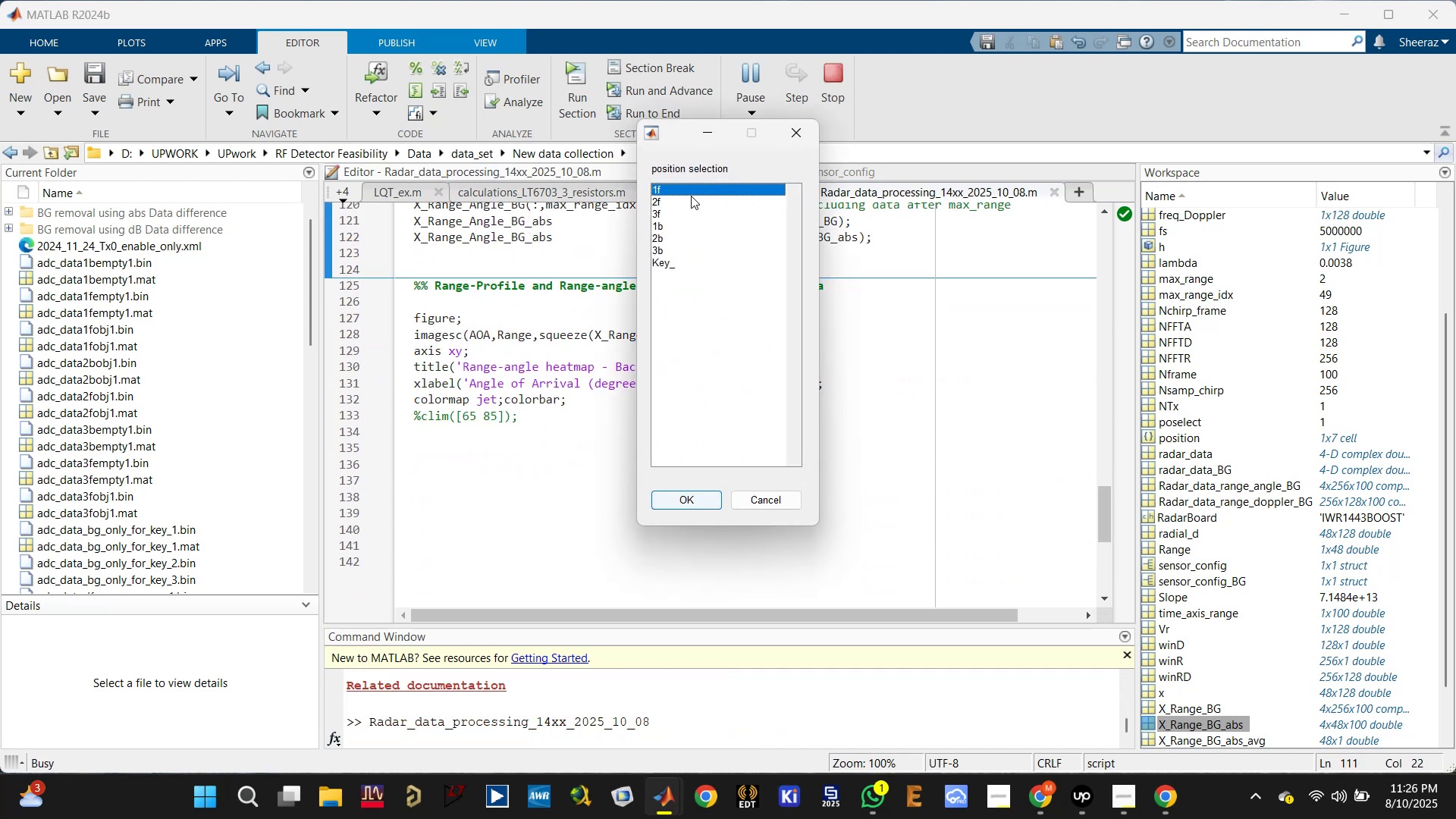 
double_click([686, 186])
 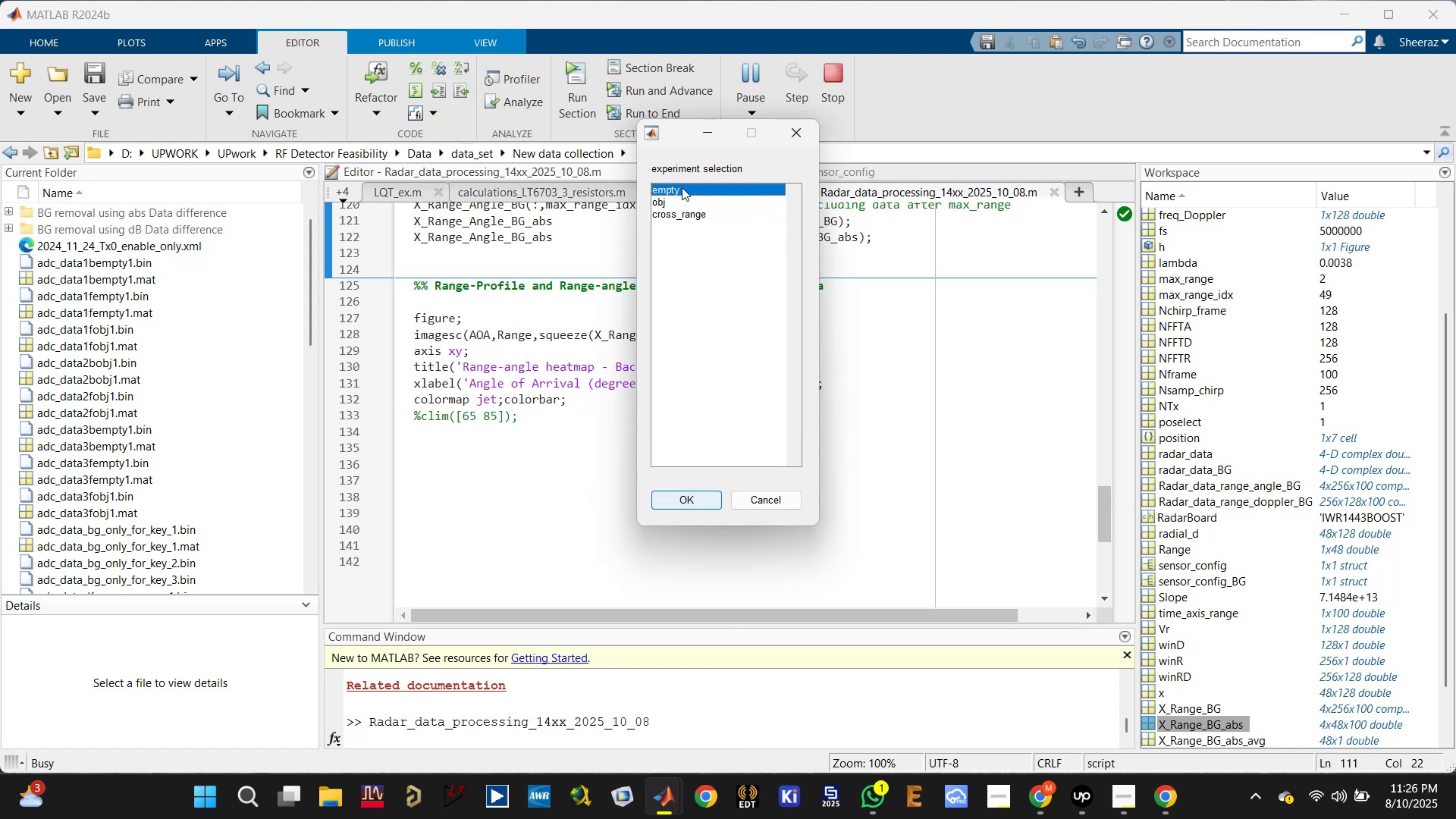 
double_click([682, 187])
 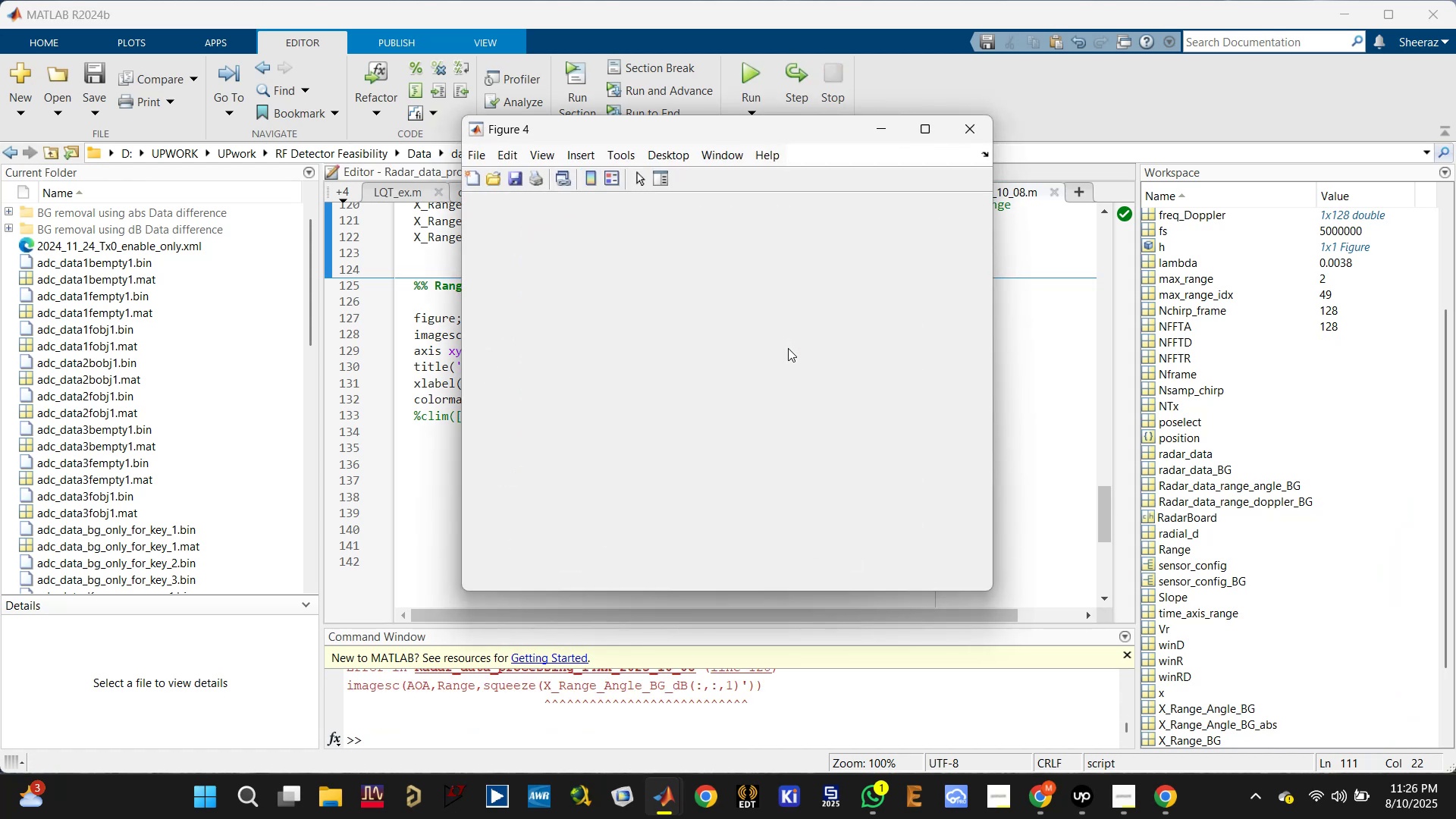 
left_click([965, 133])
 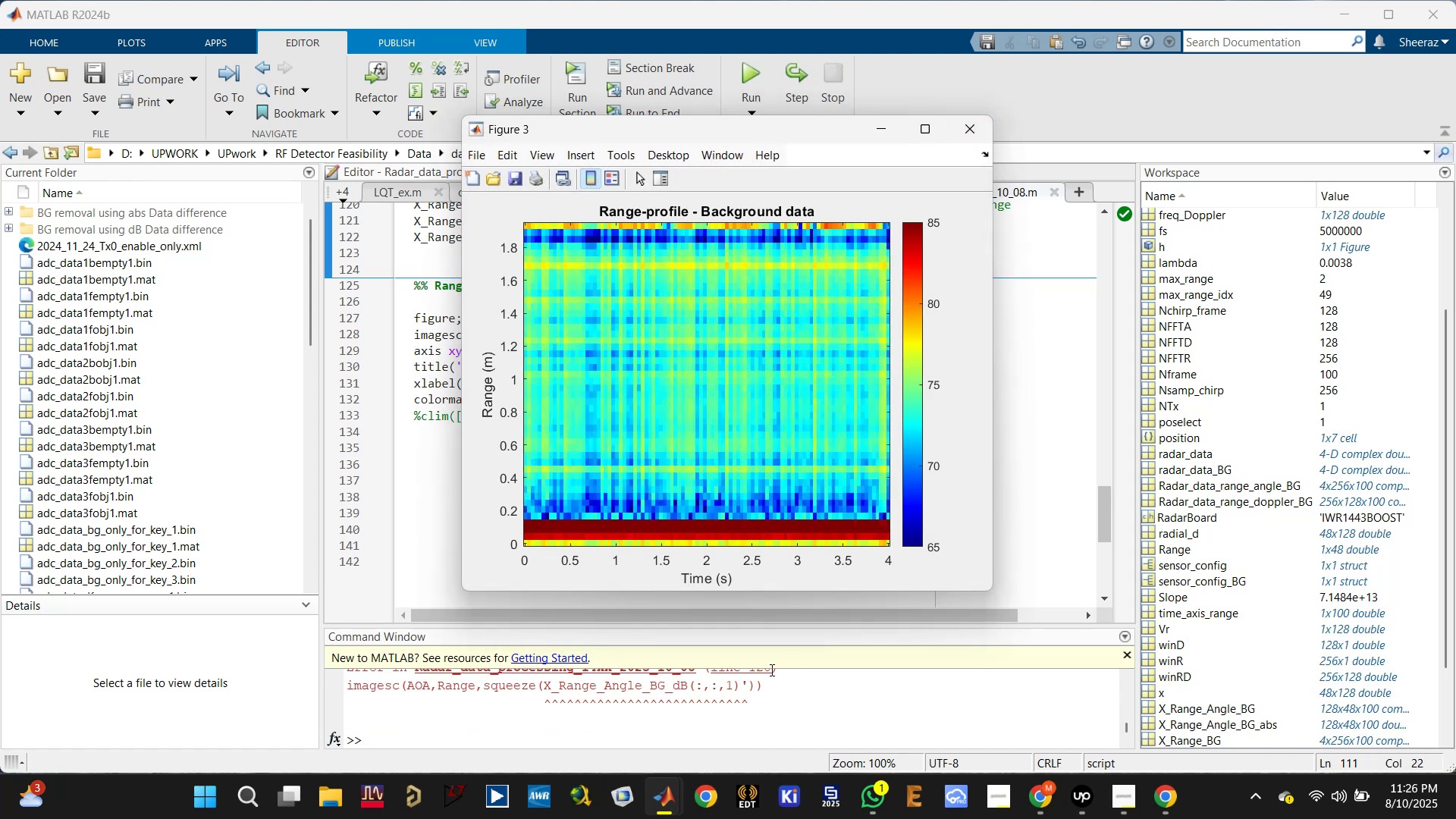 
scroll: coordinate [768, 689], scroll_direction: up, amount: 1.0
 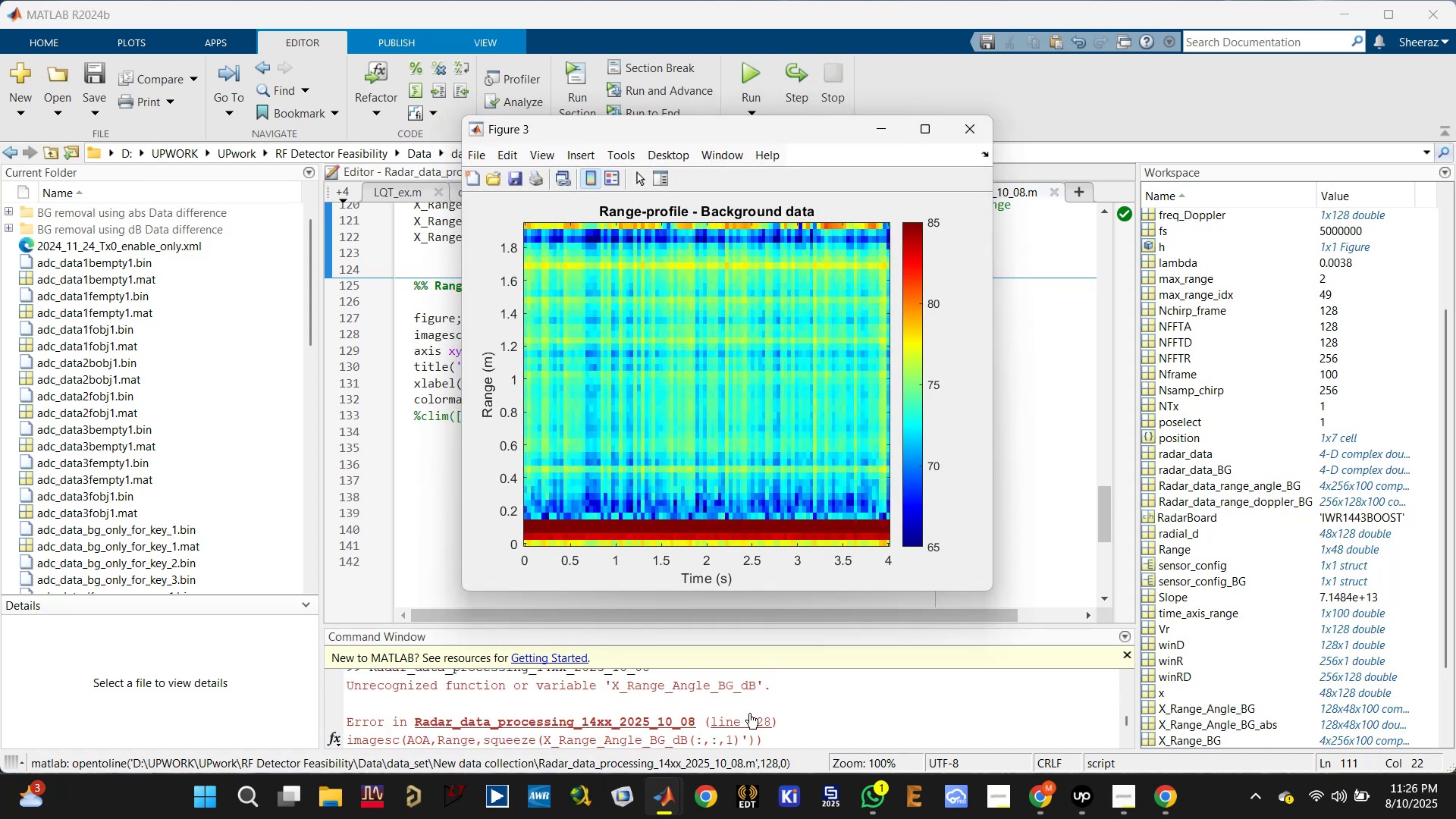 
left_click([744, 720])
 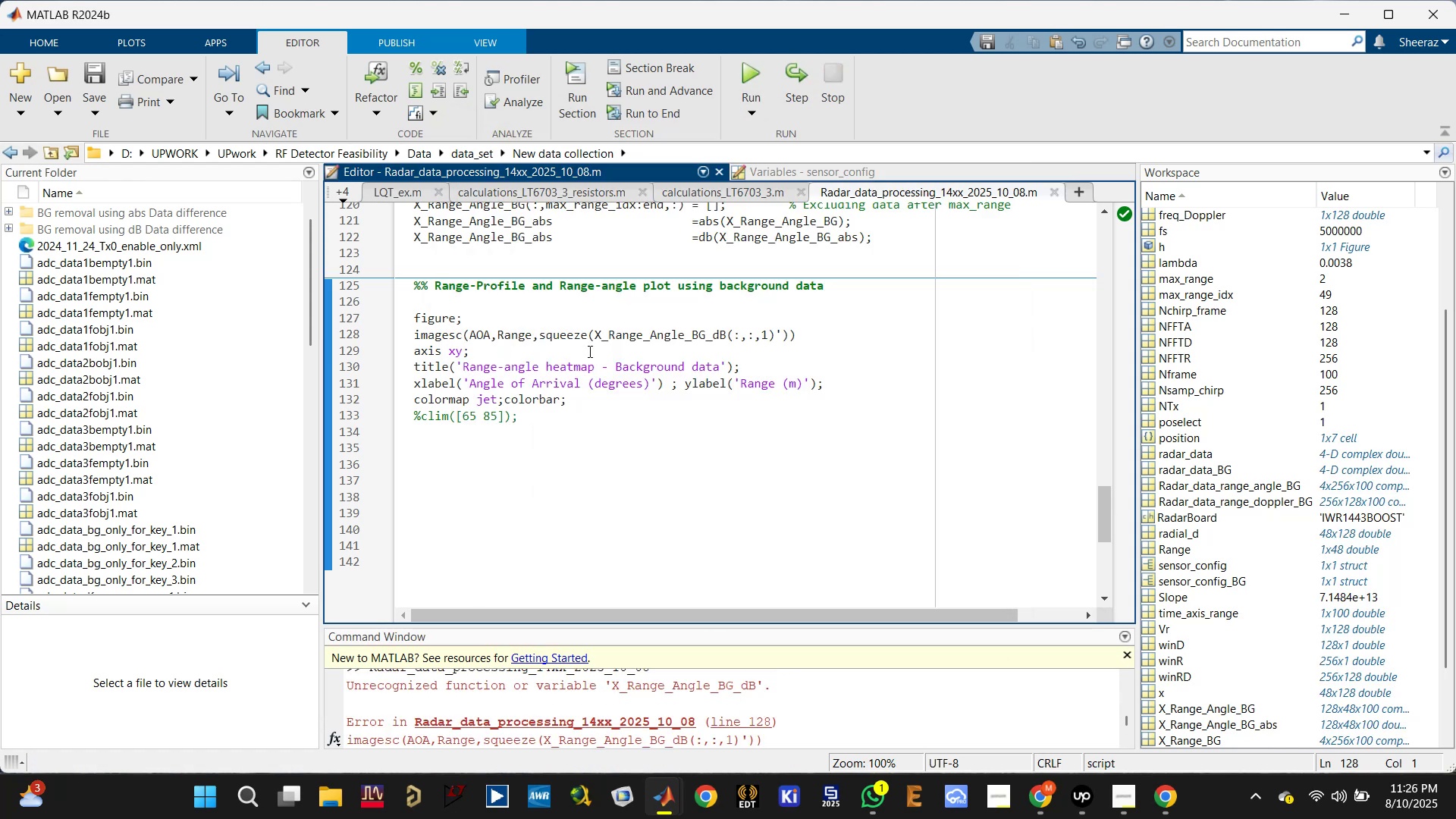 
left_click([692, 334])
 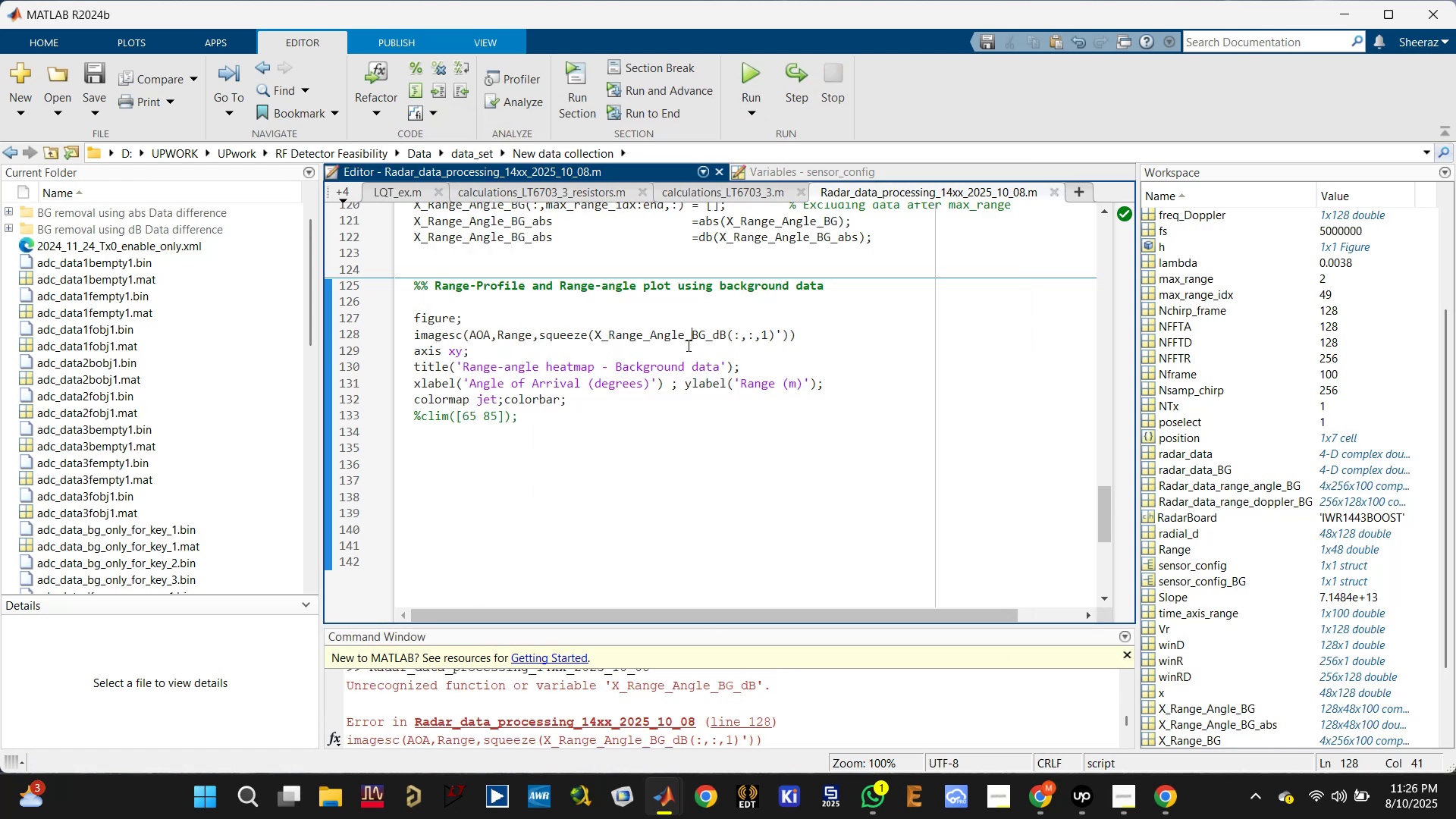 
scroll: coordinate [687, 348], scroll_direction: up, amount: 1.0
 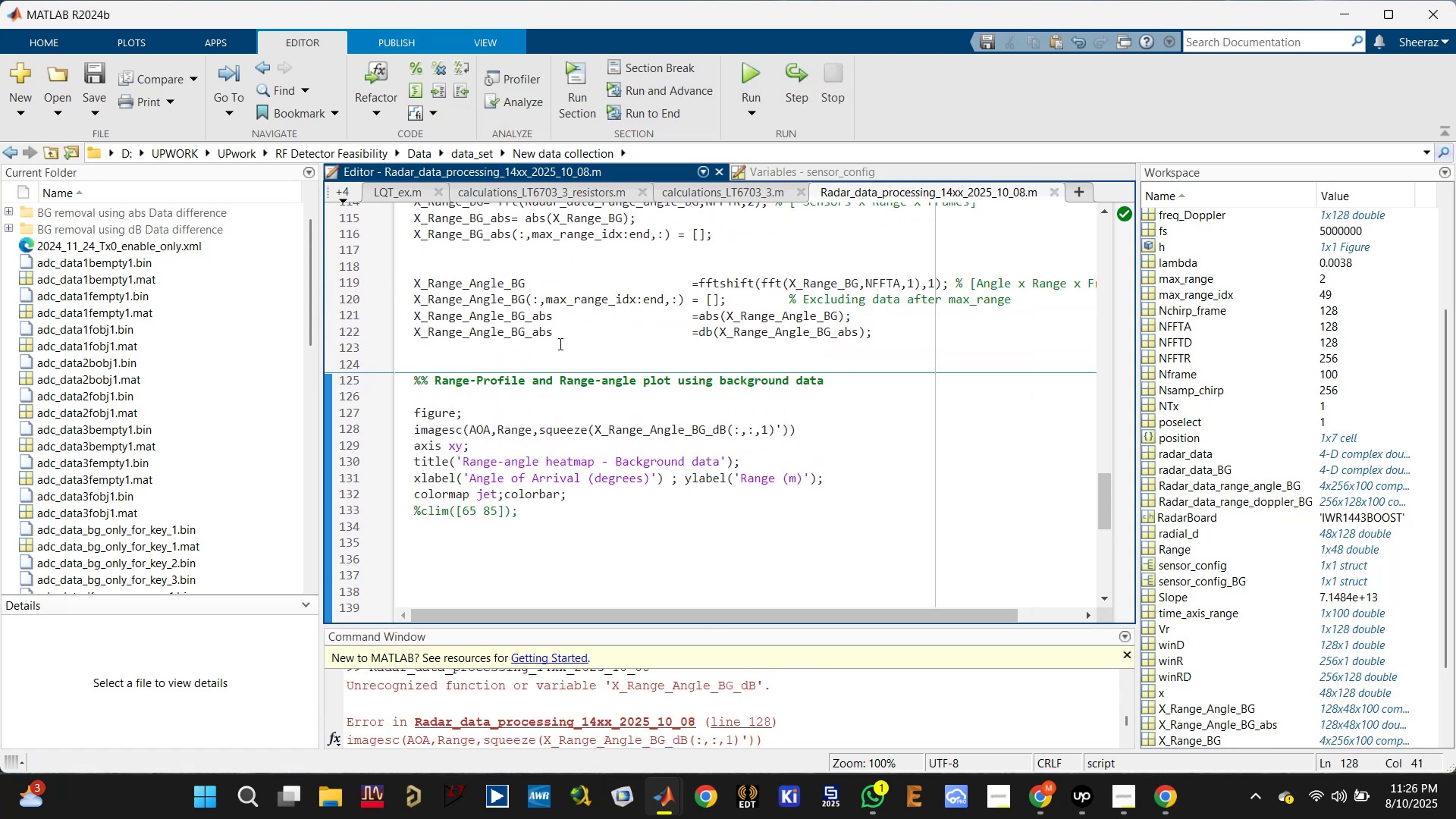 
left_click([538, 332])
 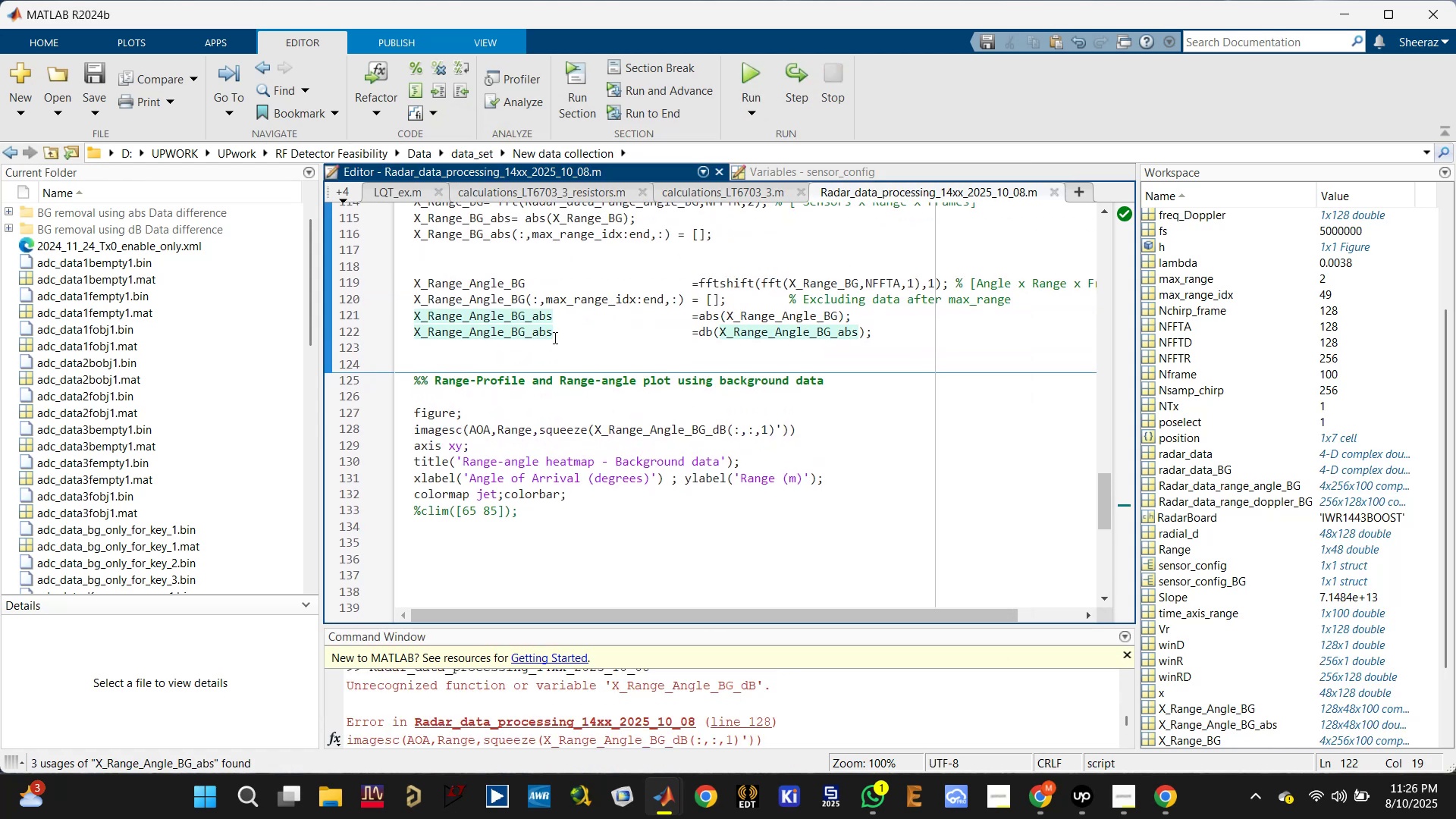 
left_click([554, 331])
 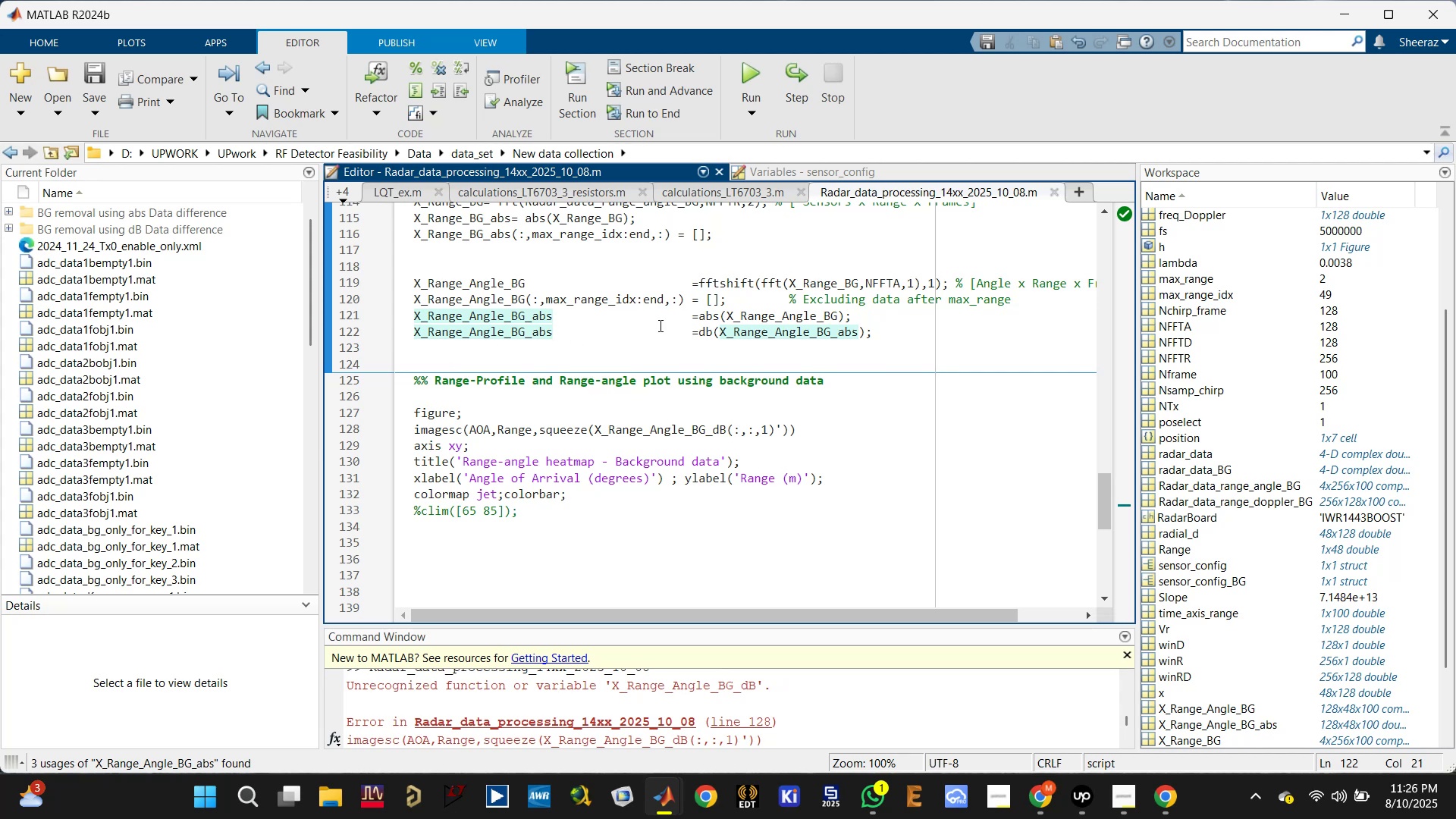 
key(Backspace)
 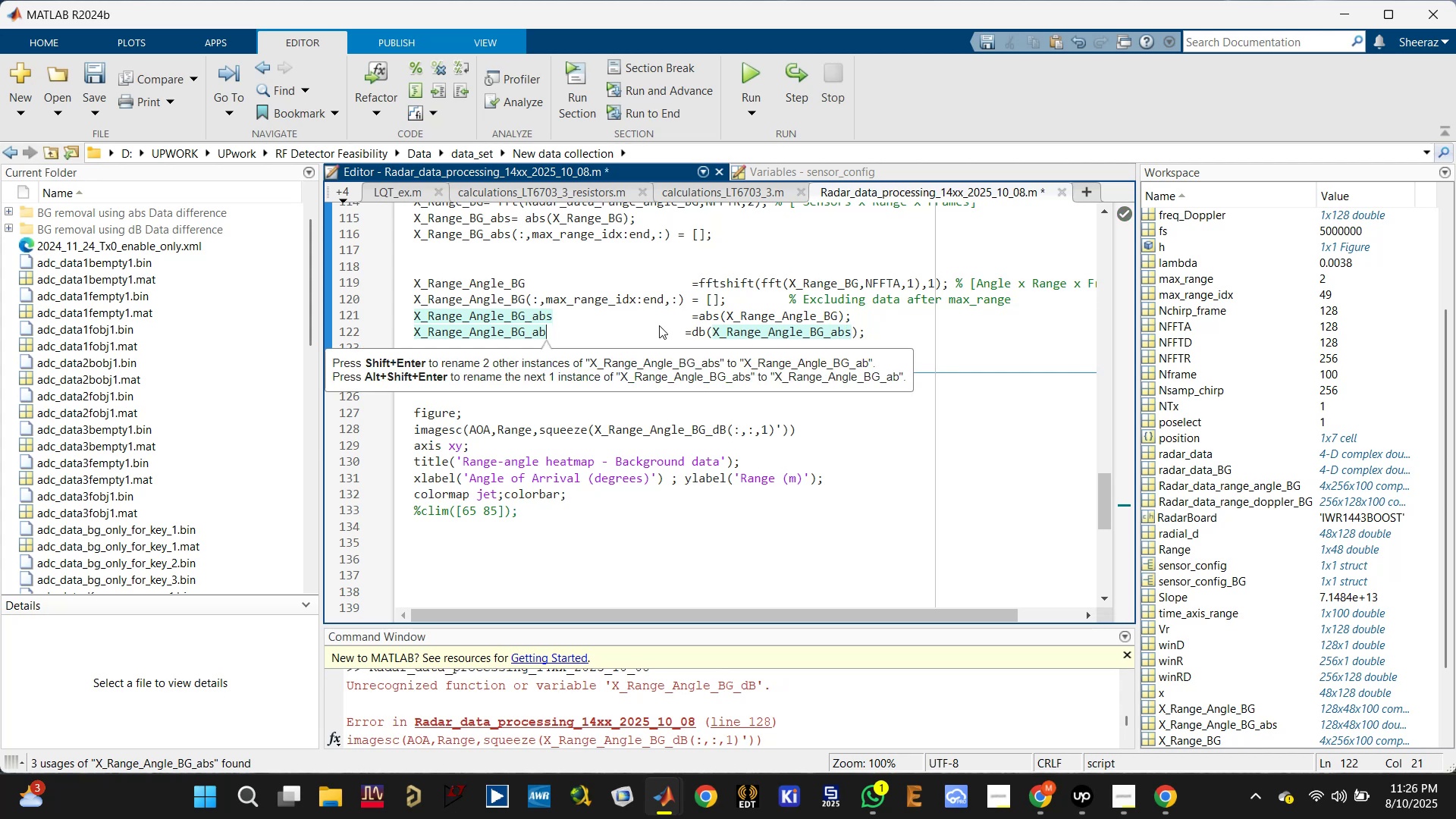 
key(Backspace)
 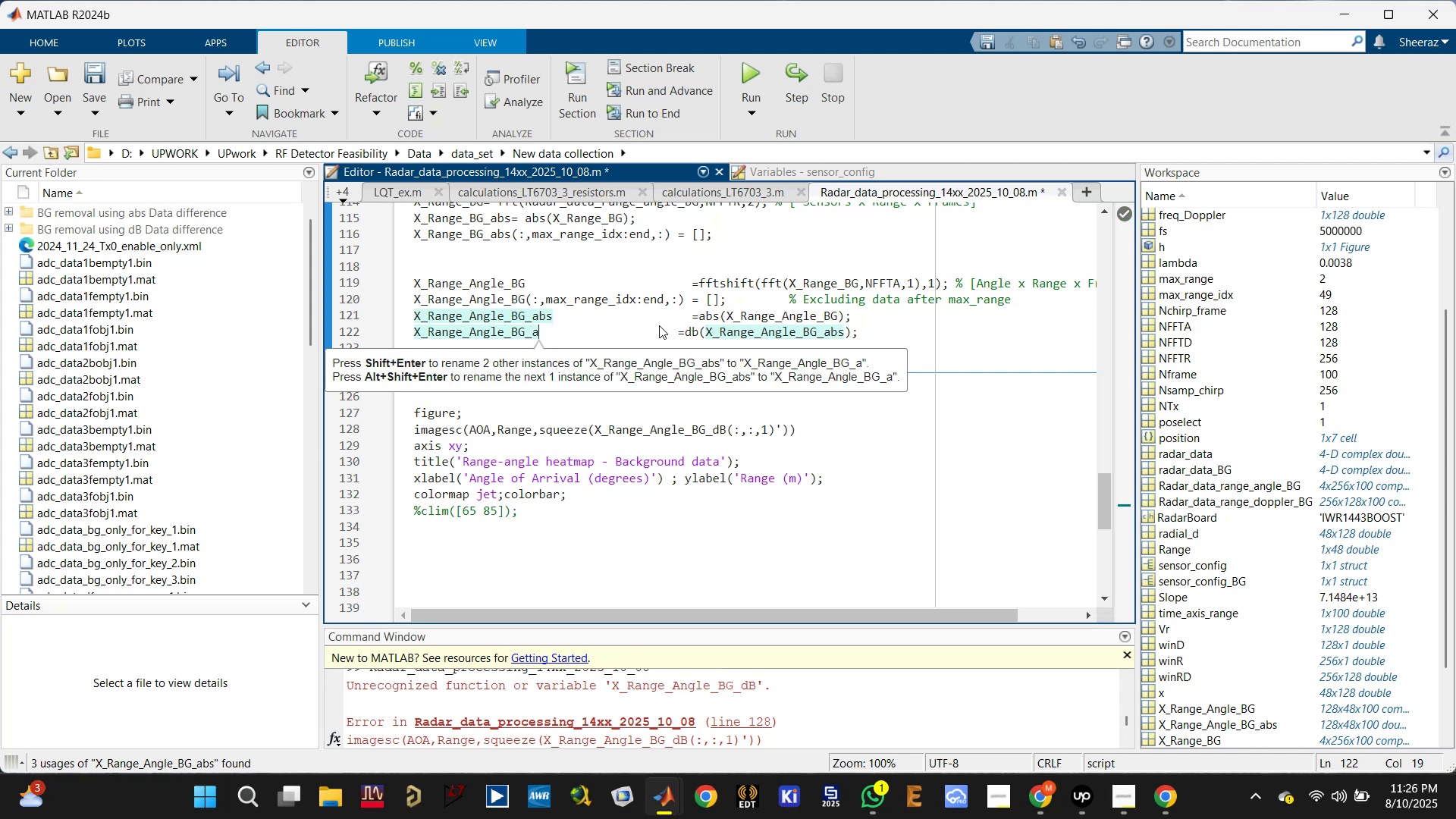 
key(Backspace)
 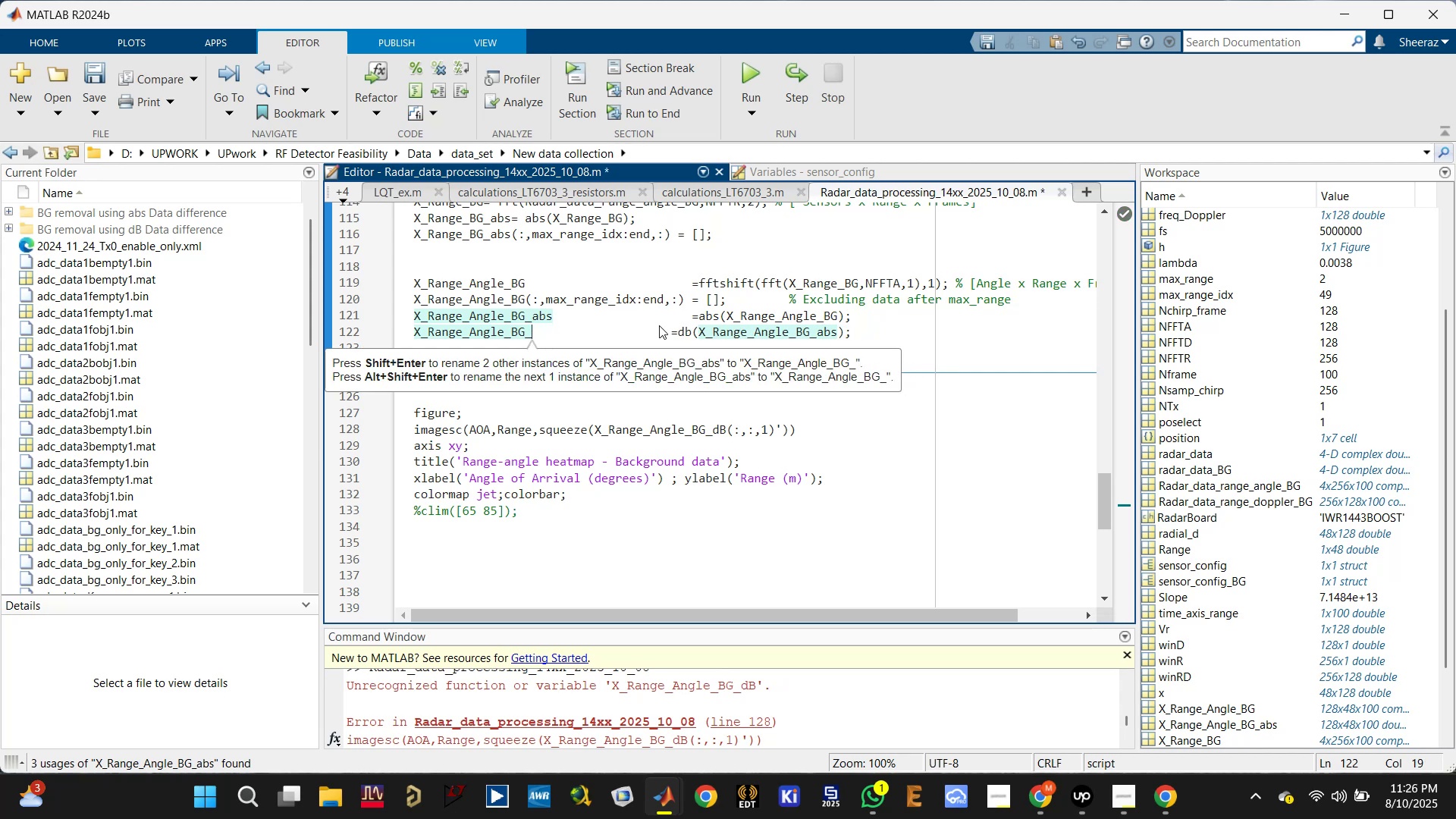 
key(D)
 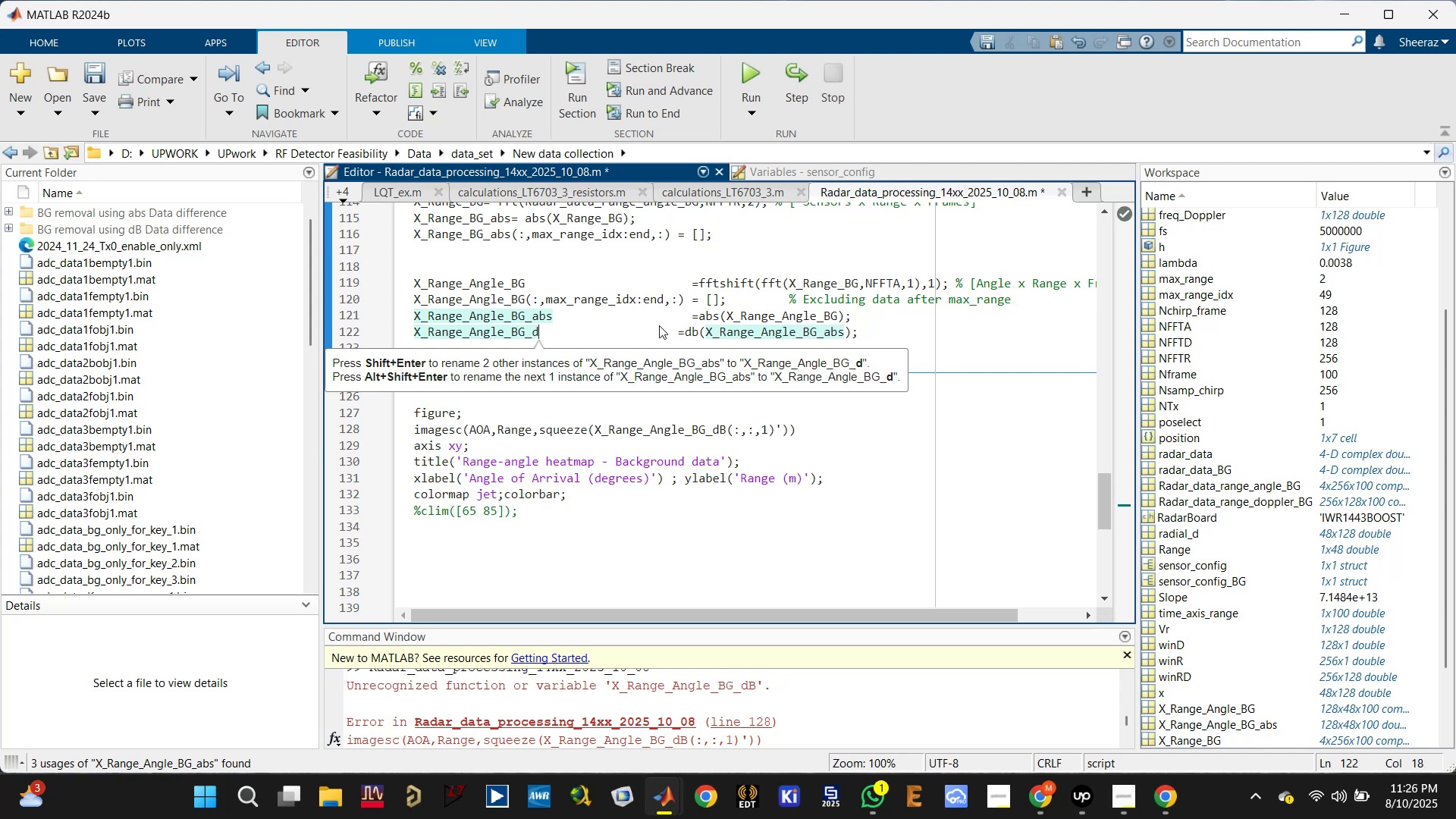 
key(Shift+ShiftLeft)
 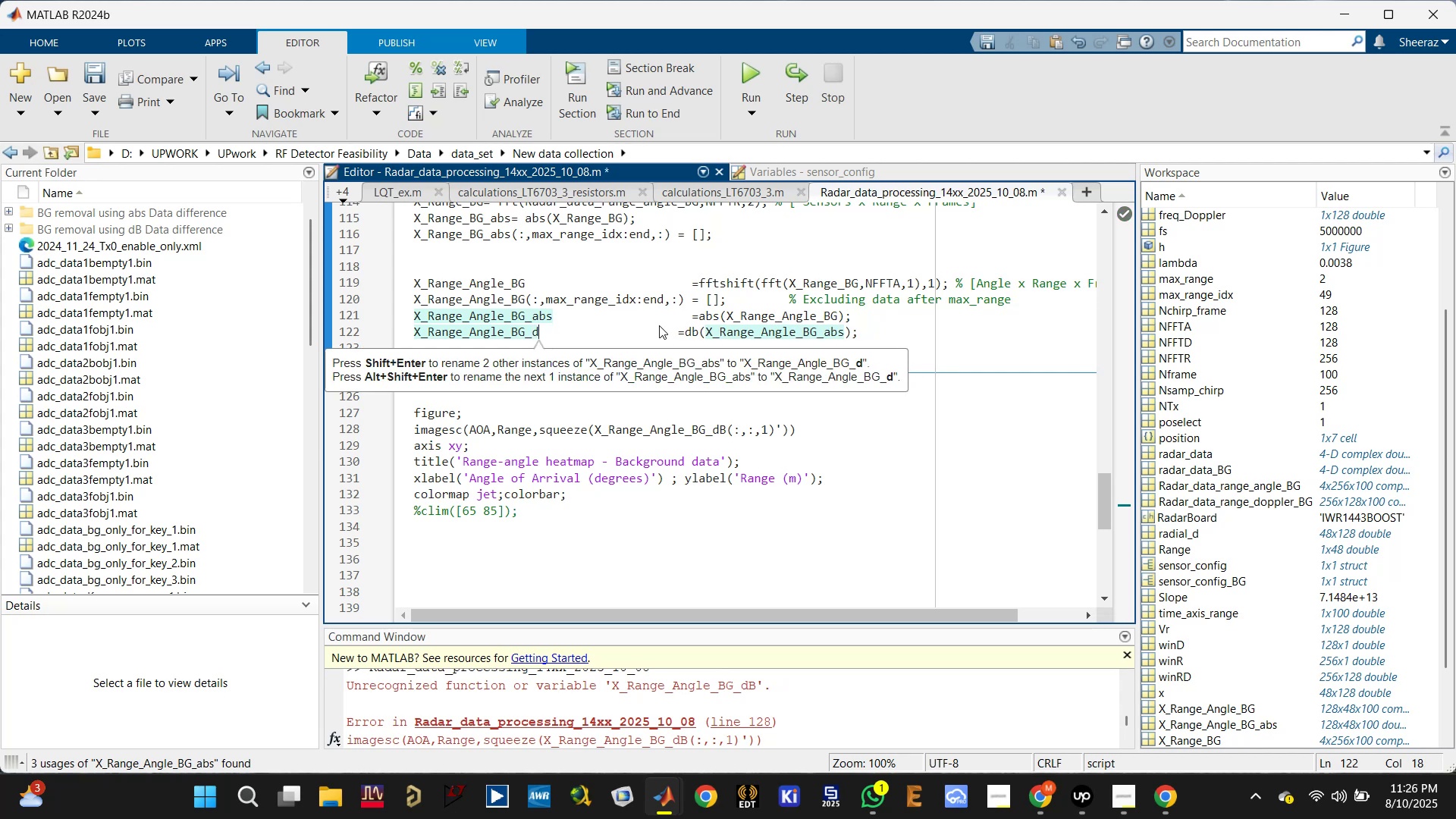 
key(Shift+B)
 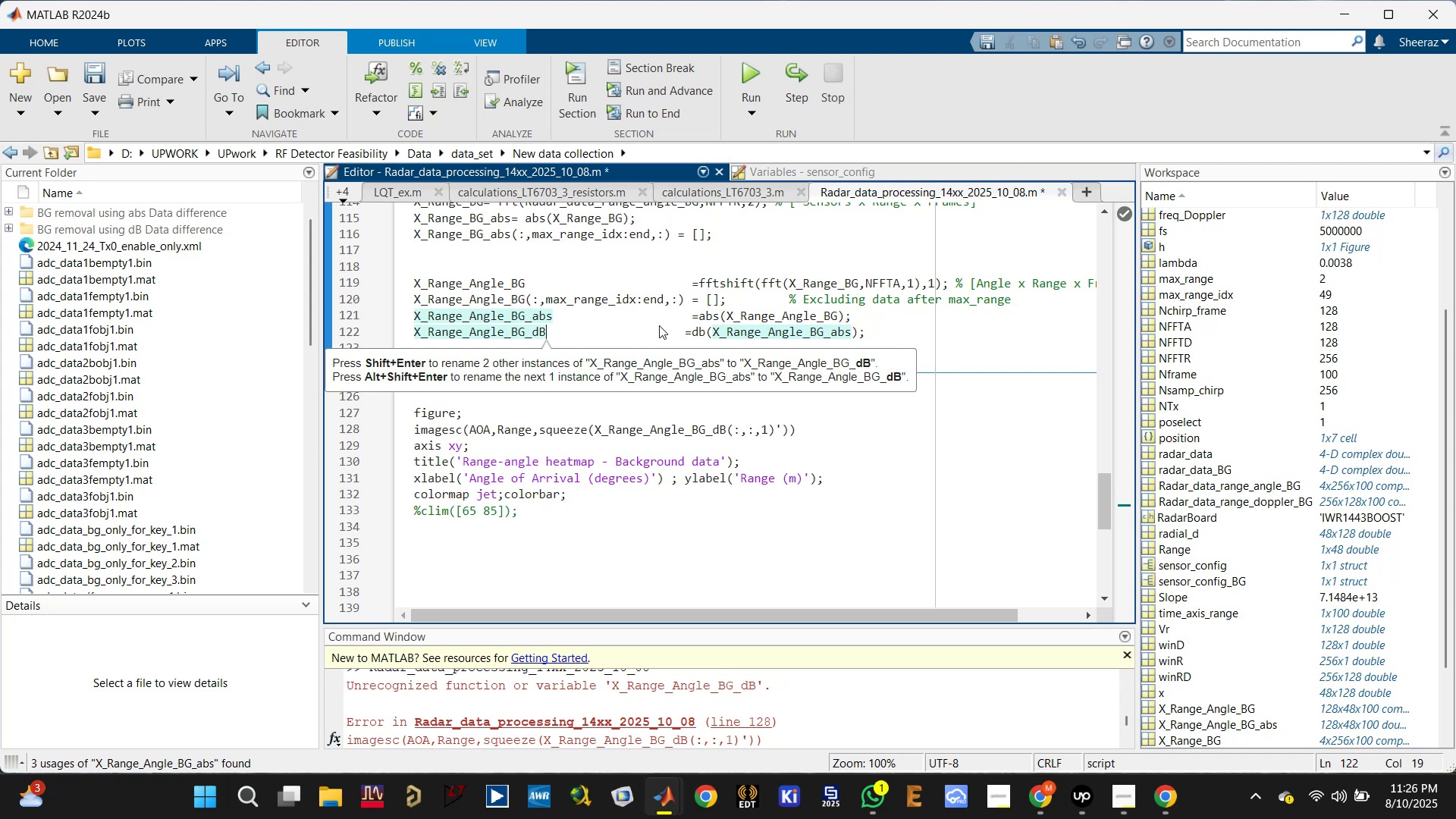 
key(Control+S)
 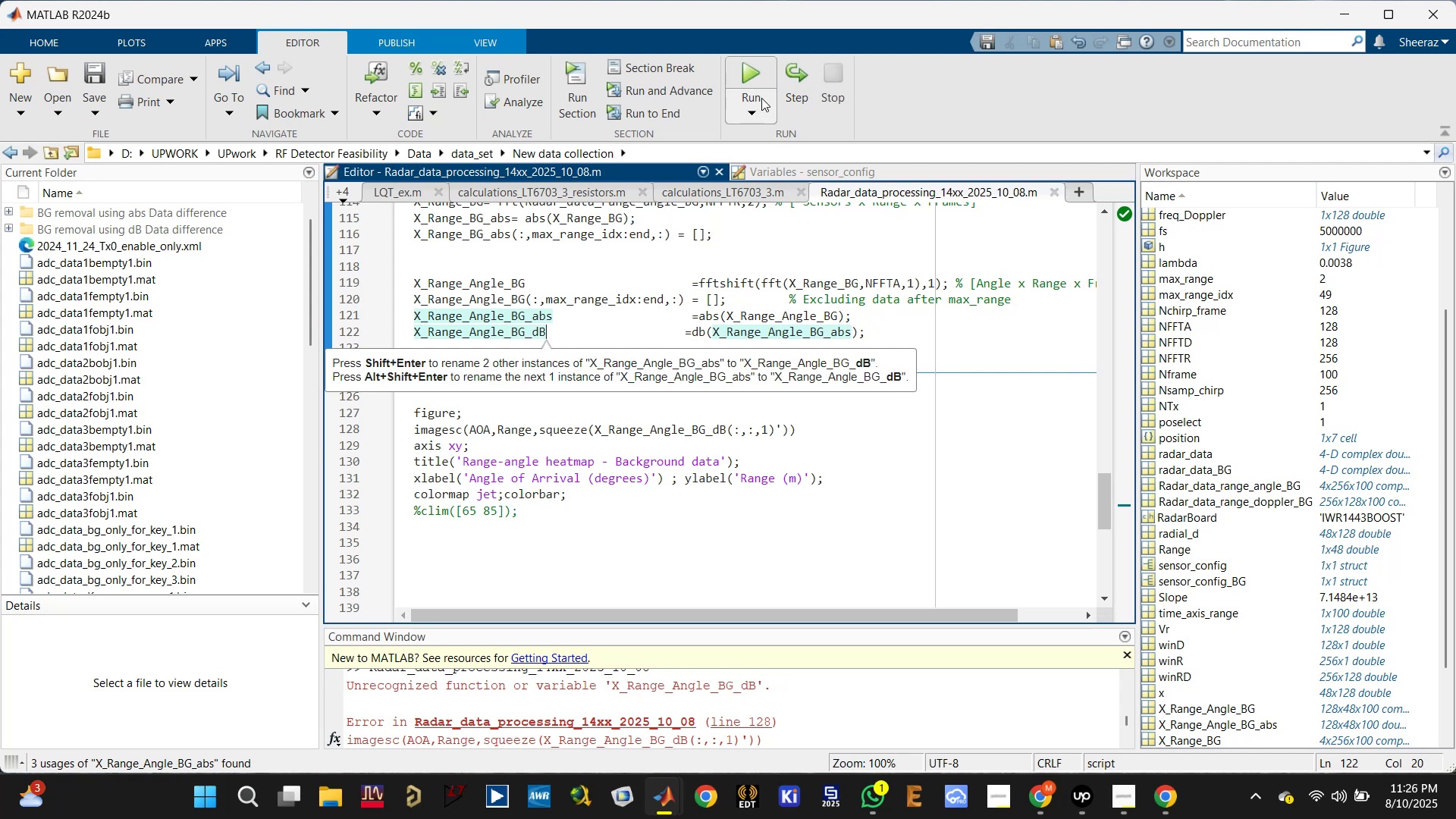 
left_click([753, 74])
 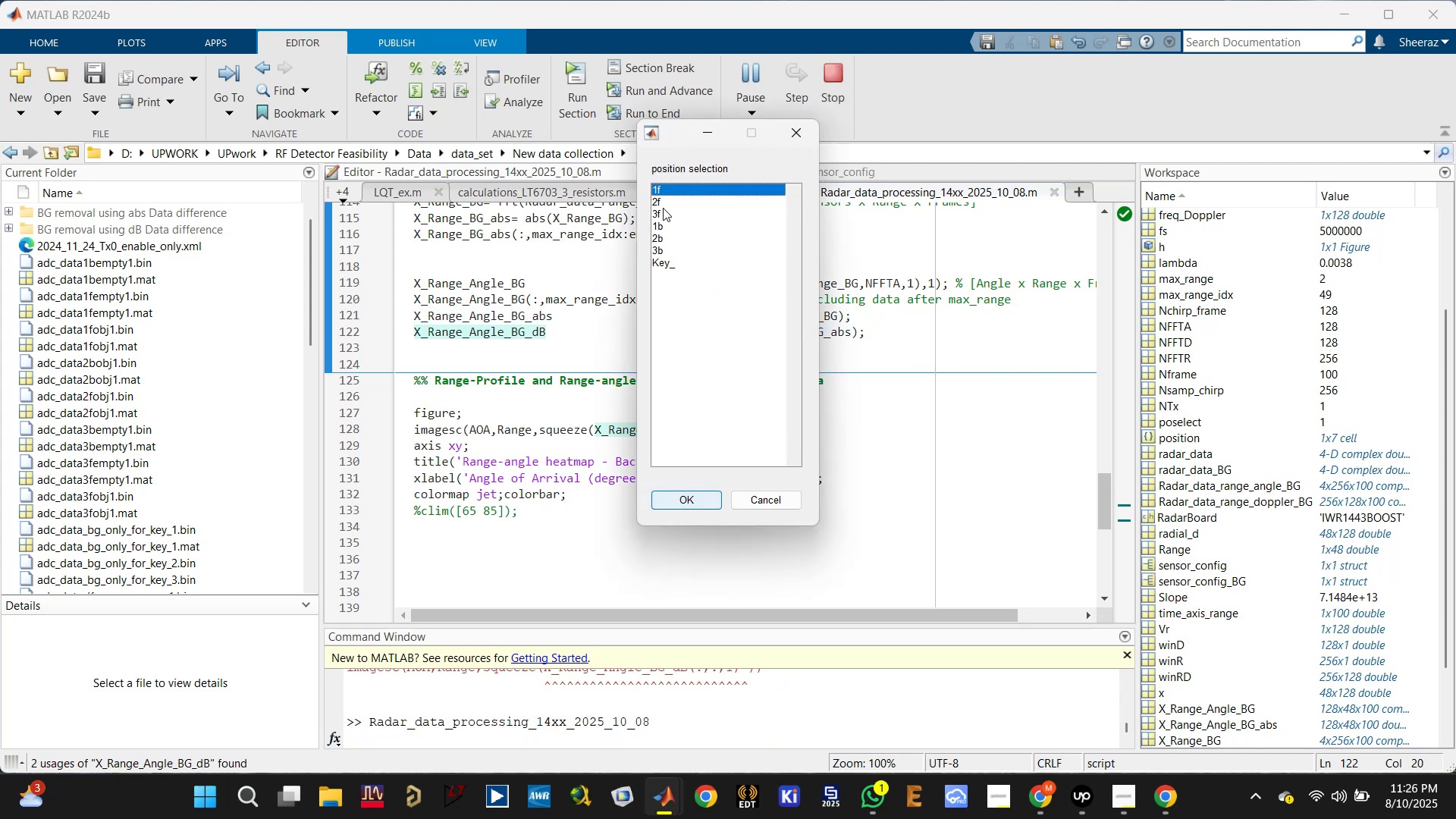 
double_click([669, 186])
 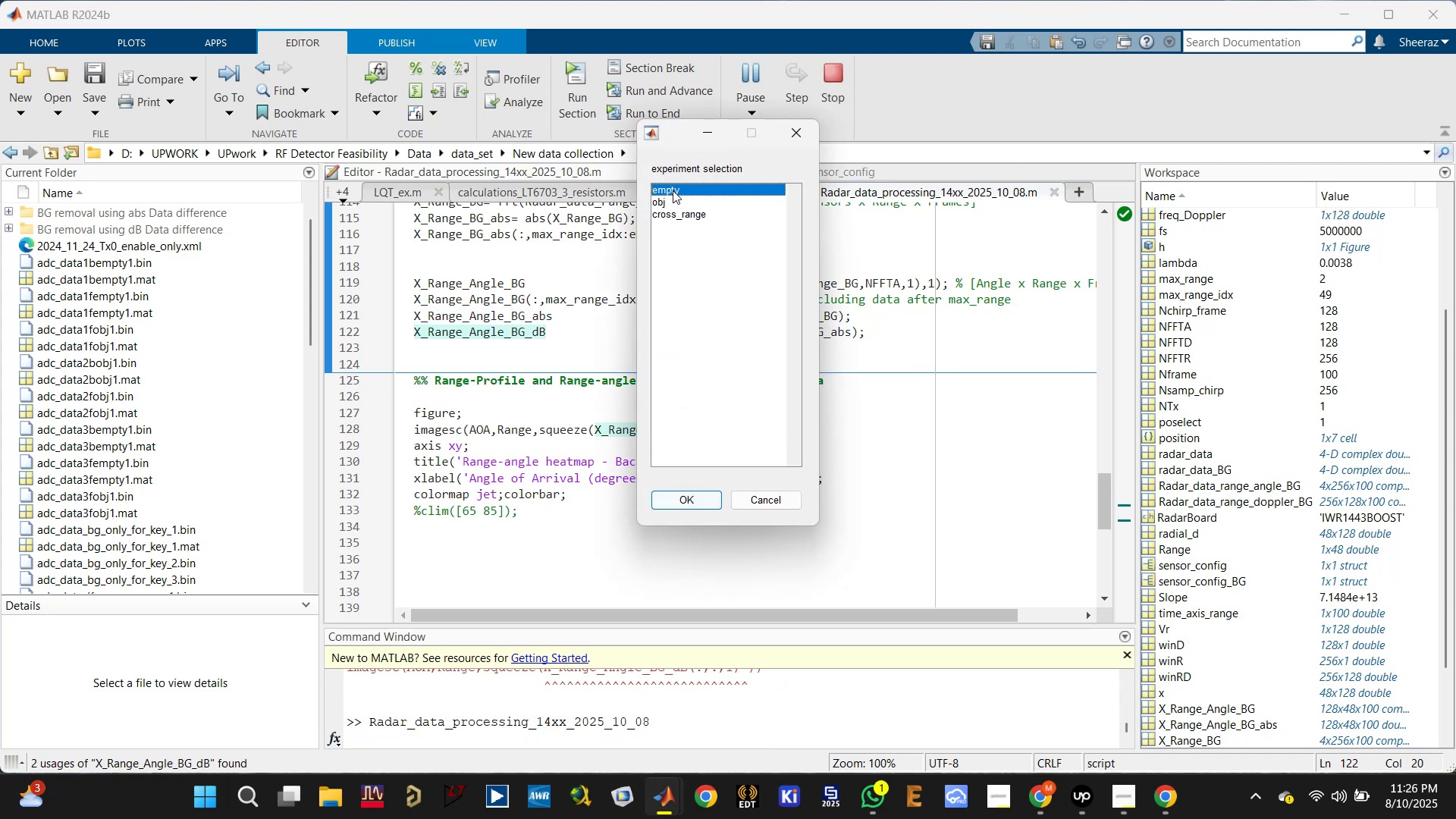 
double_click([673, 190])
 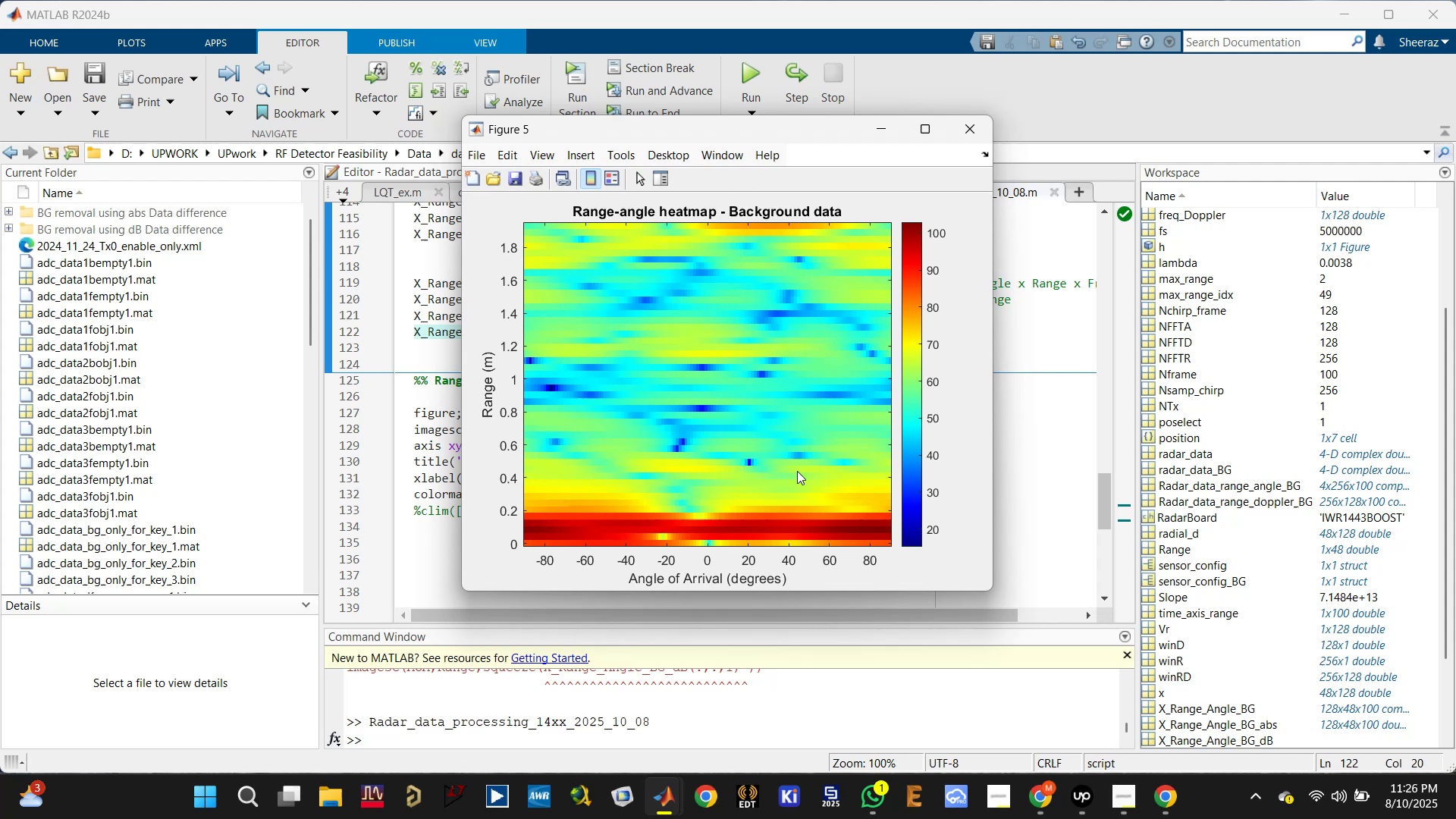 
left_click_drag(start_coordinate=[817, 141], to_coordinate=[1114, 152])
 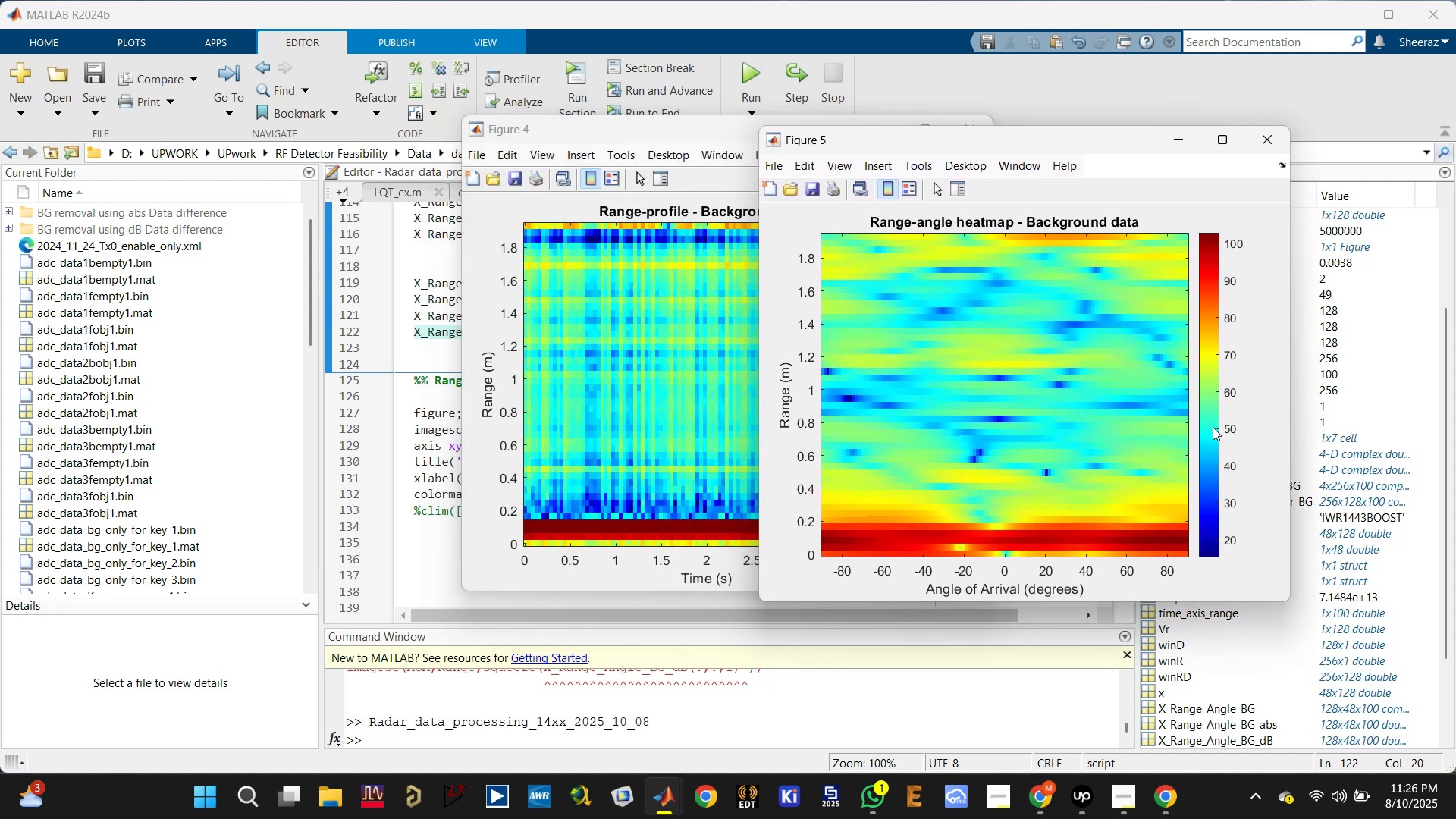 
wait(7.28)
 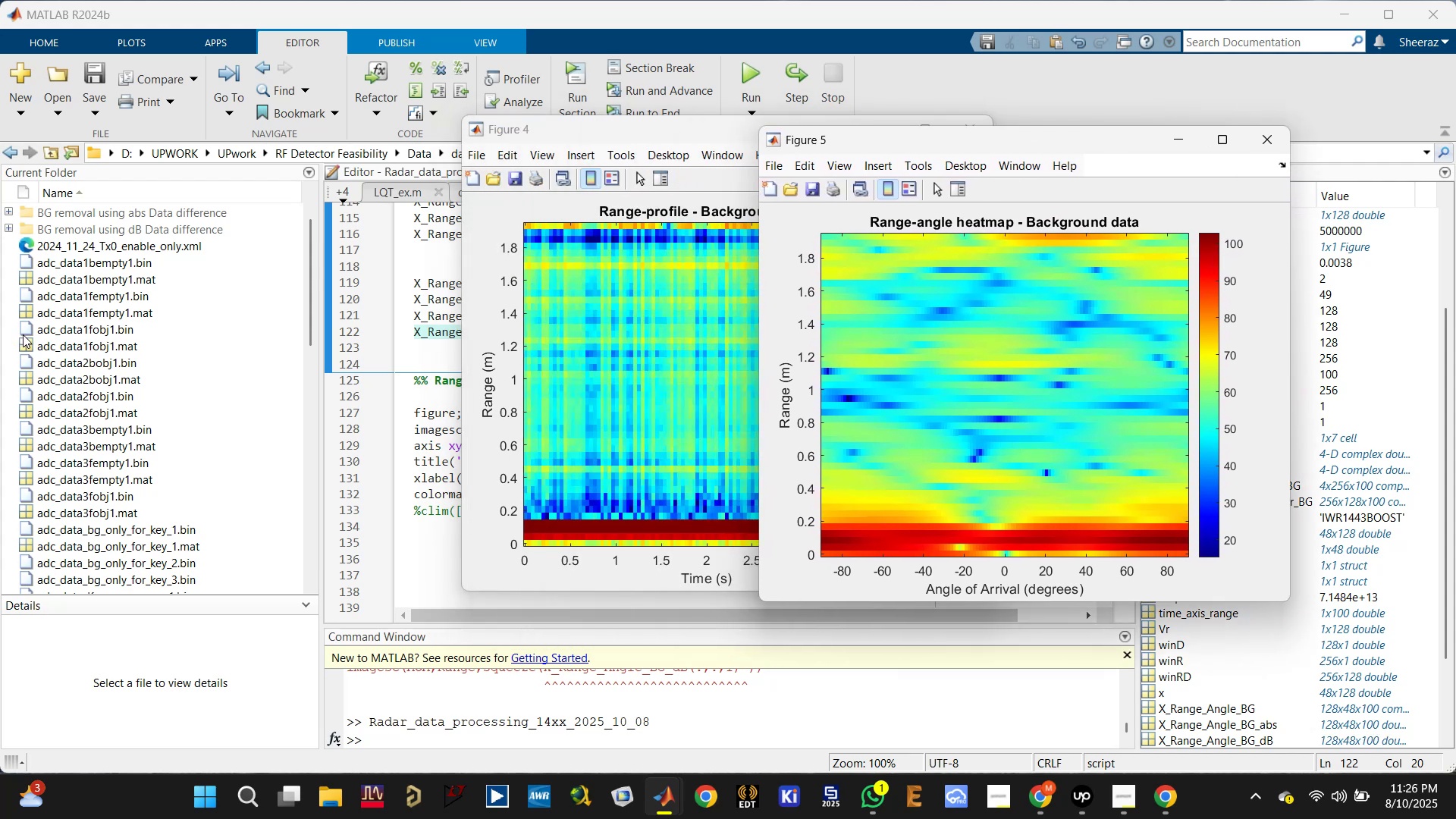 
left_click([698, 147])
 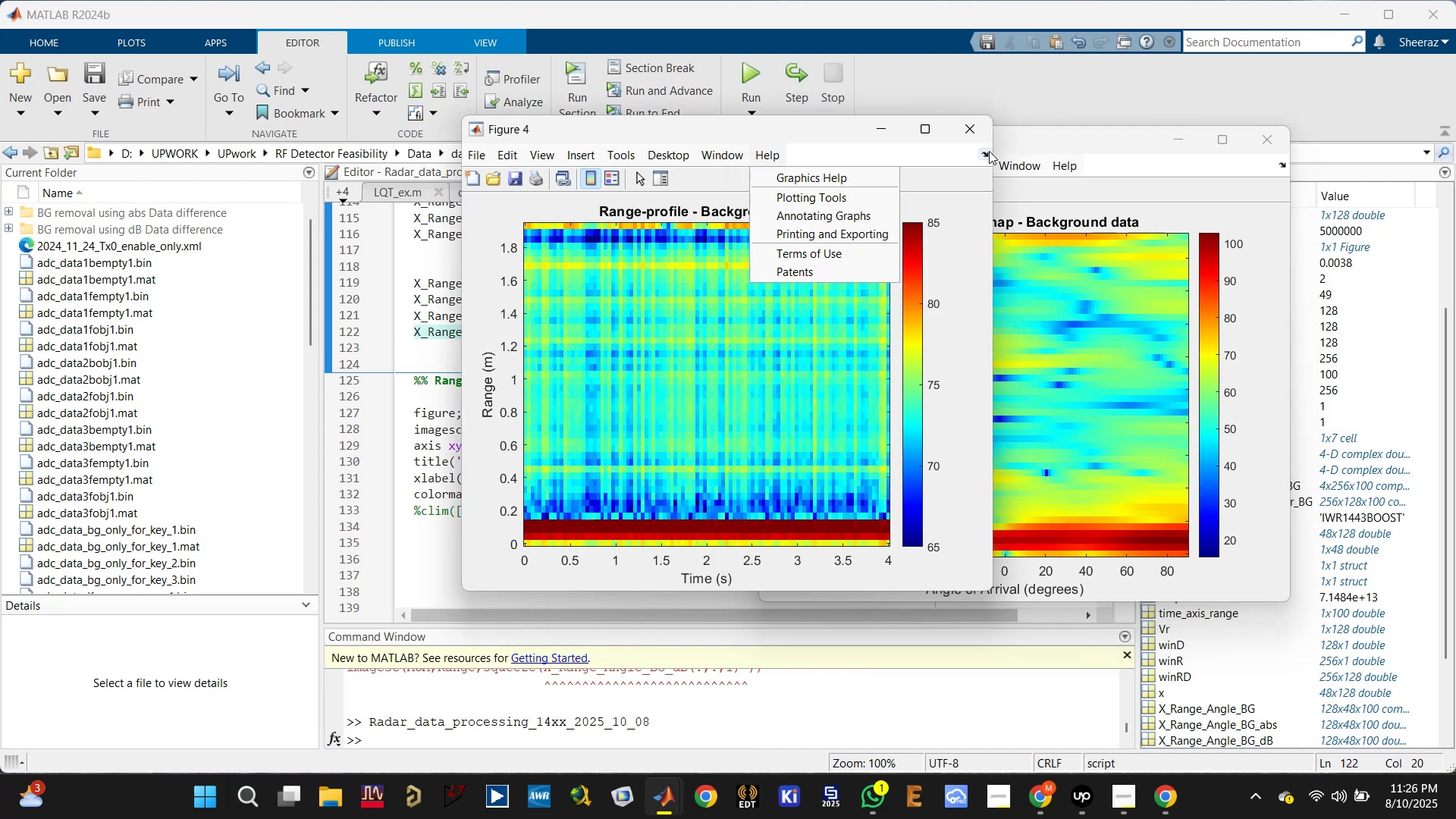 
left_click([974, 137])
 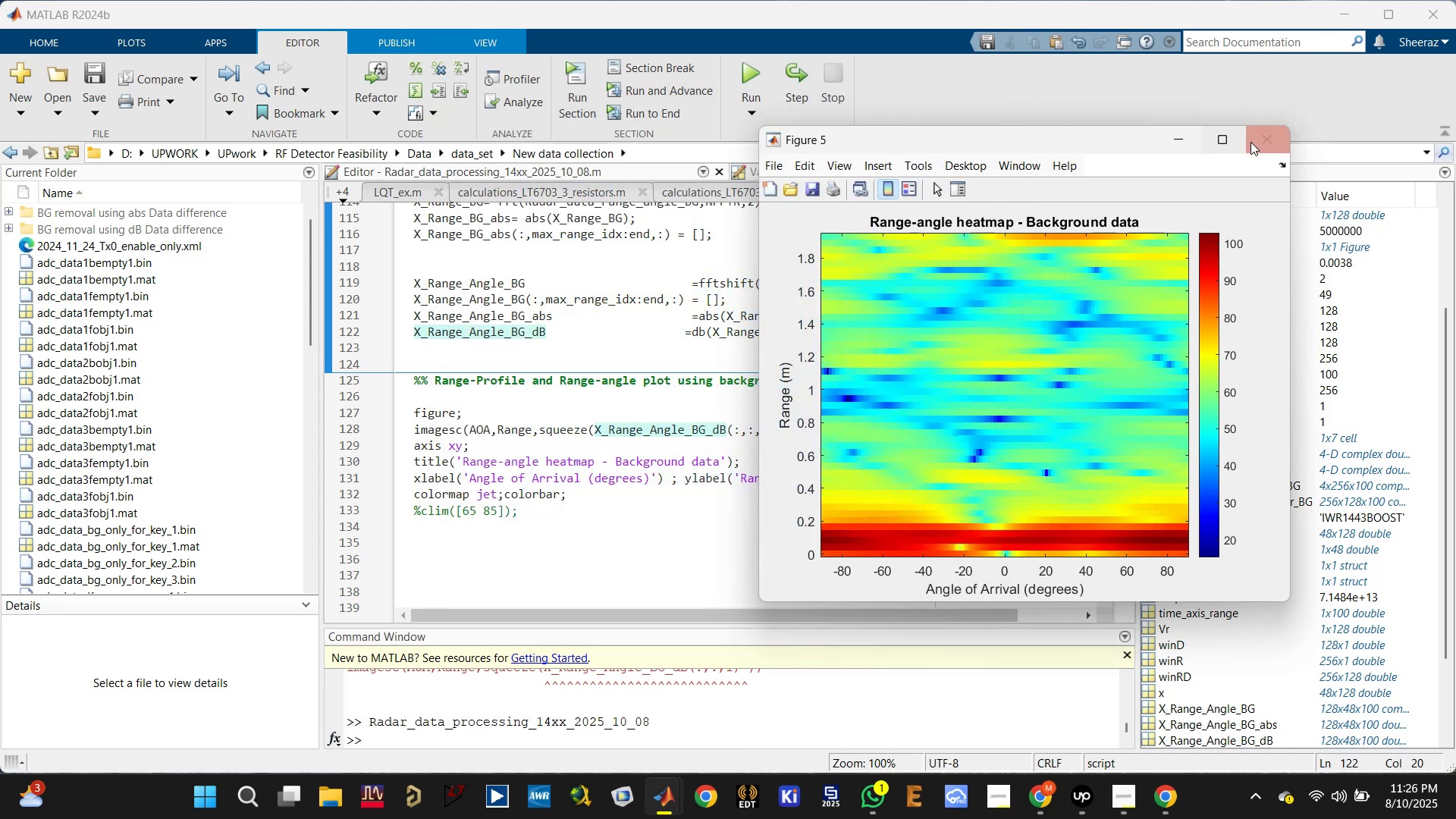 
left_click([1261, 139])
 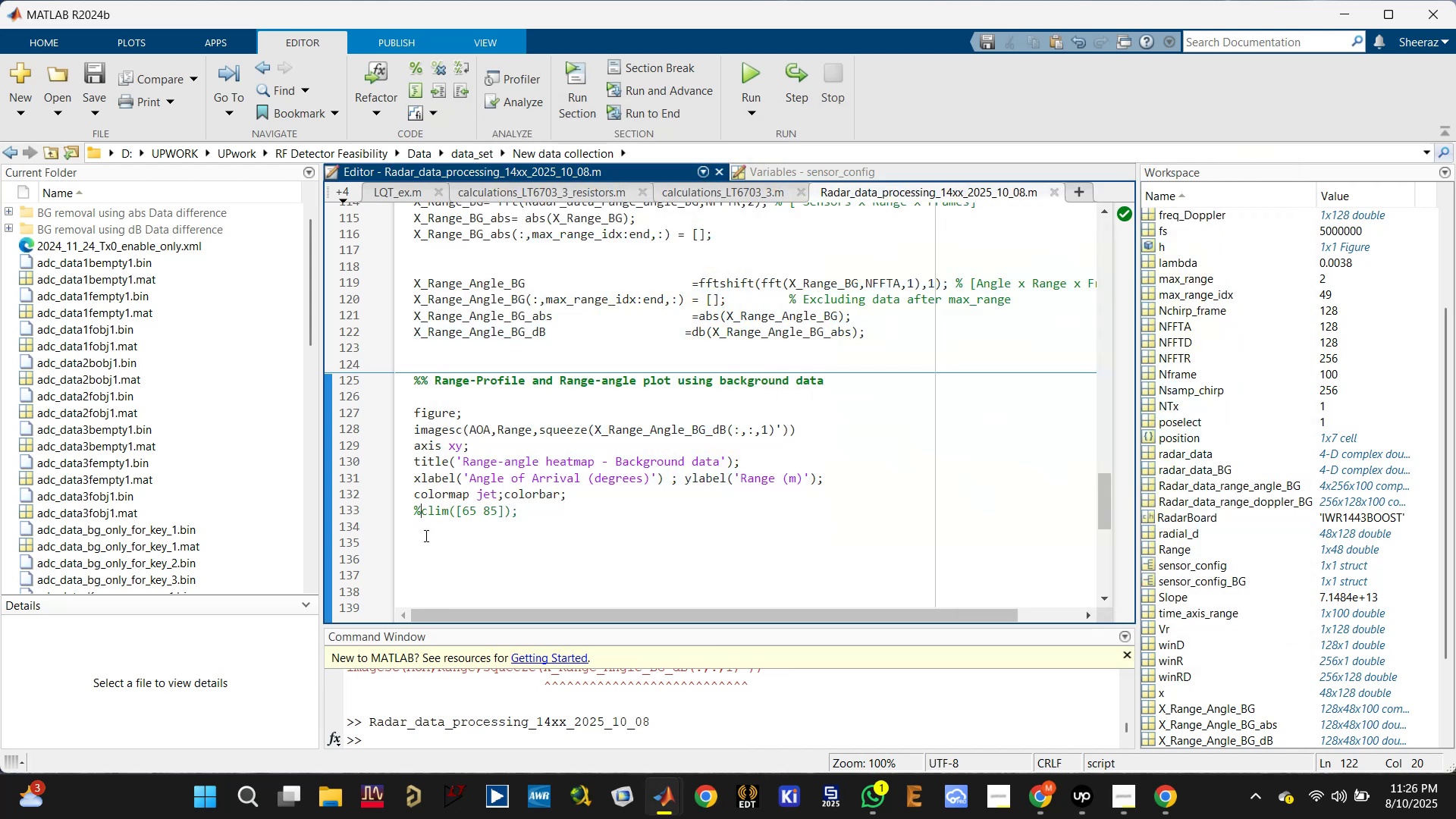 
key(Backspace)
 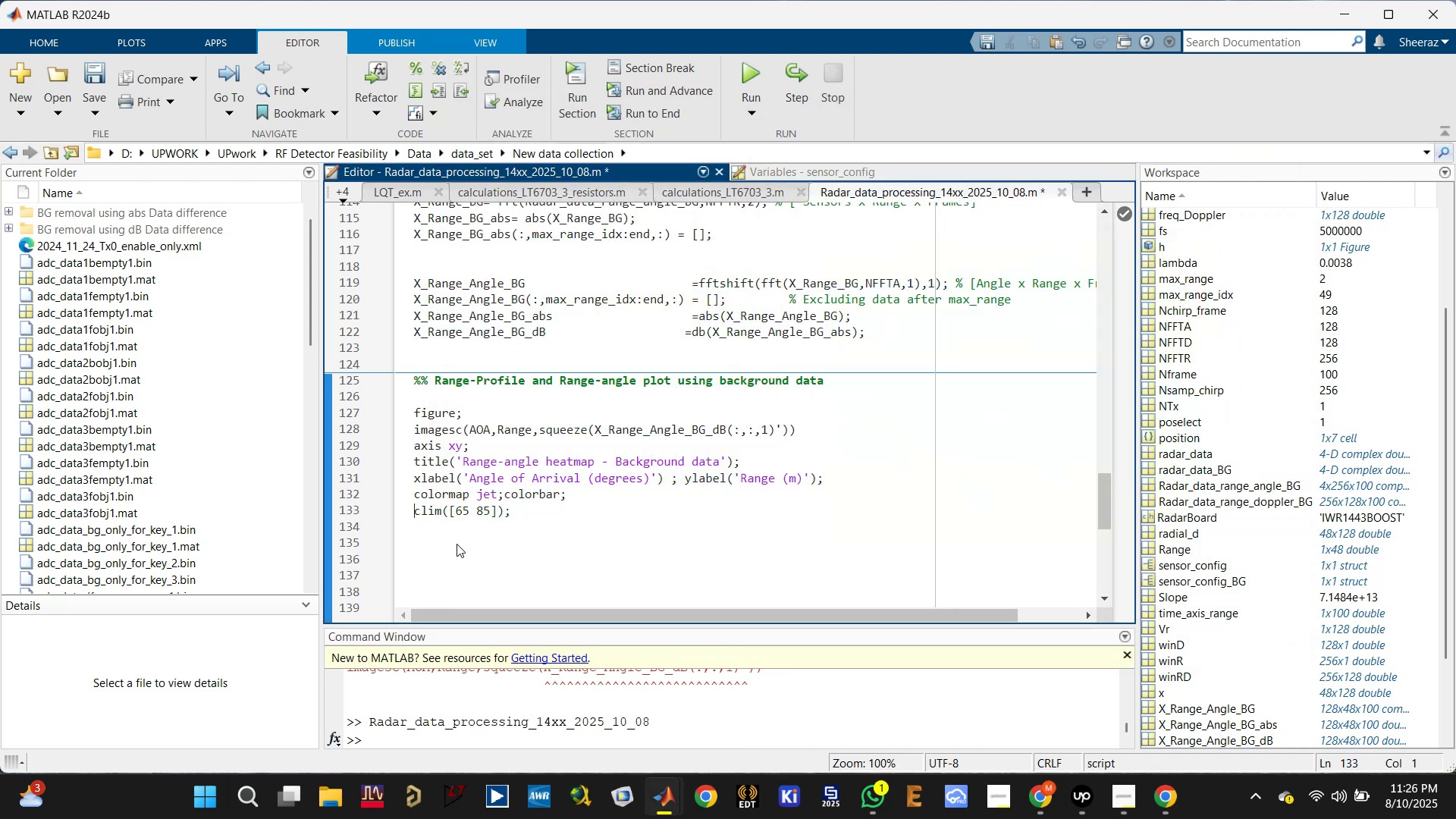 
key(ArrowRight)
 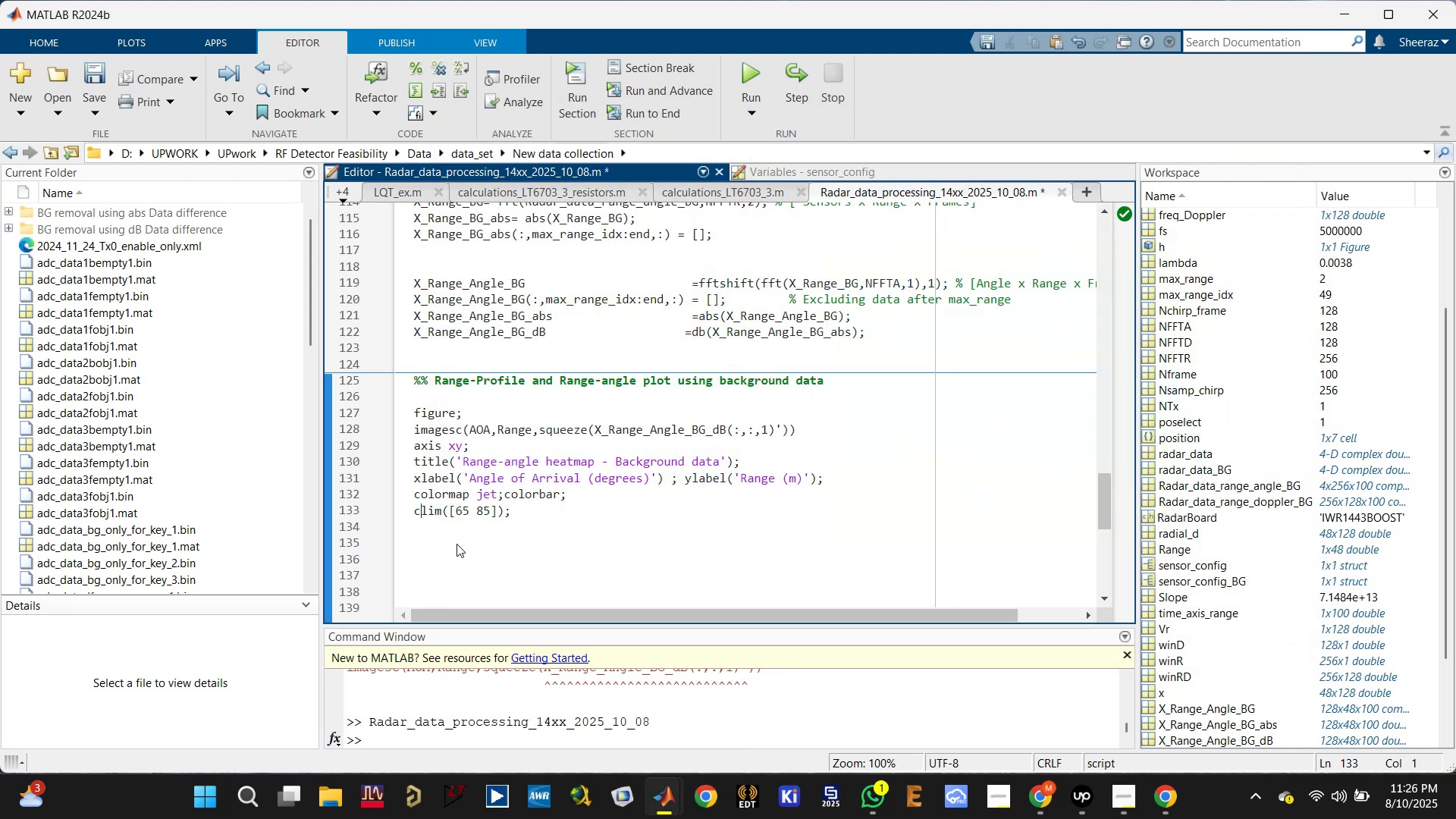 
key(ArrowRight)
 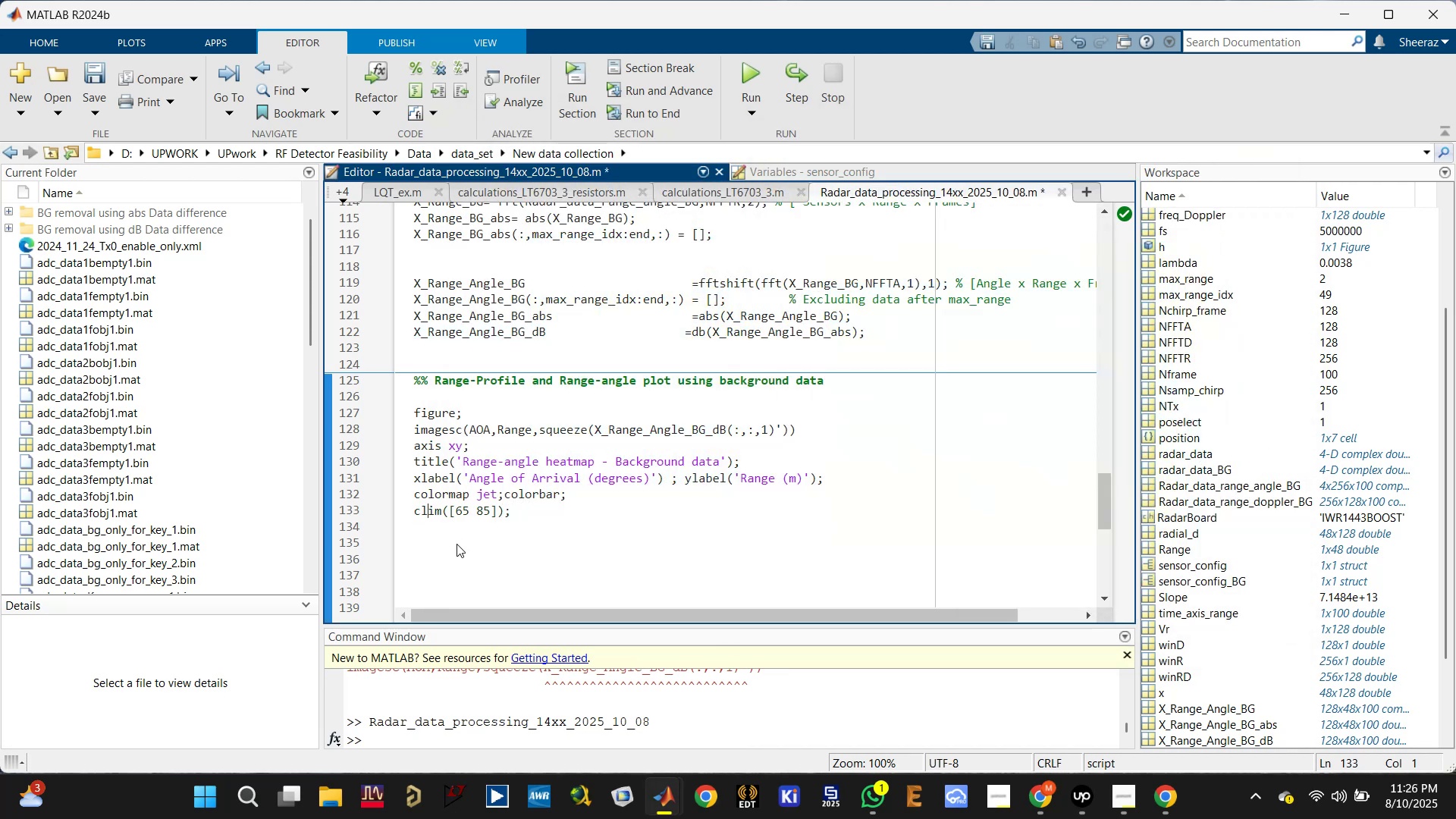 
key(ArrowRight)
 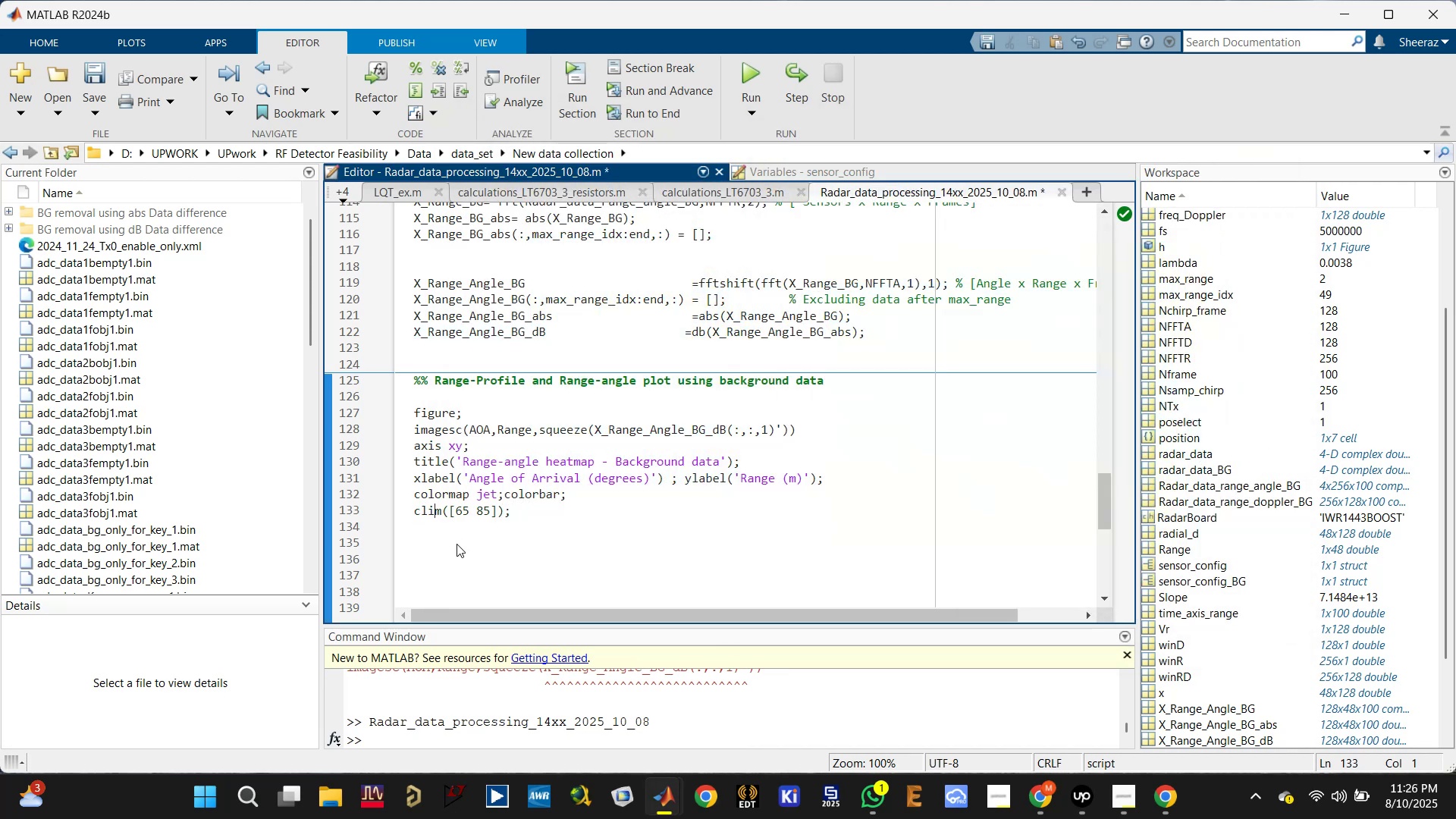 
key(ArrowRight)
 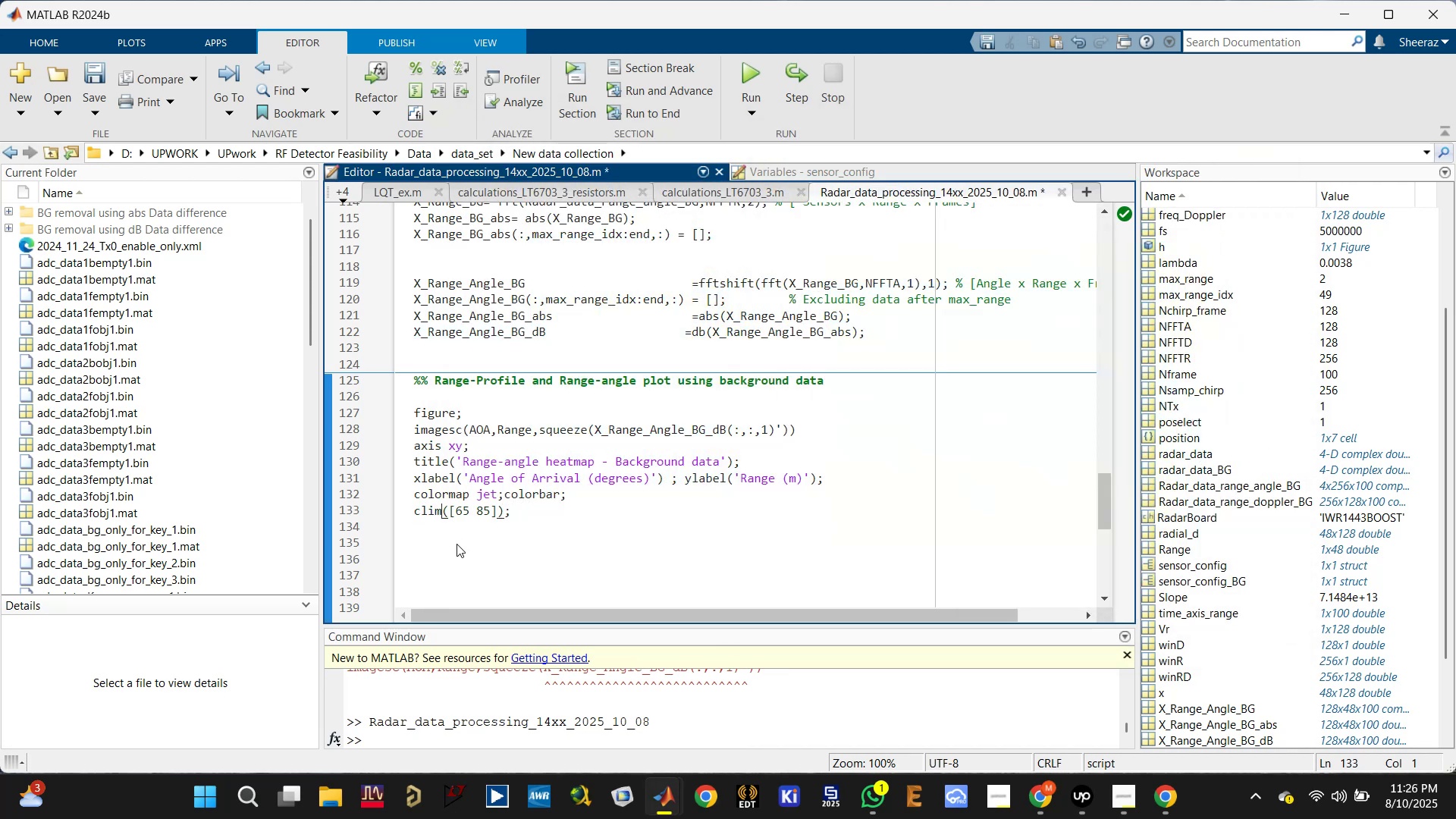 
key(ArrowRight)
 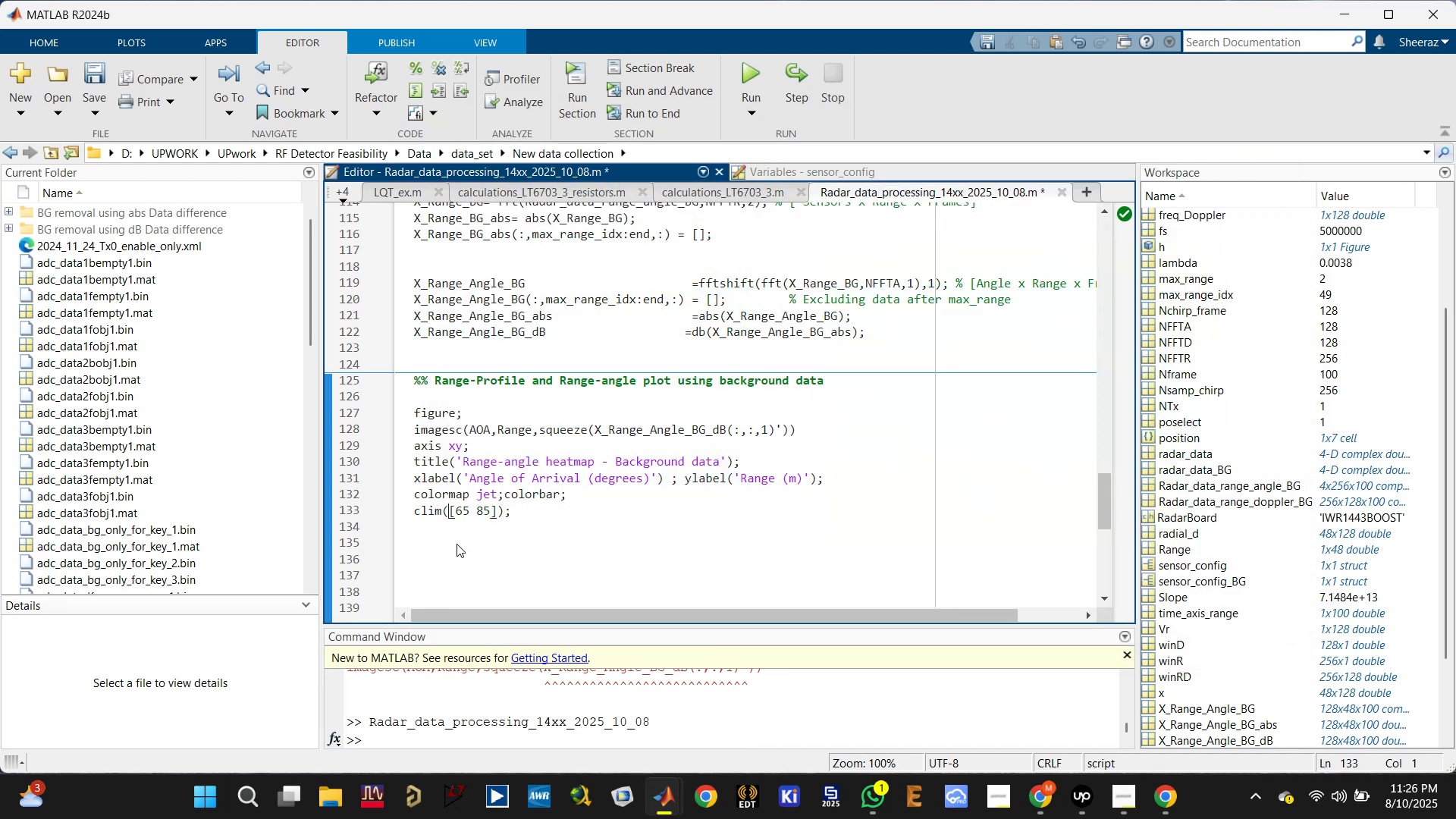 
key(ArrowRight)
 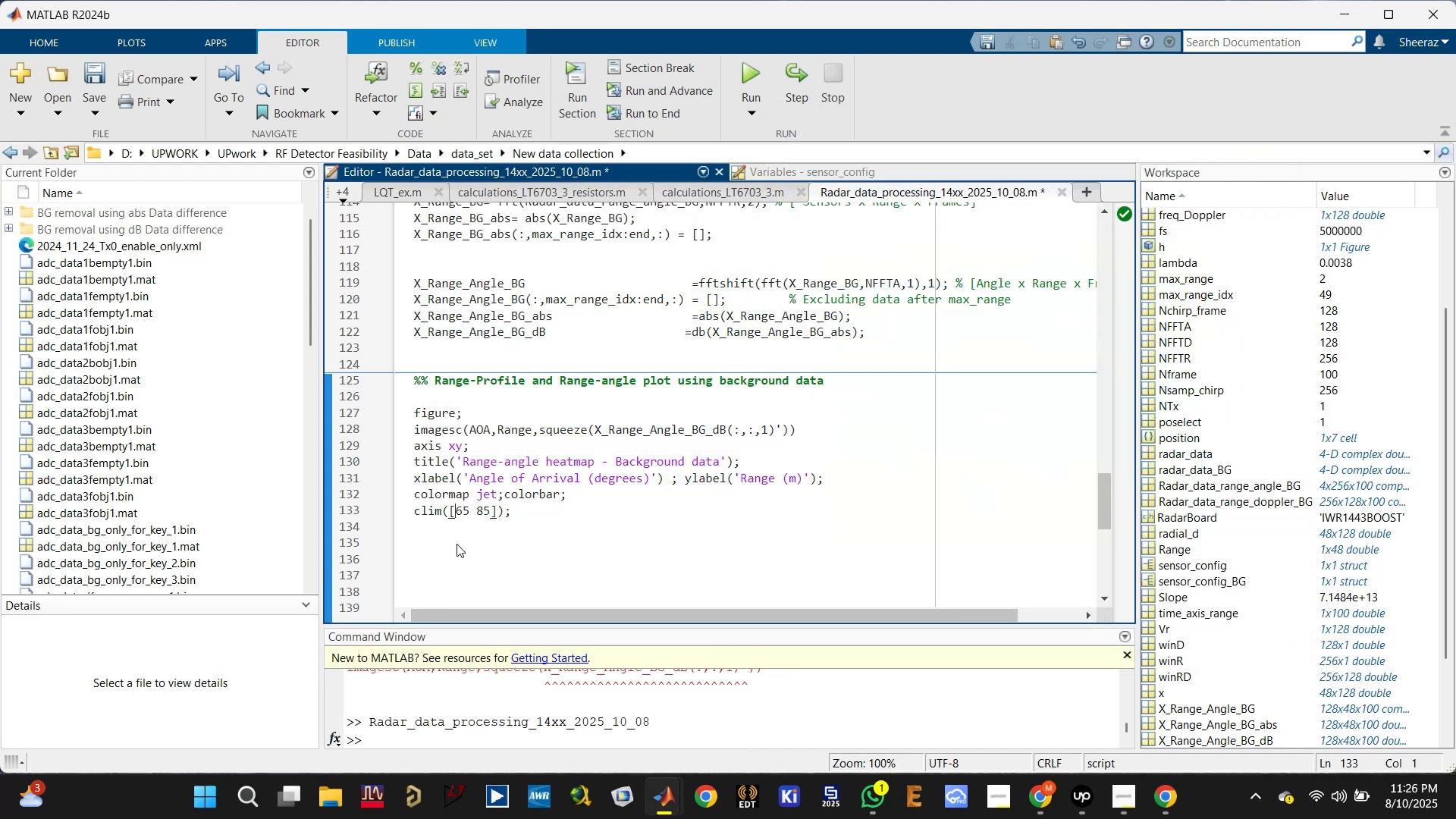 
key(ArrowRight)
 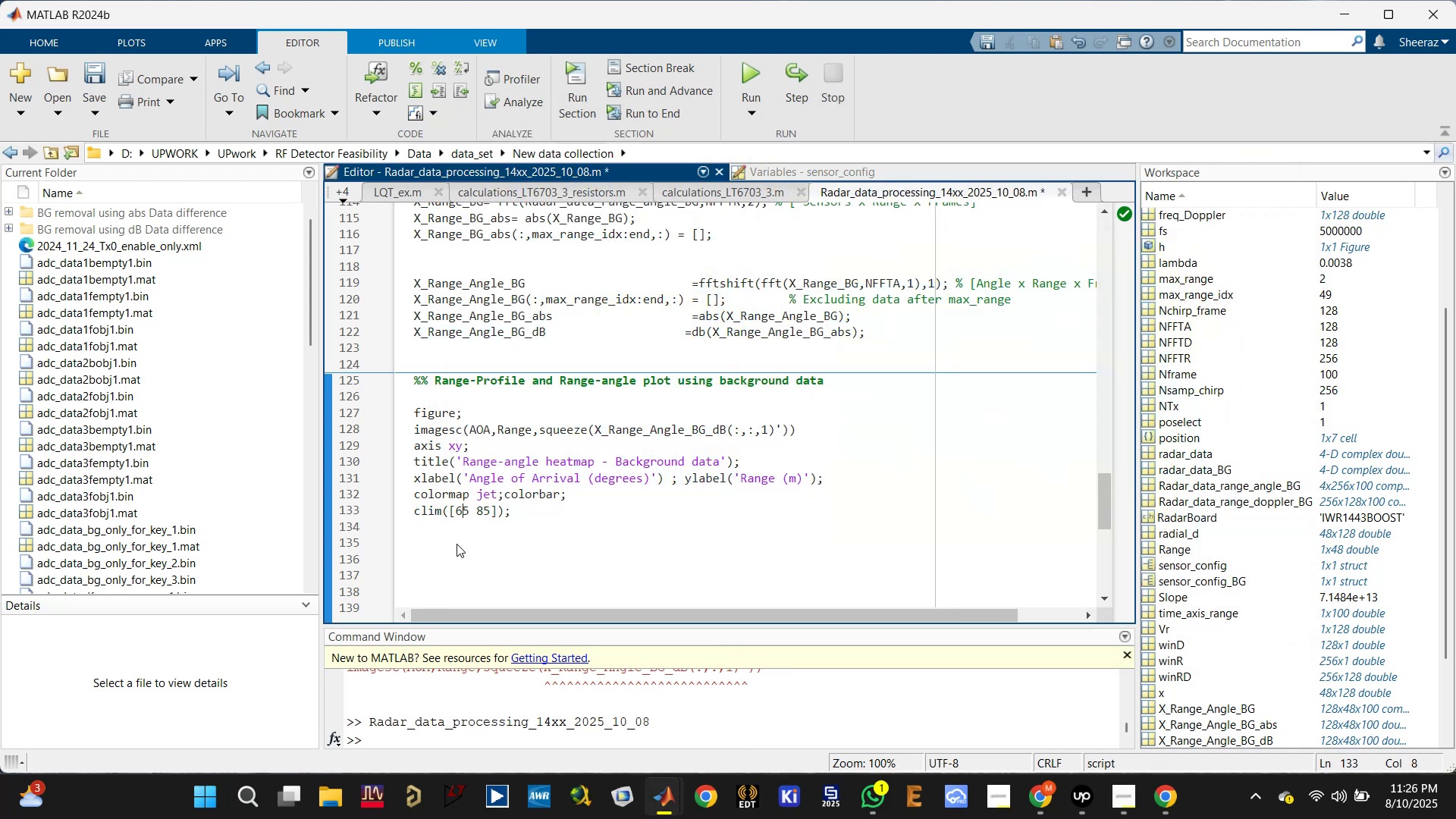 
key(Backspace)
 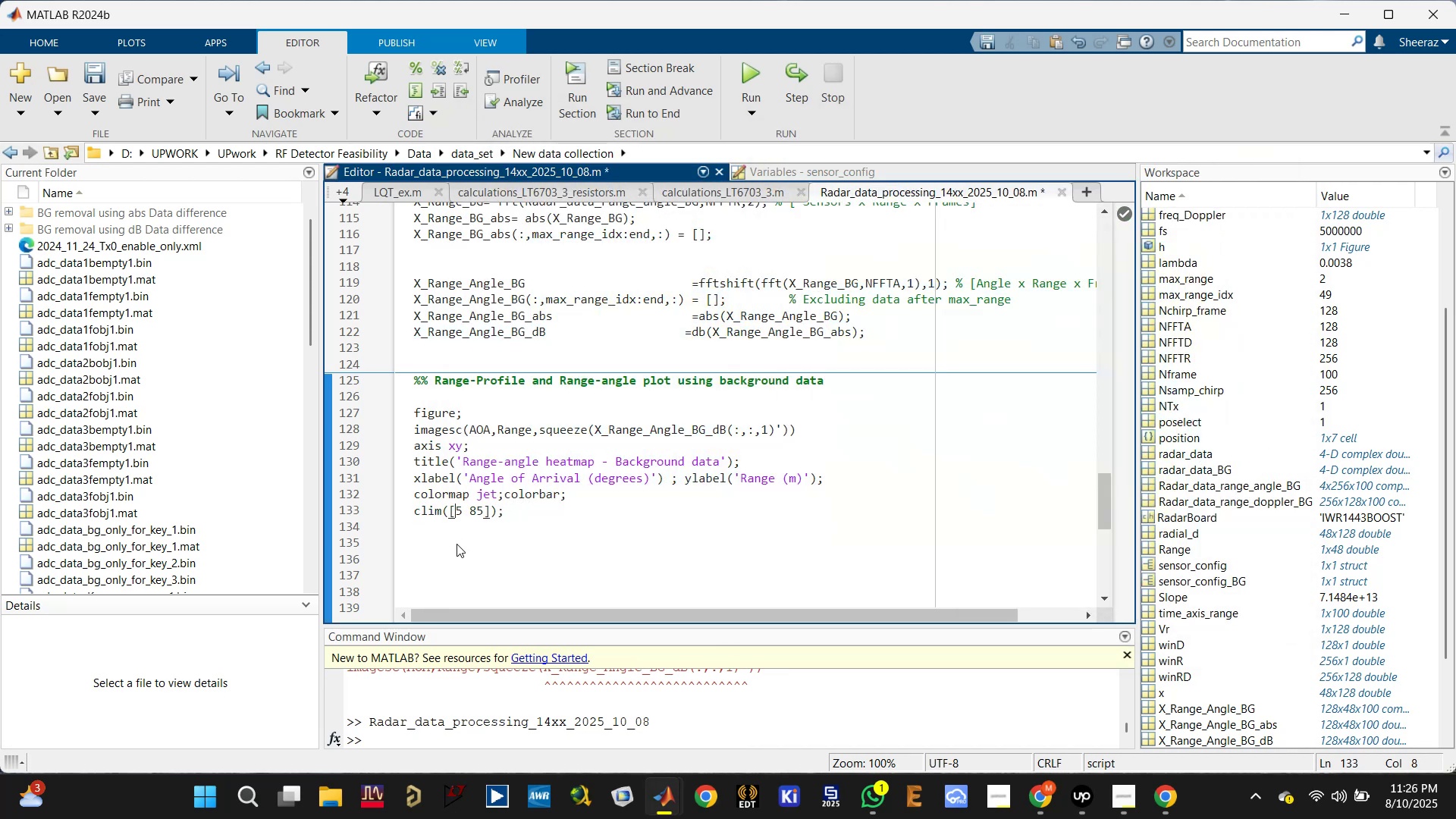 
key(ArrowRight)
 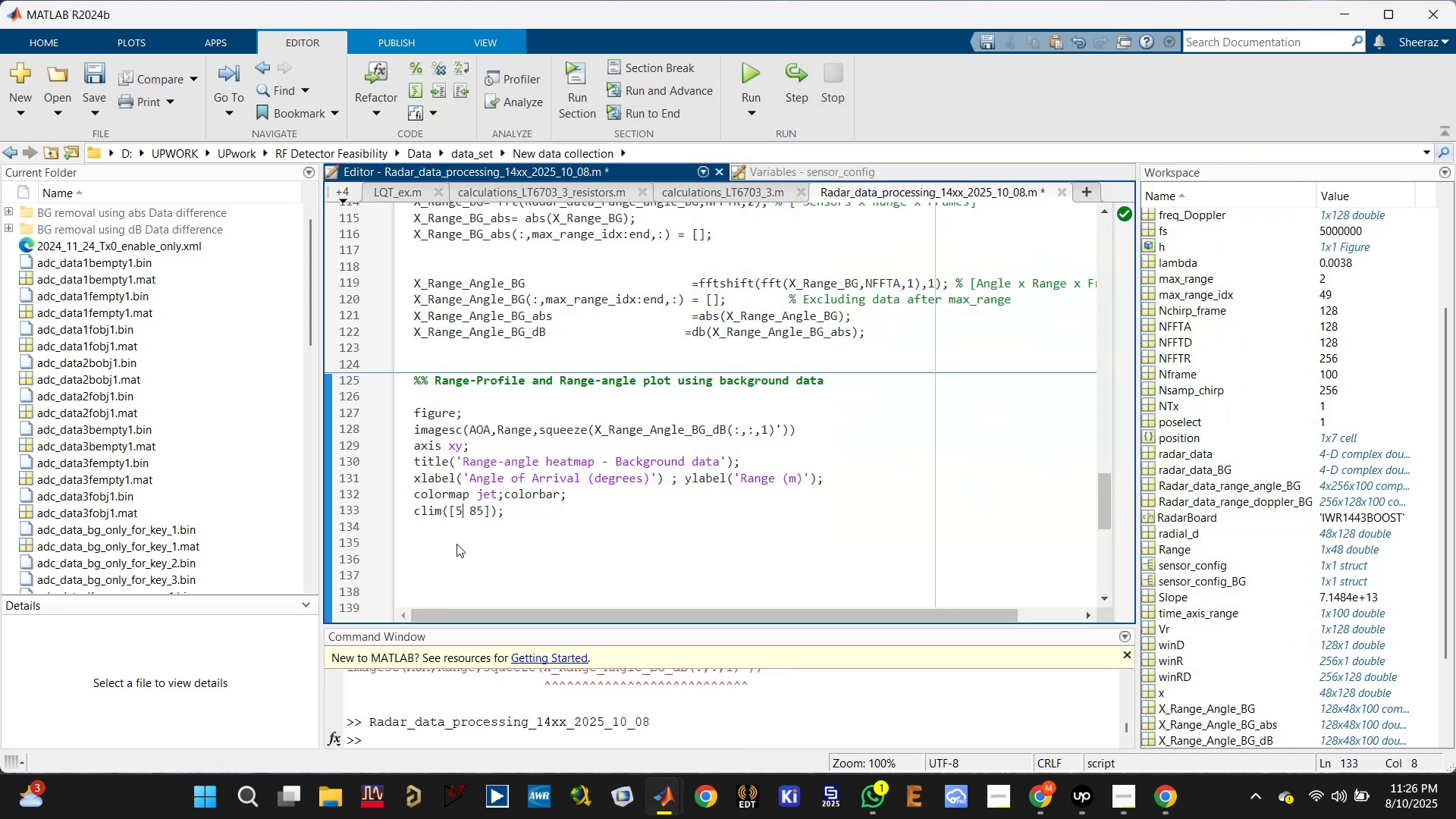 
key(0)
 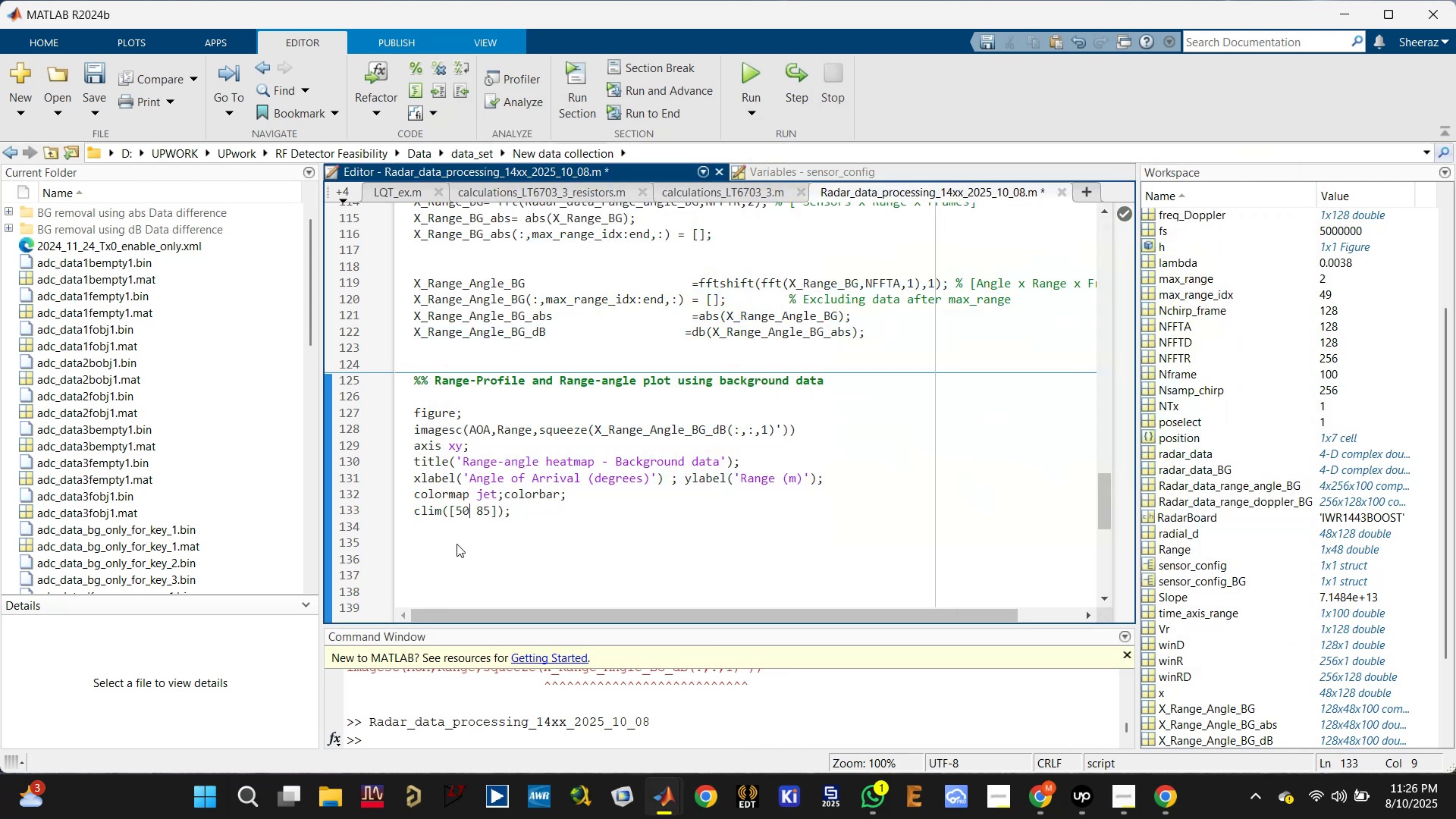 
key(ArrowRight)
 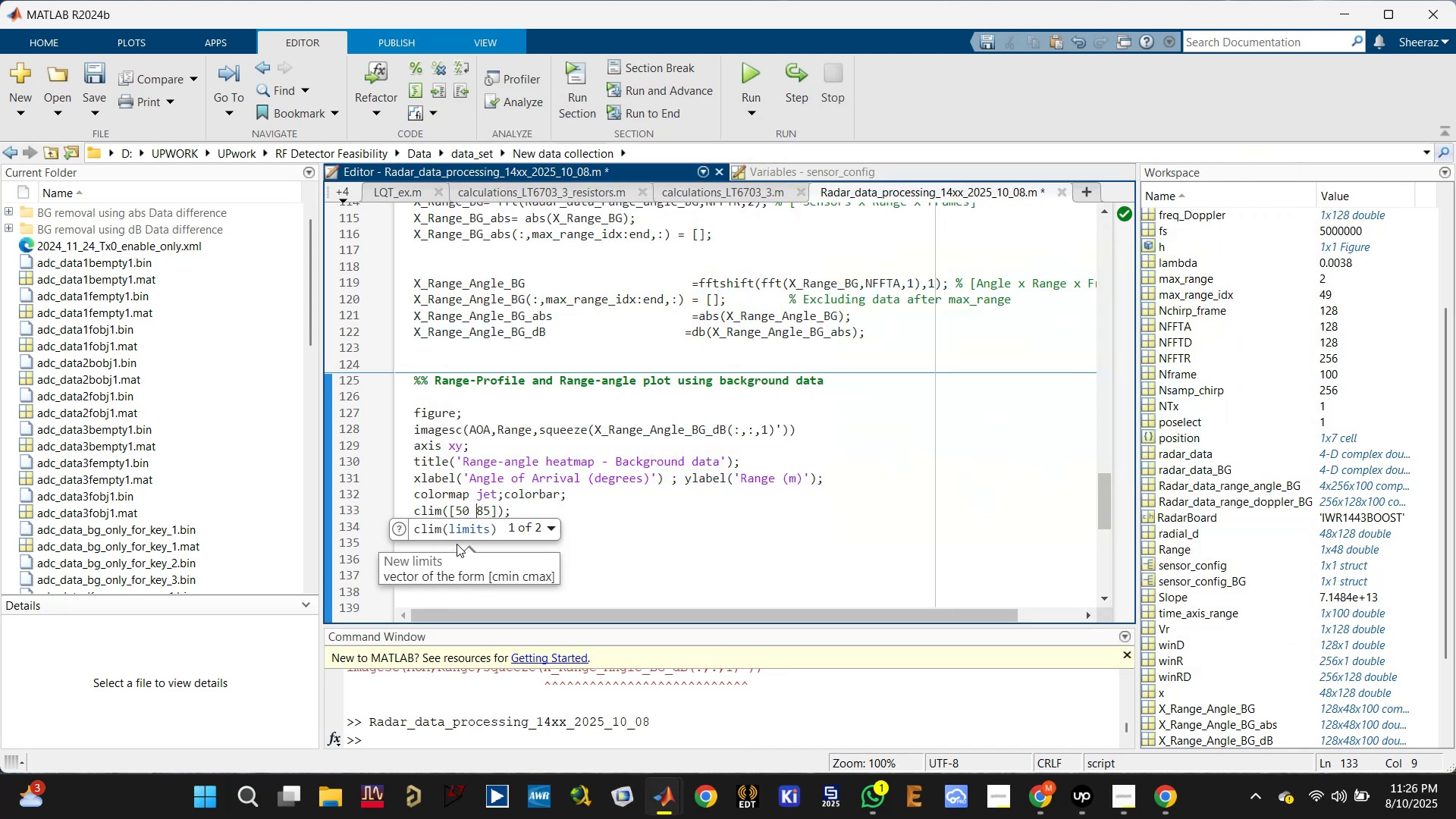 
key(ArrowRight)
 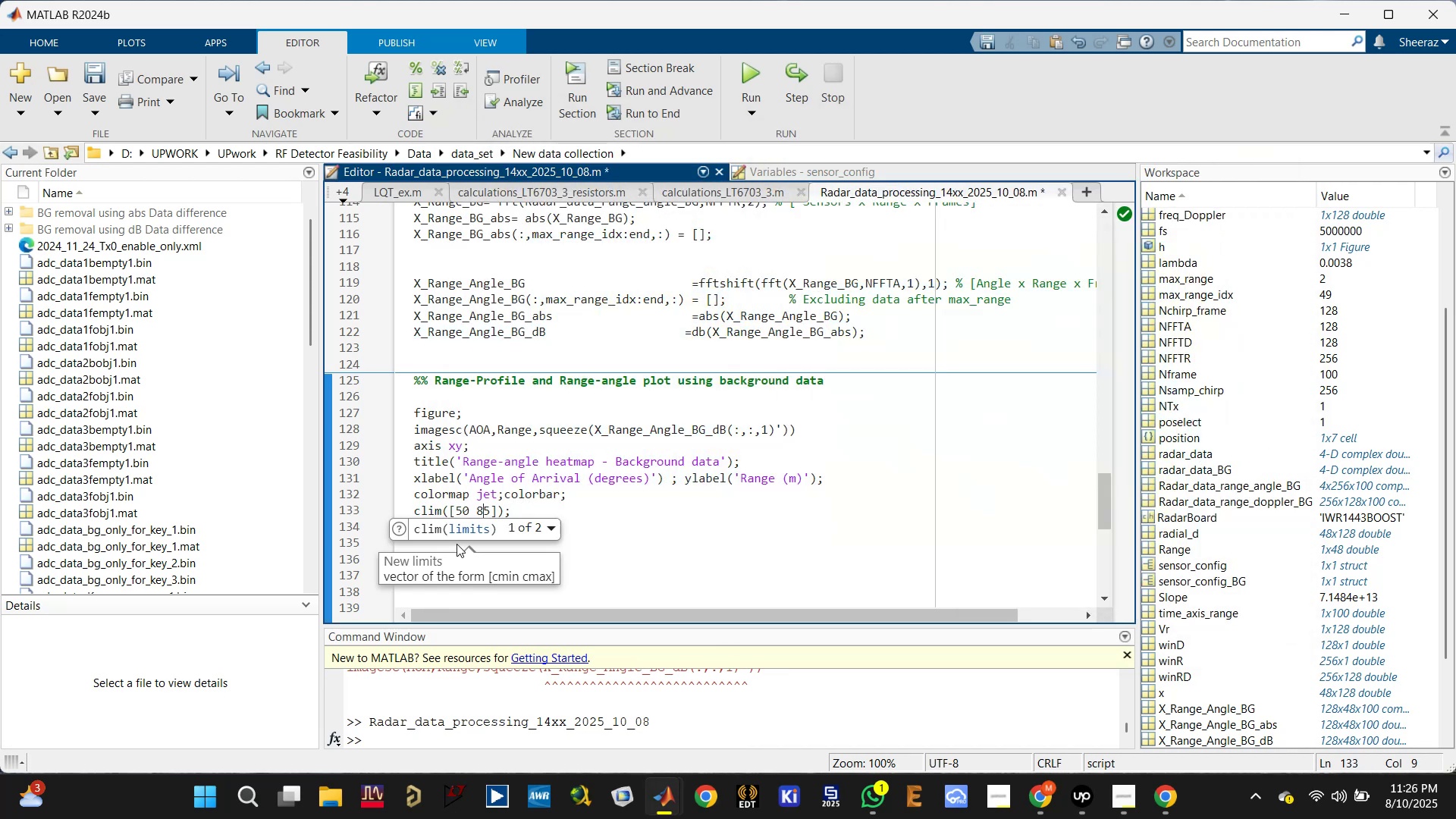 
key(ArrowRight)
 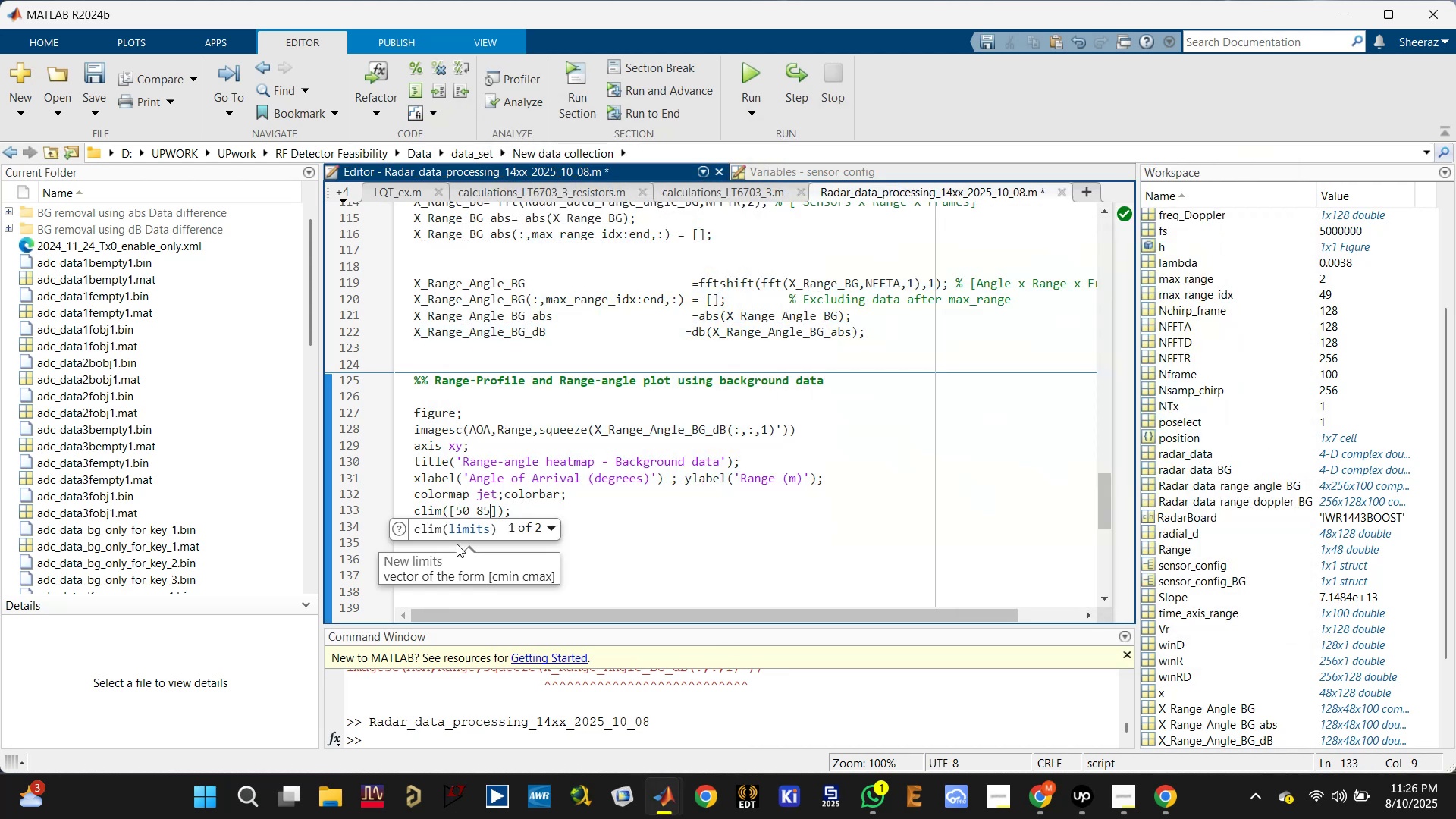 
key(Backspace)
key(Backspace)
type(100)
 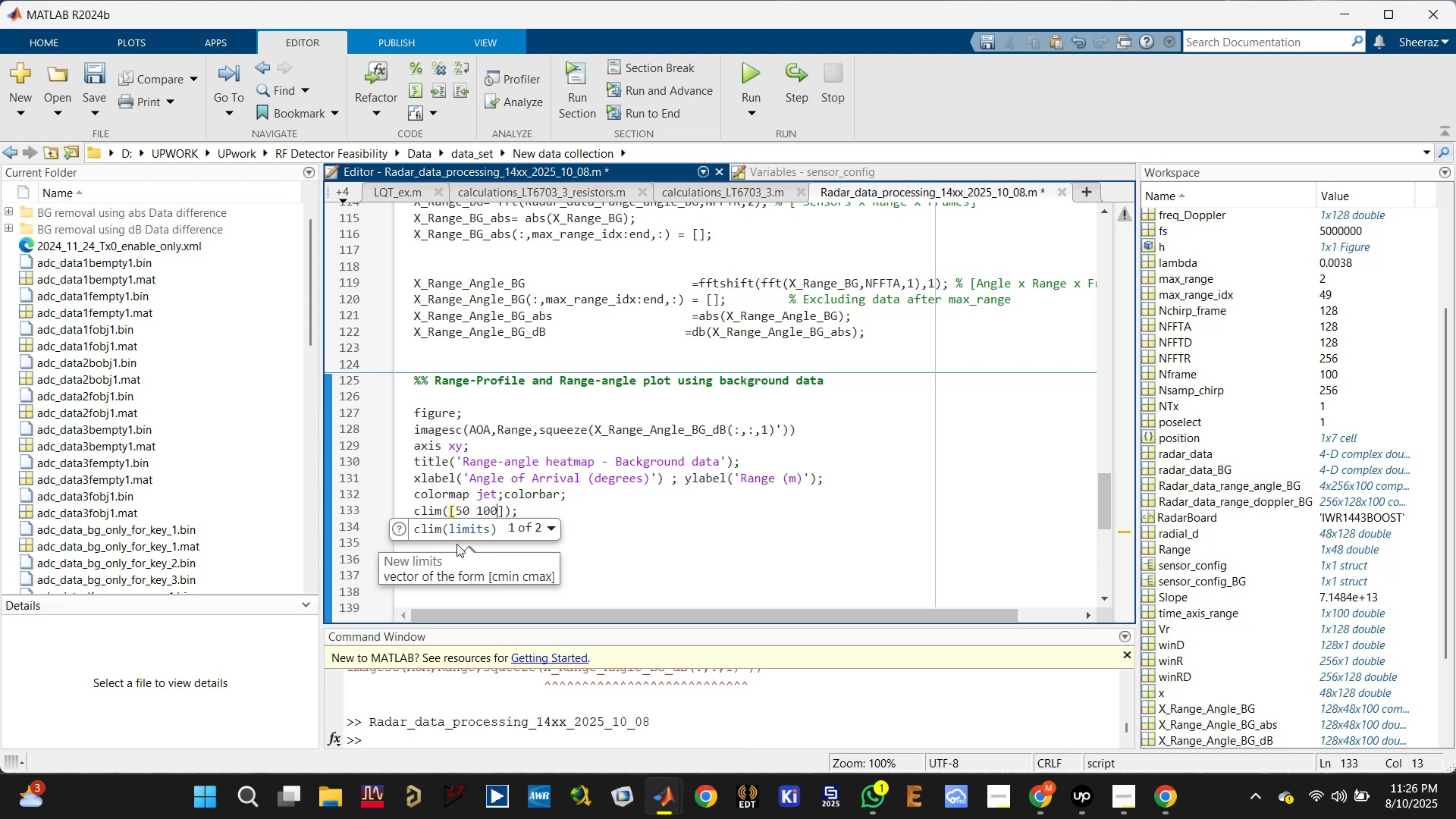 
key(Control+Enter)
 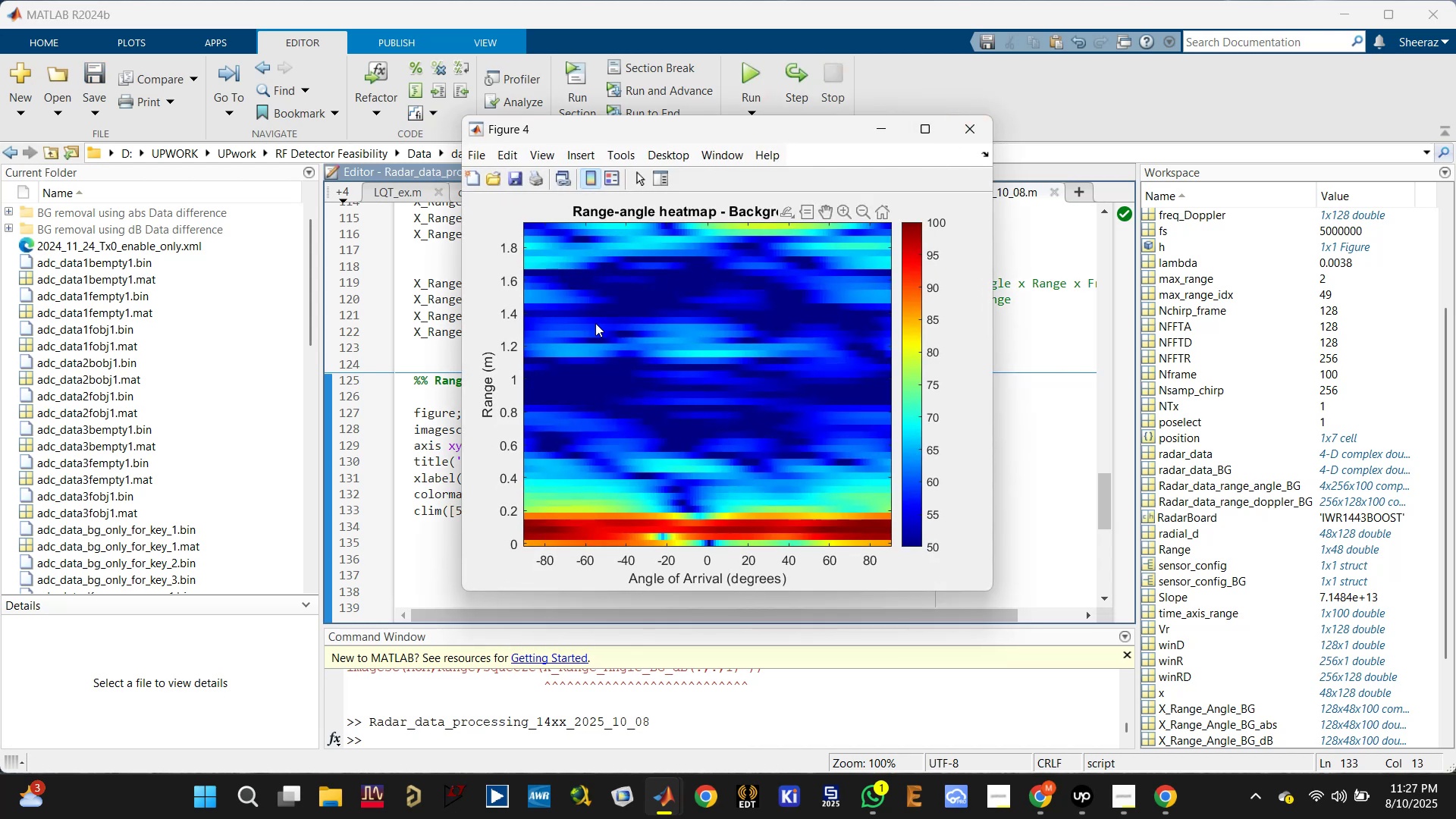 
wait(7.06)
 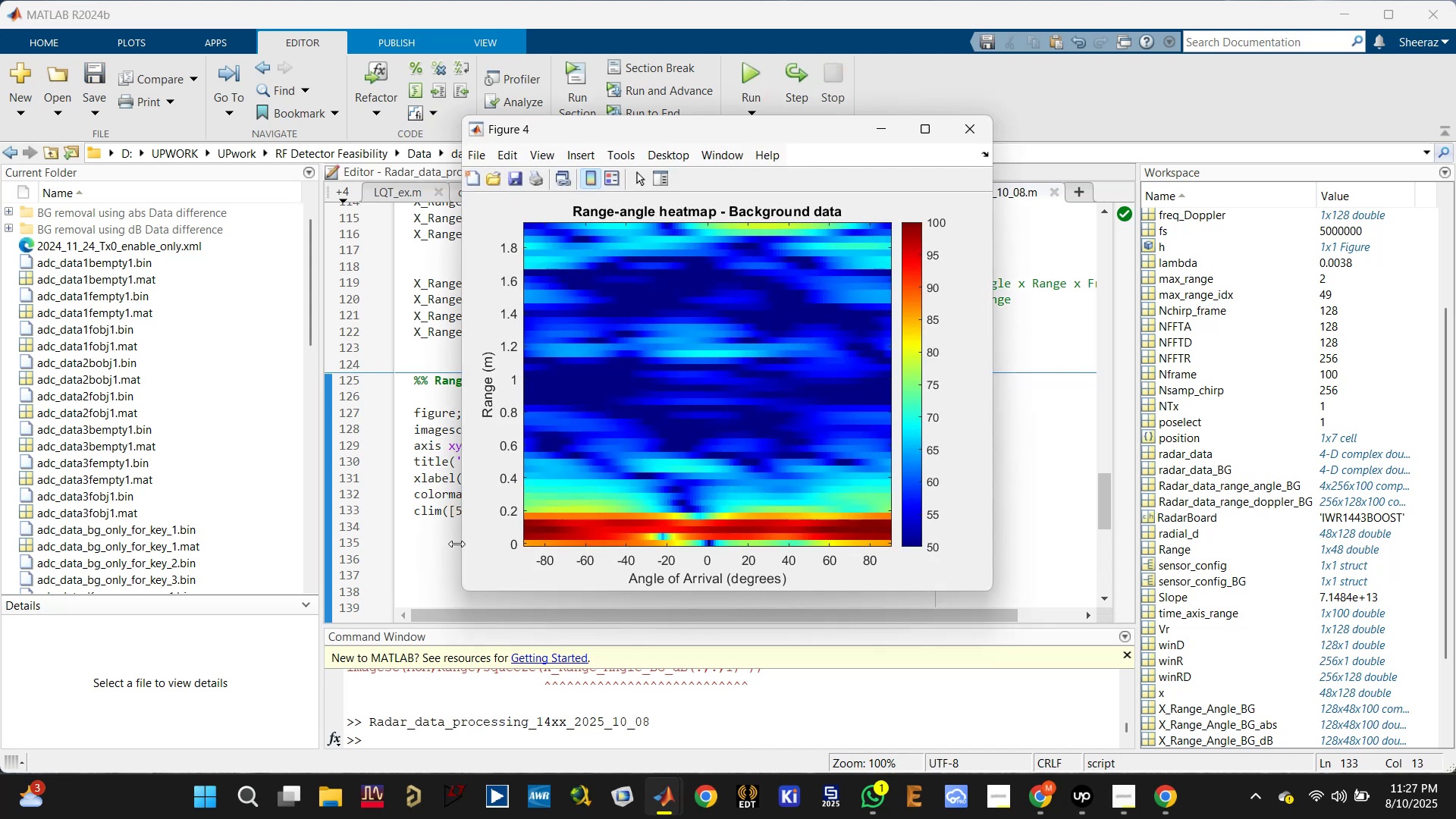 
left_click([959, 127])
 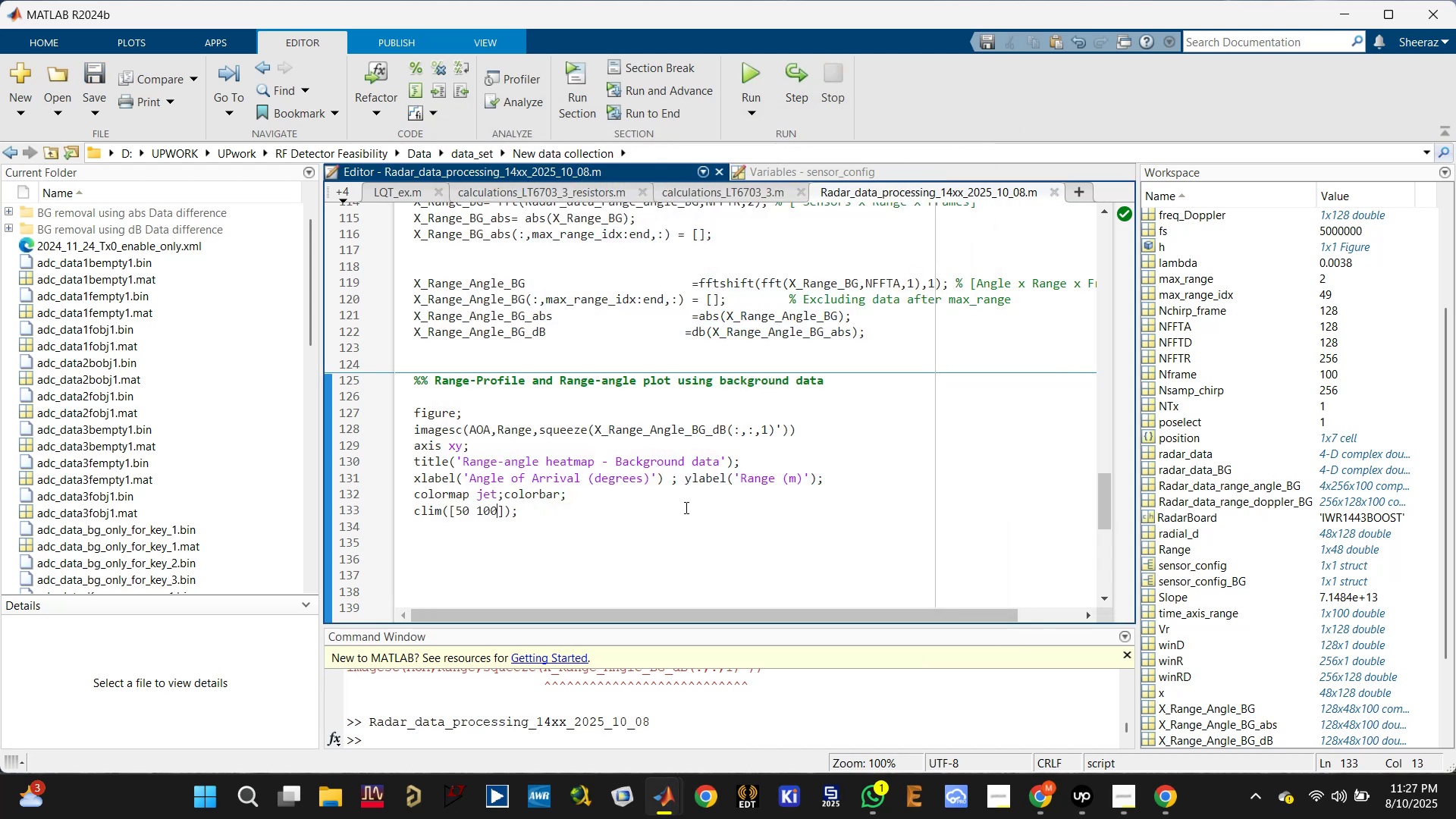 
left_click([656, 511])
 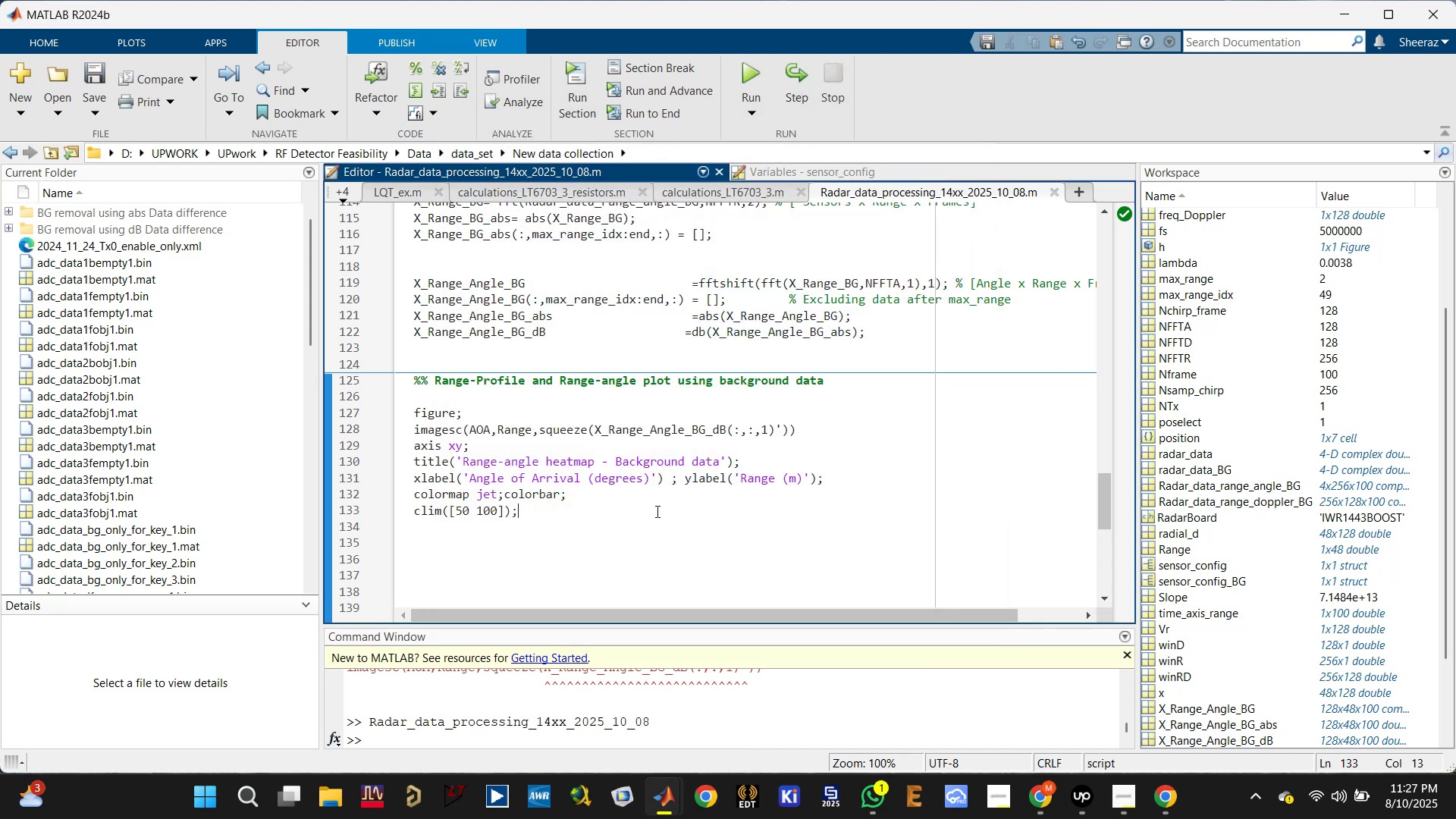 
key(Control+S)
 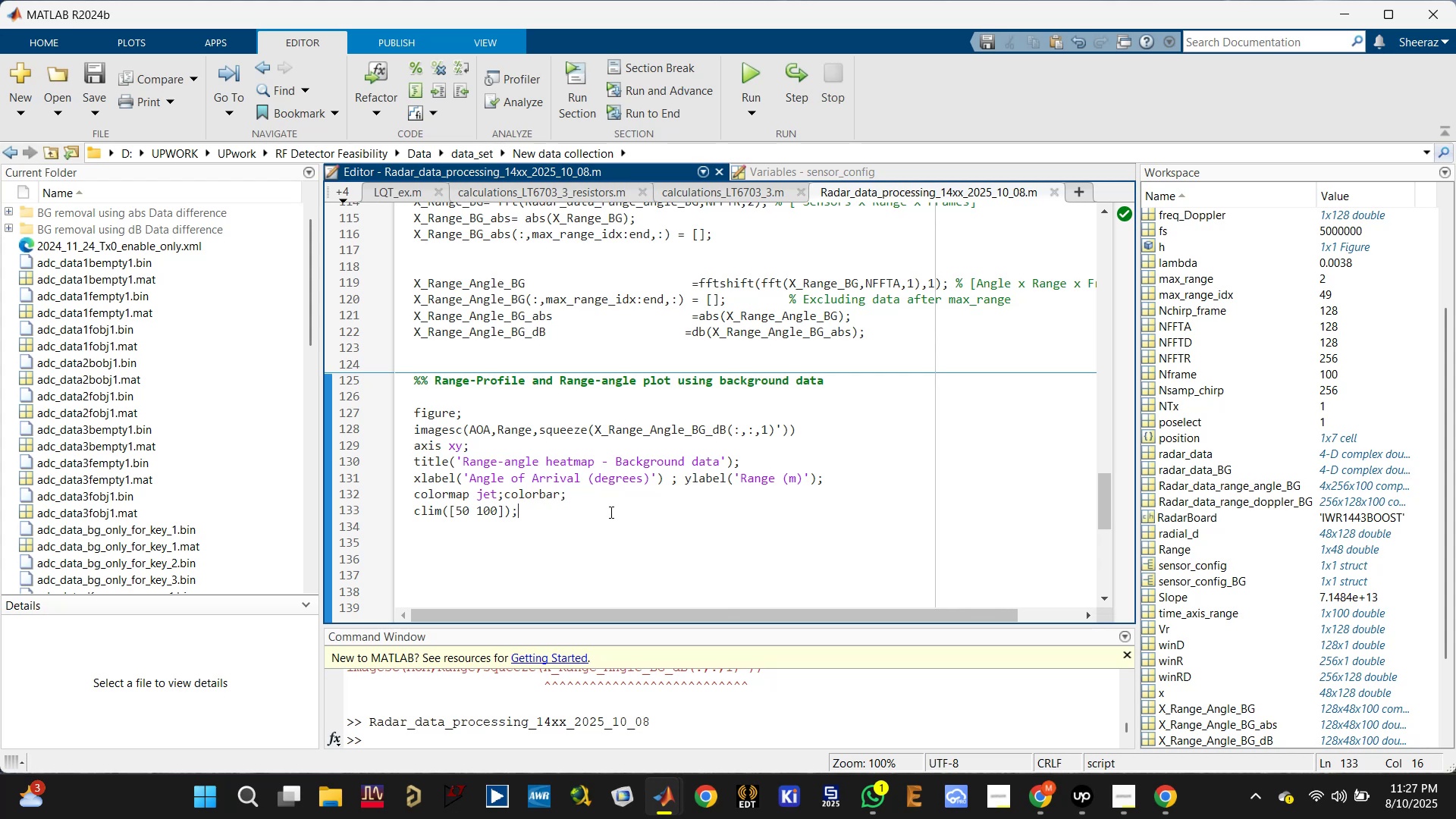 
wait(6.45)
 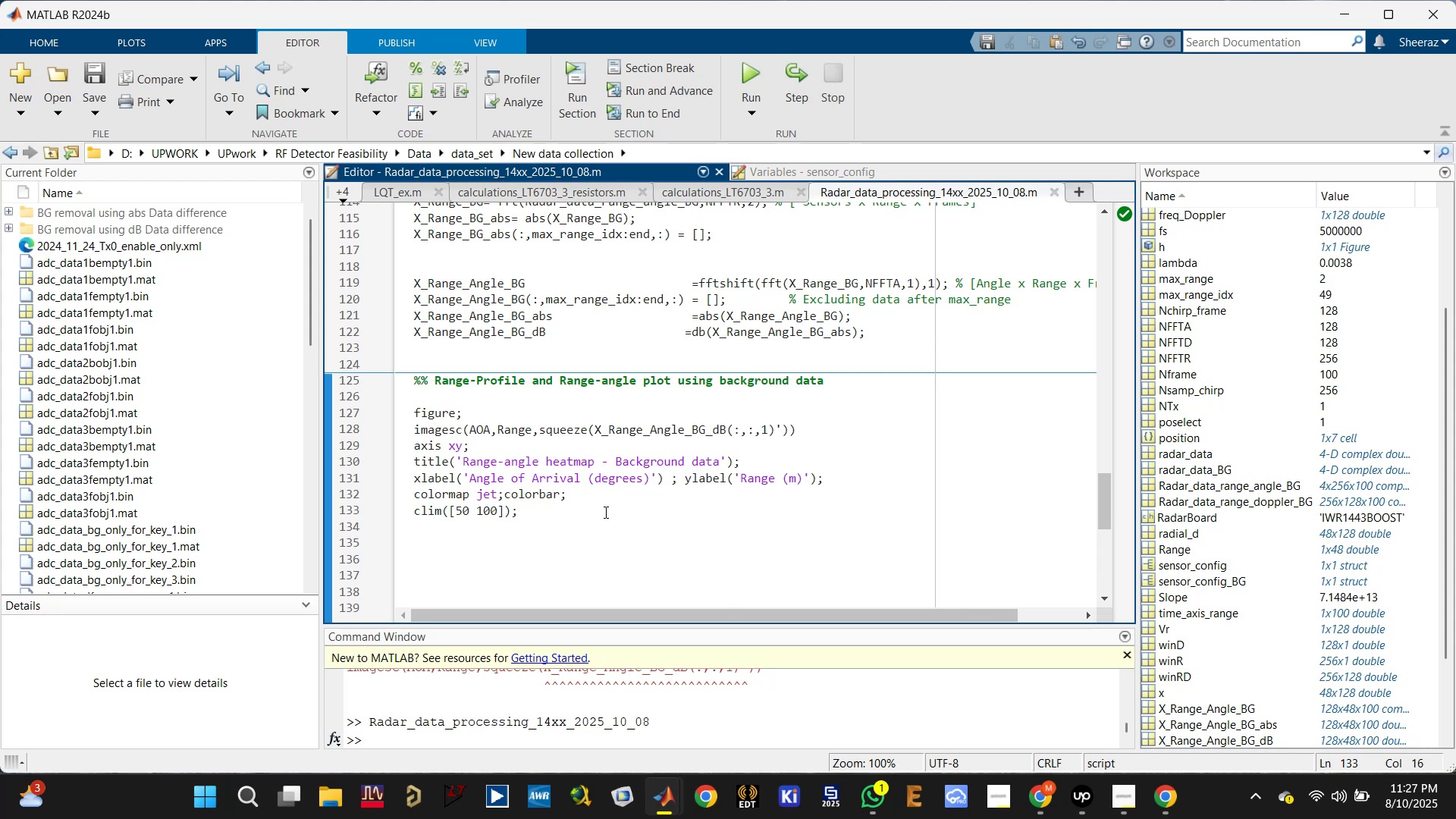 
key(Enter)
 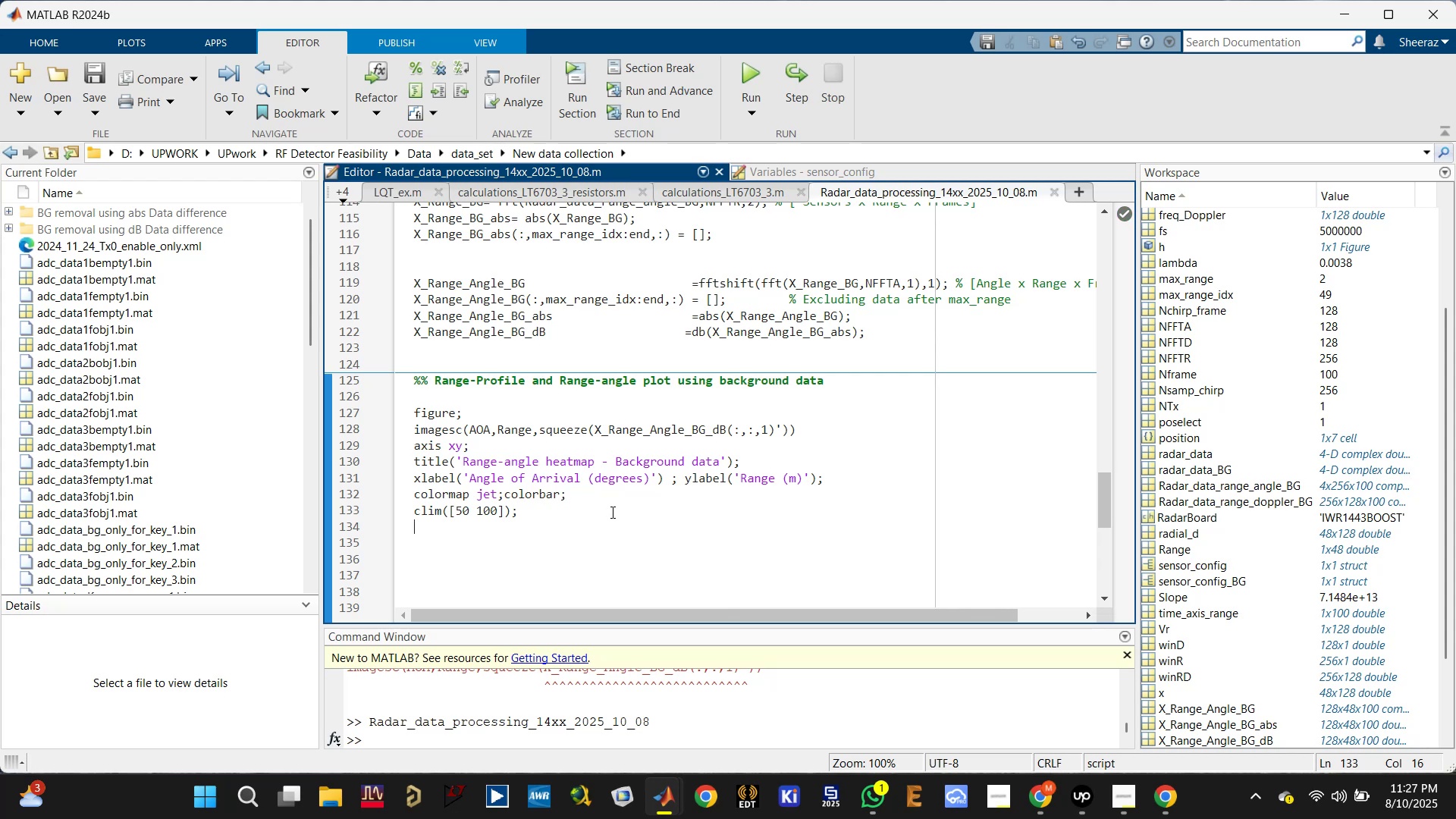 
key(Enter)
 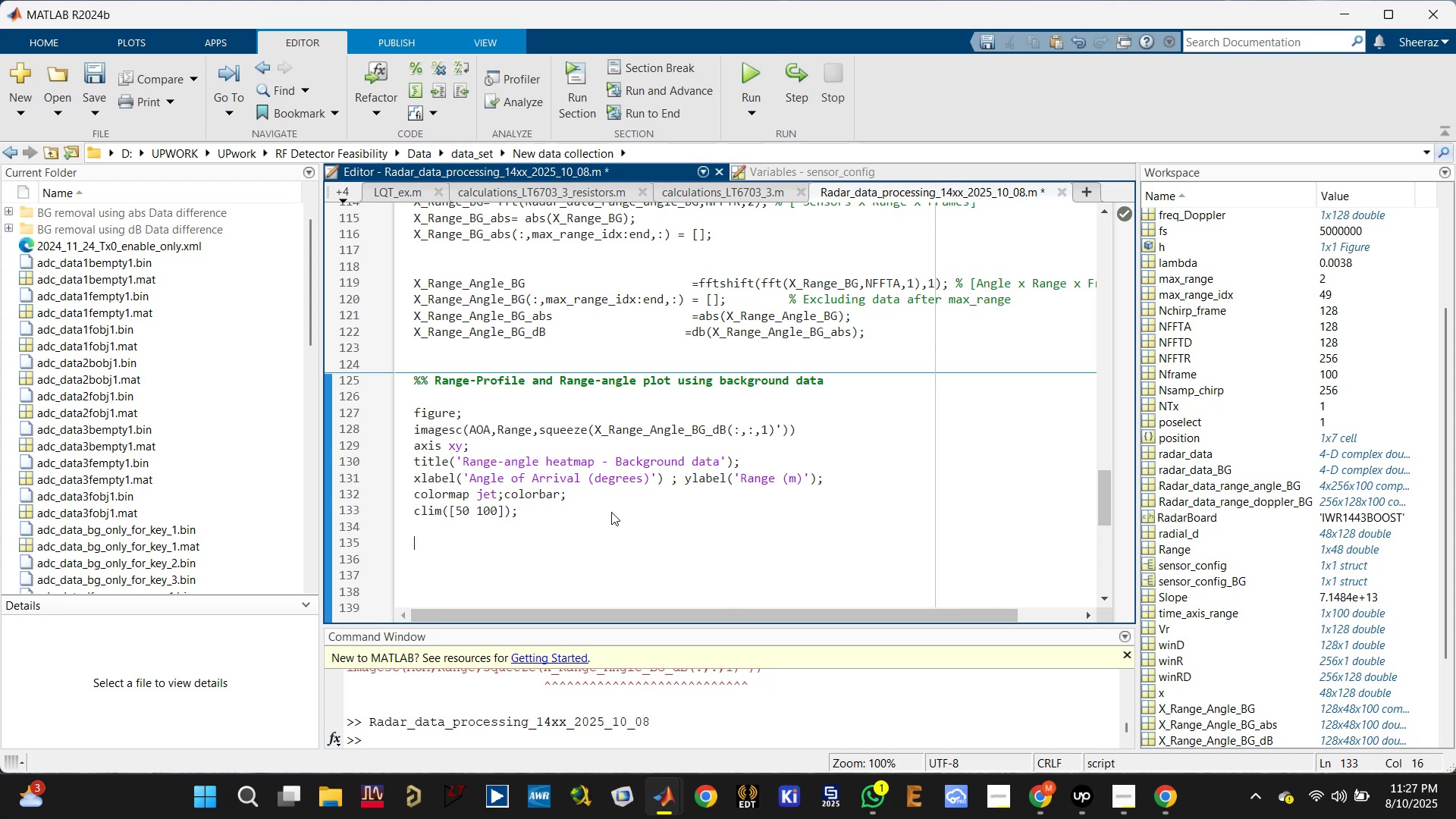 
key(Enter)
 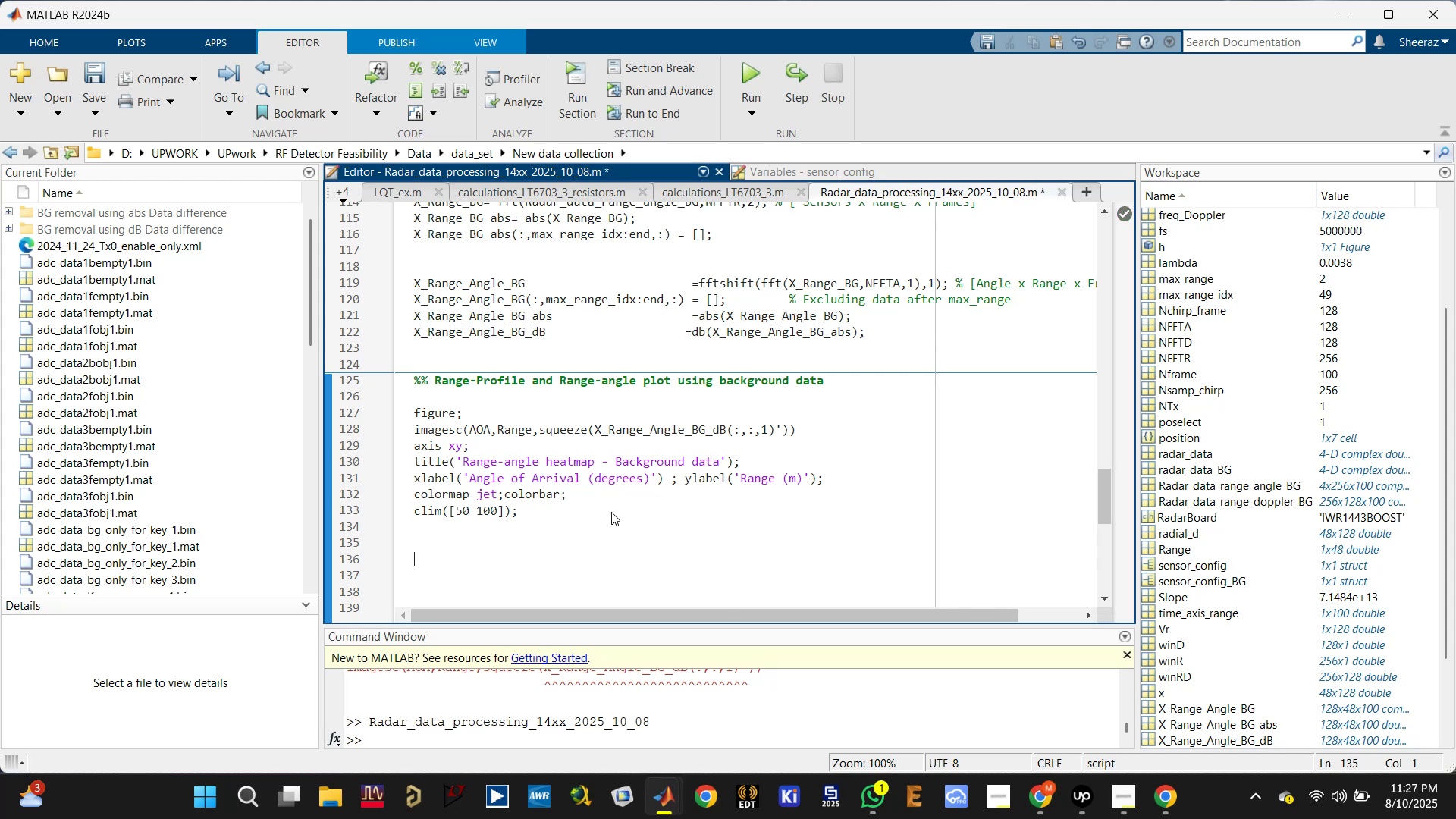 
type(%% Actual data)
 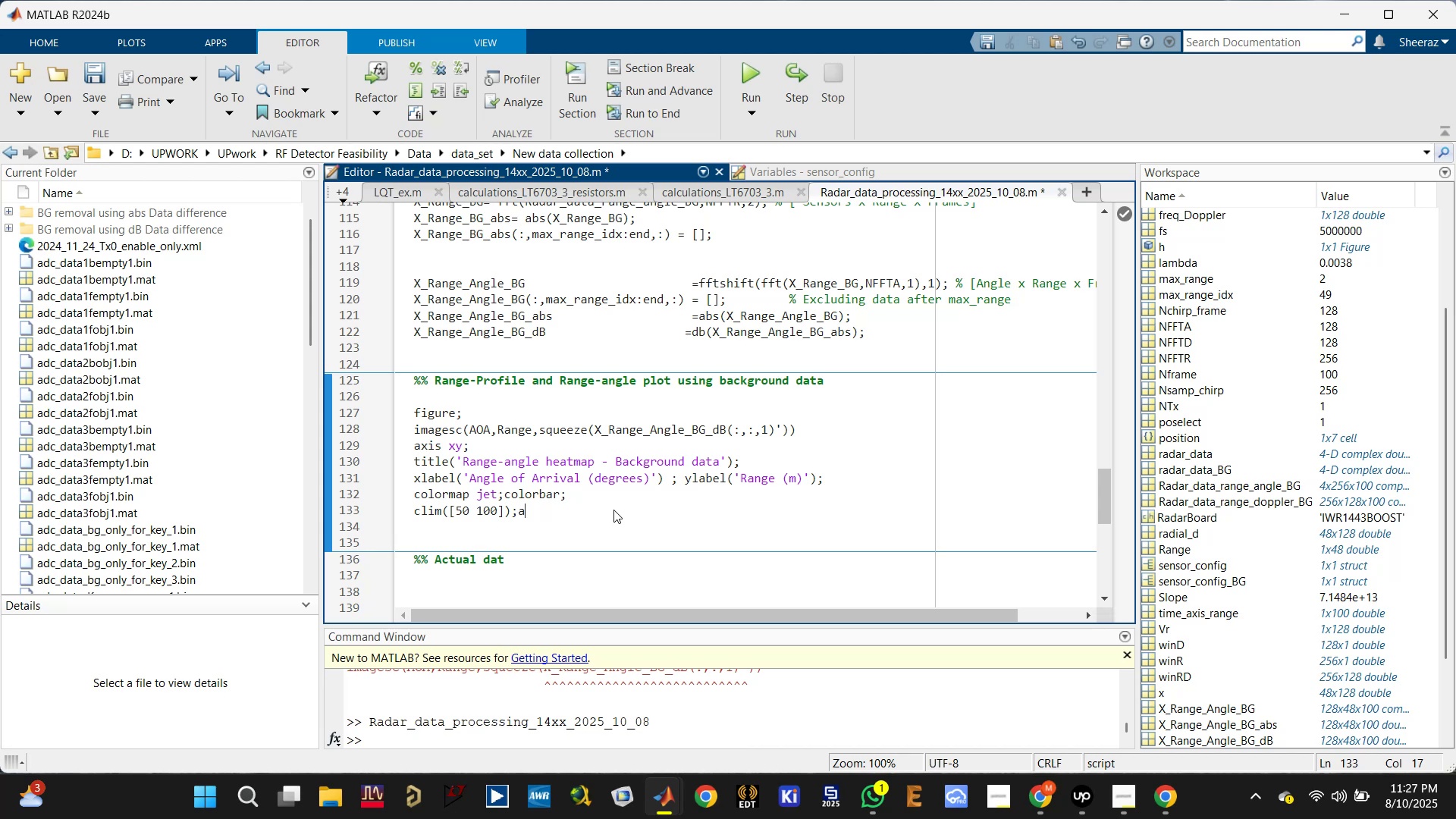 
 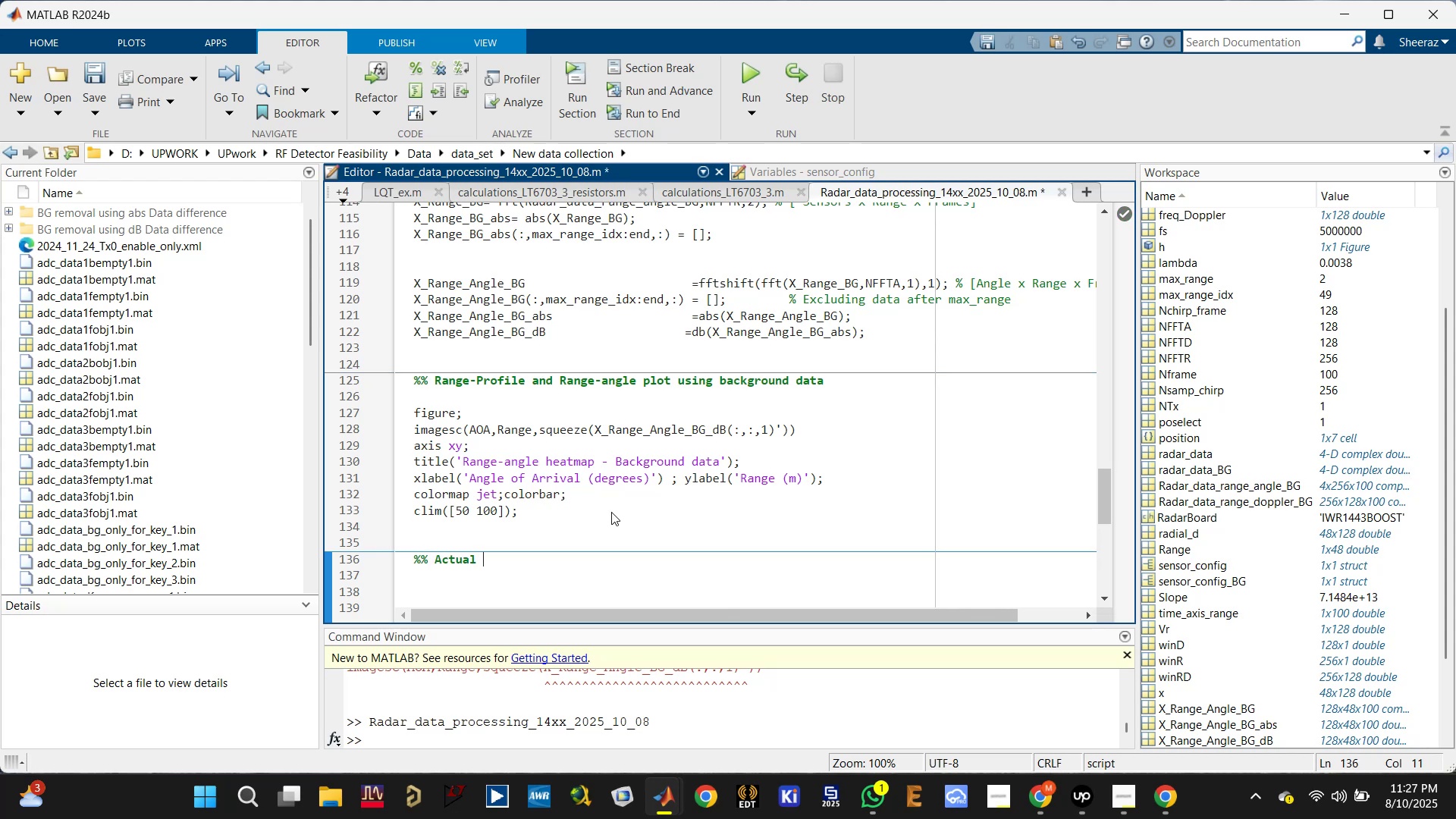 
left_click([613, 510])
 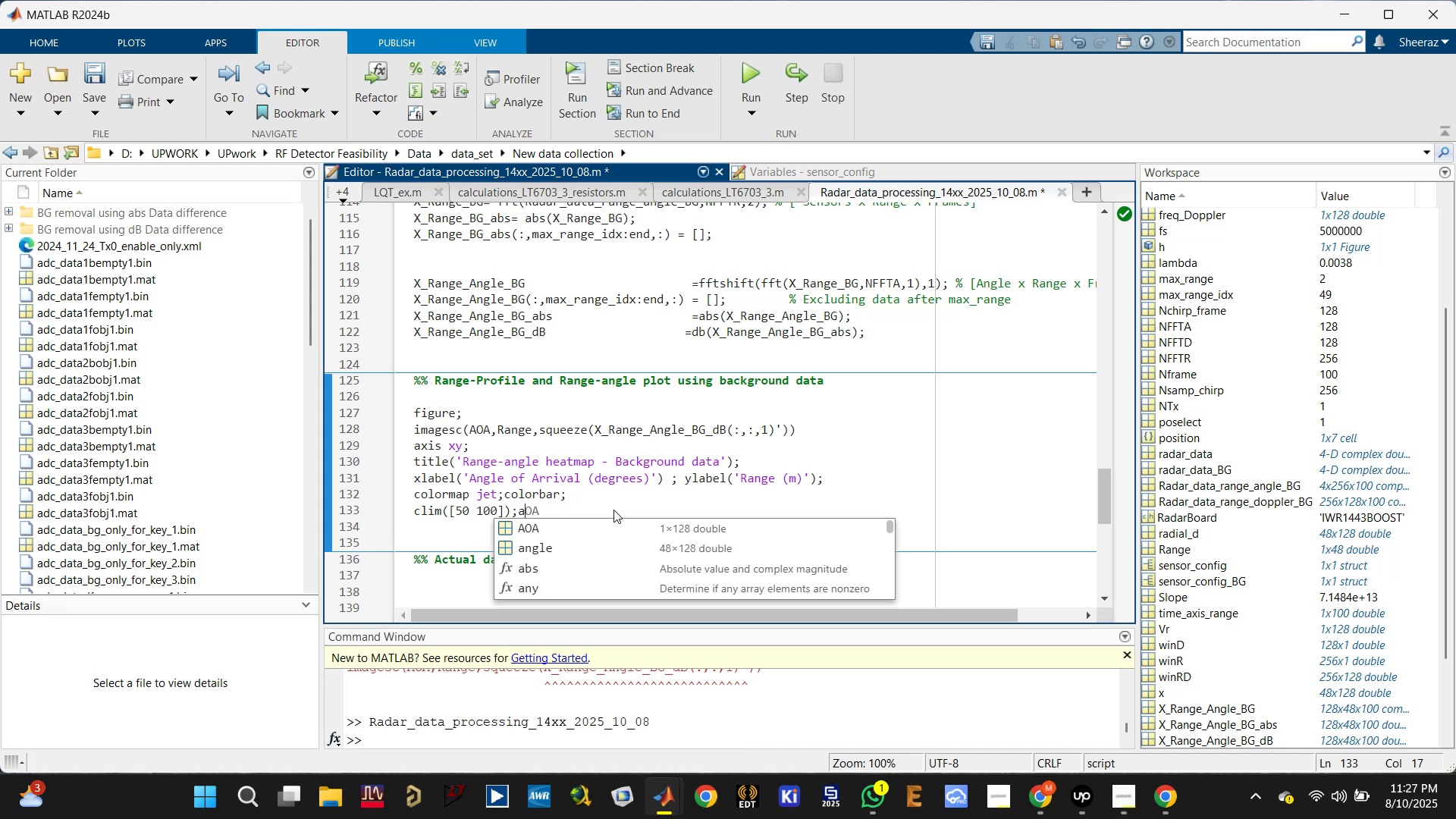 
key(Backspace)
 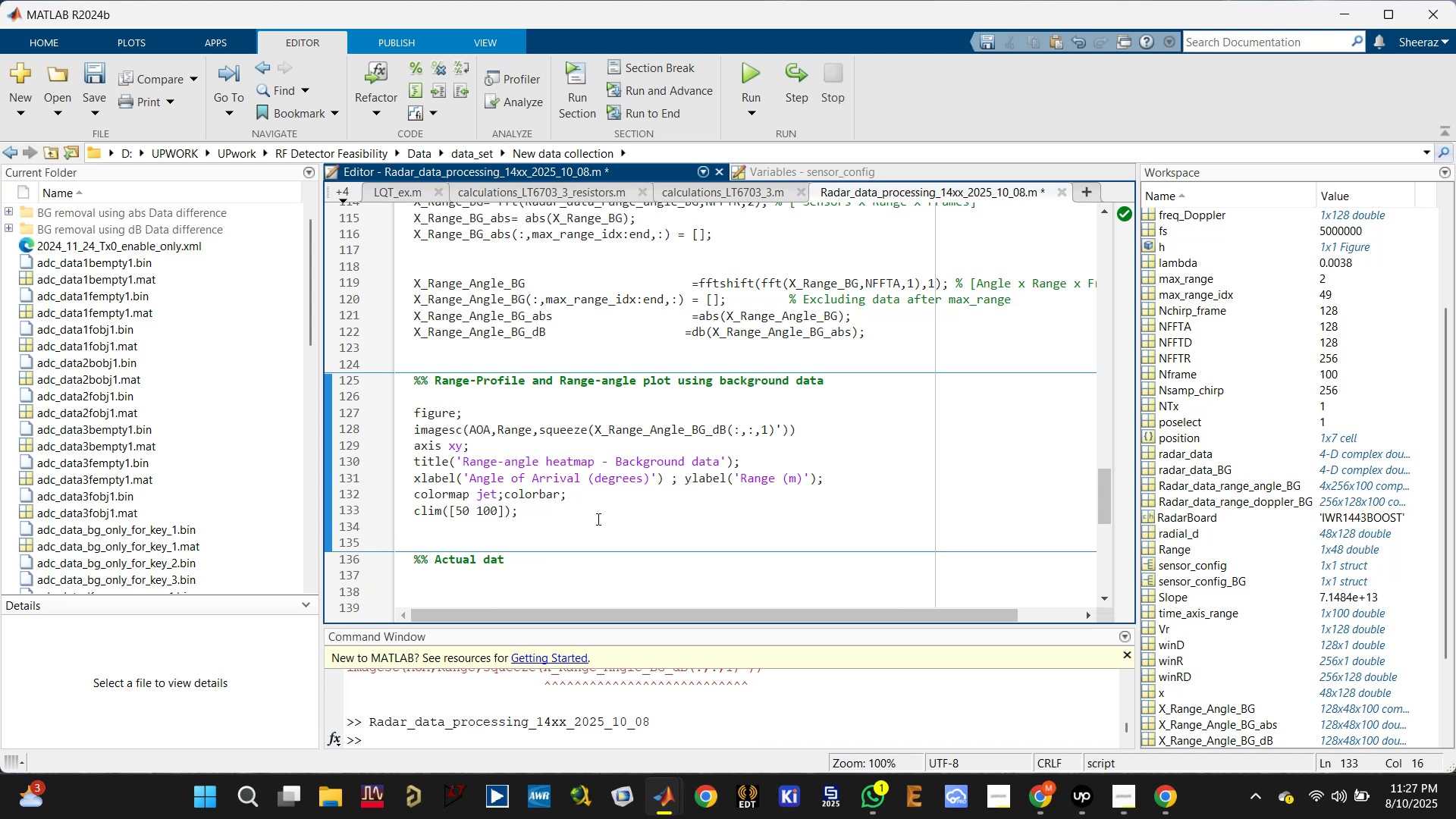 
left_click([582, 563])
 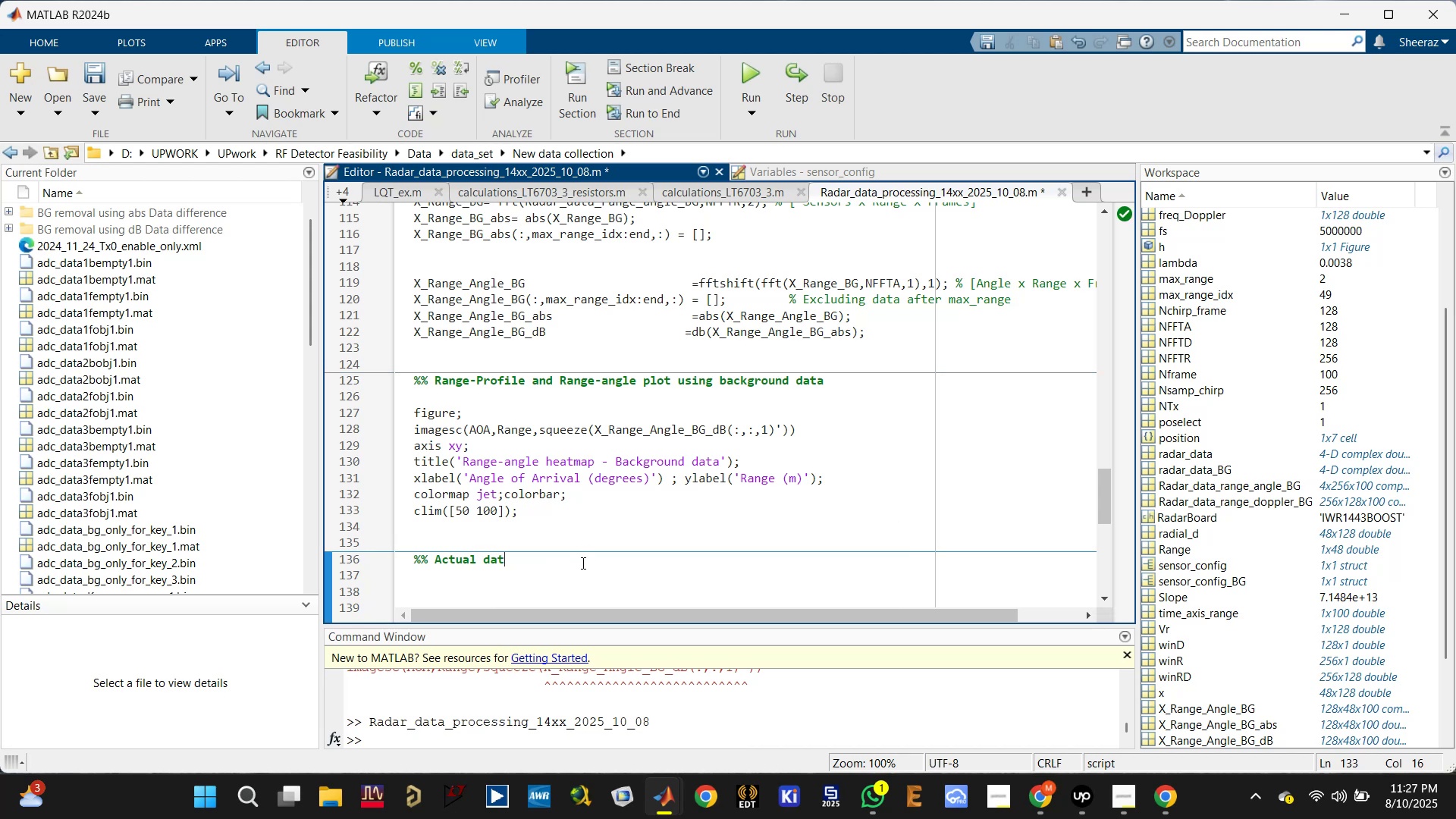 
key(Control+ControlLeft)
 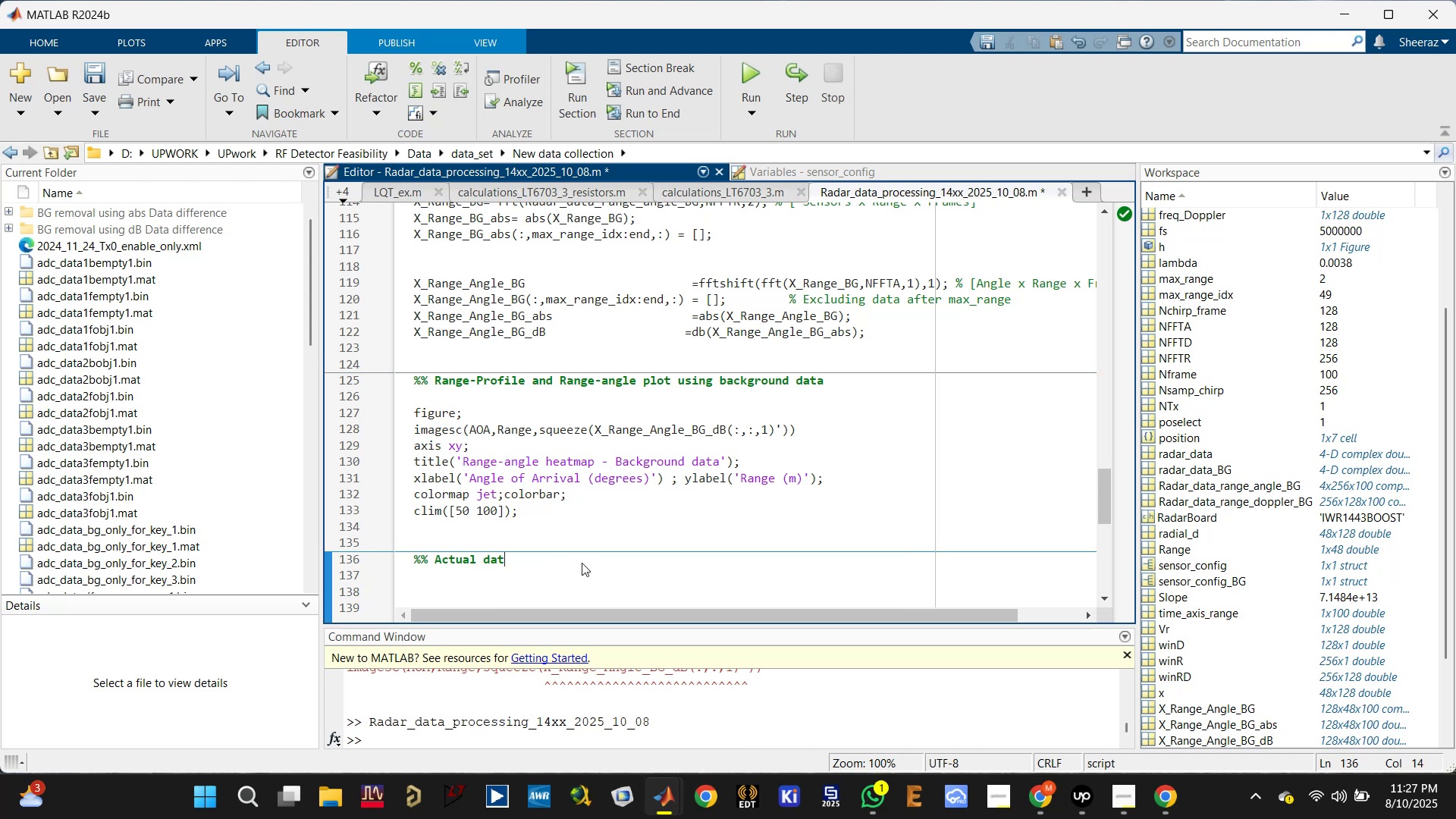 
key(Control+S)
 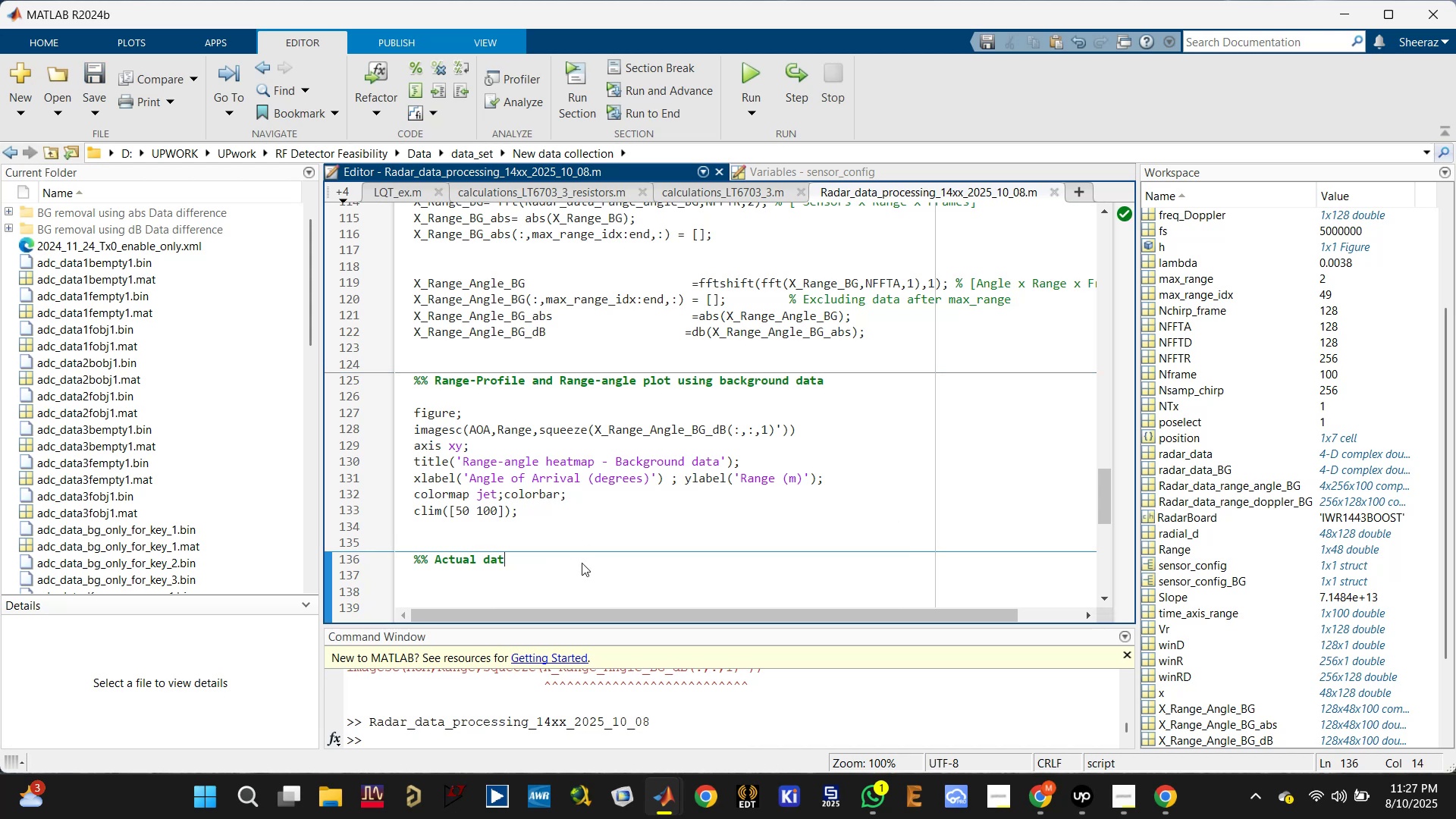 
type(aset)
 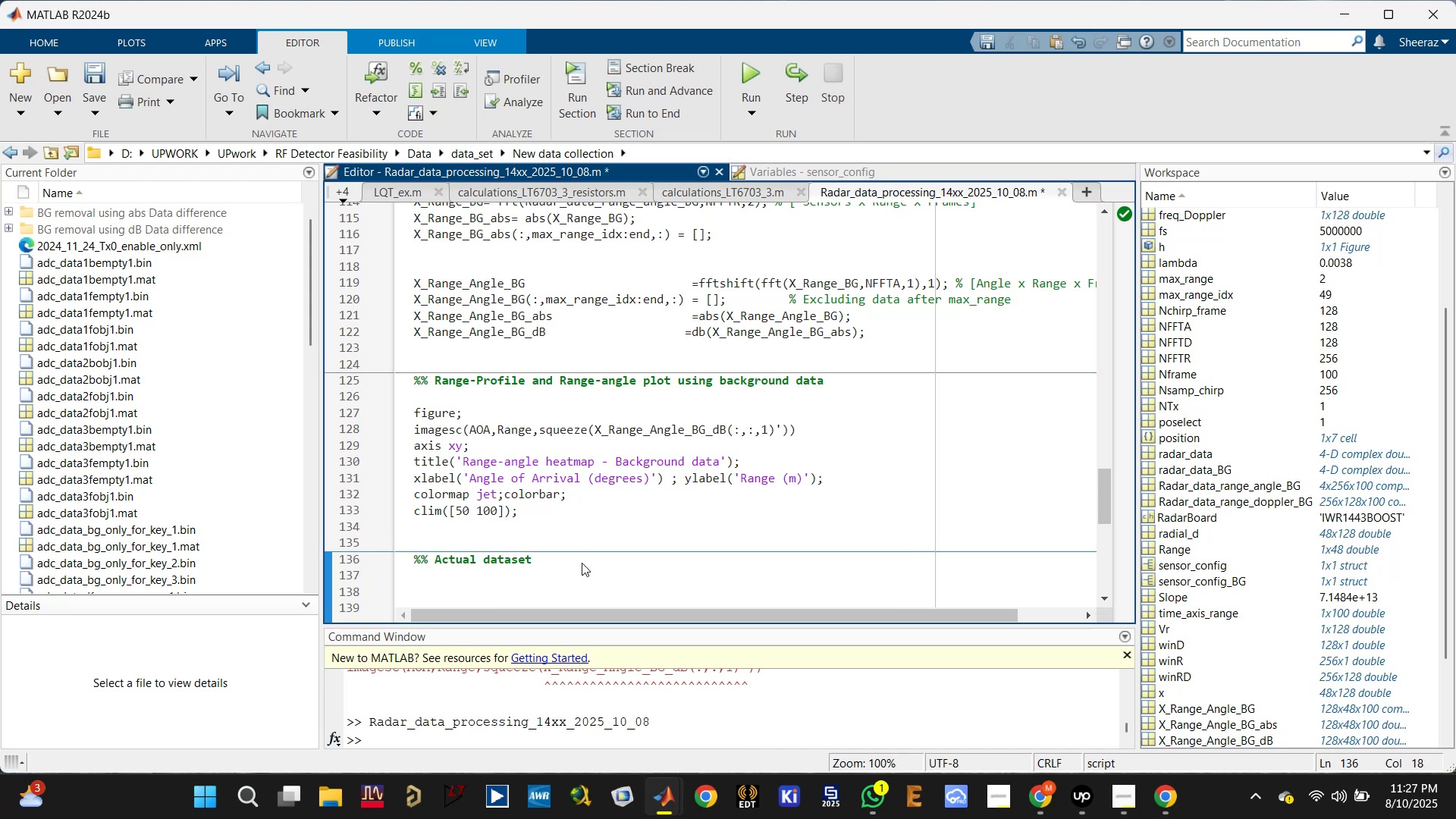 
key(Enter)
 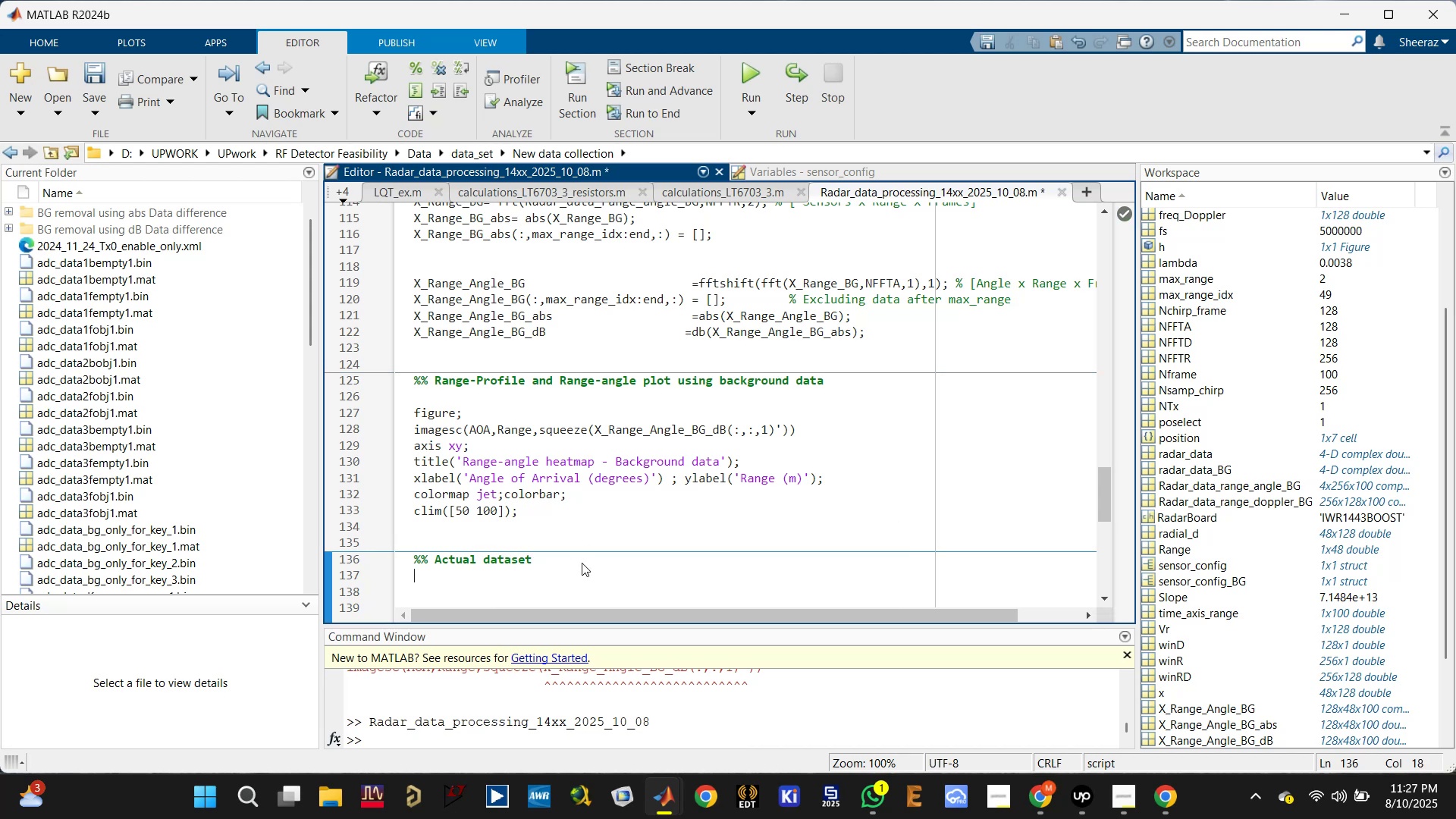 
key(Enter)
 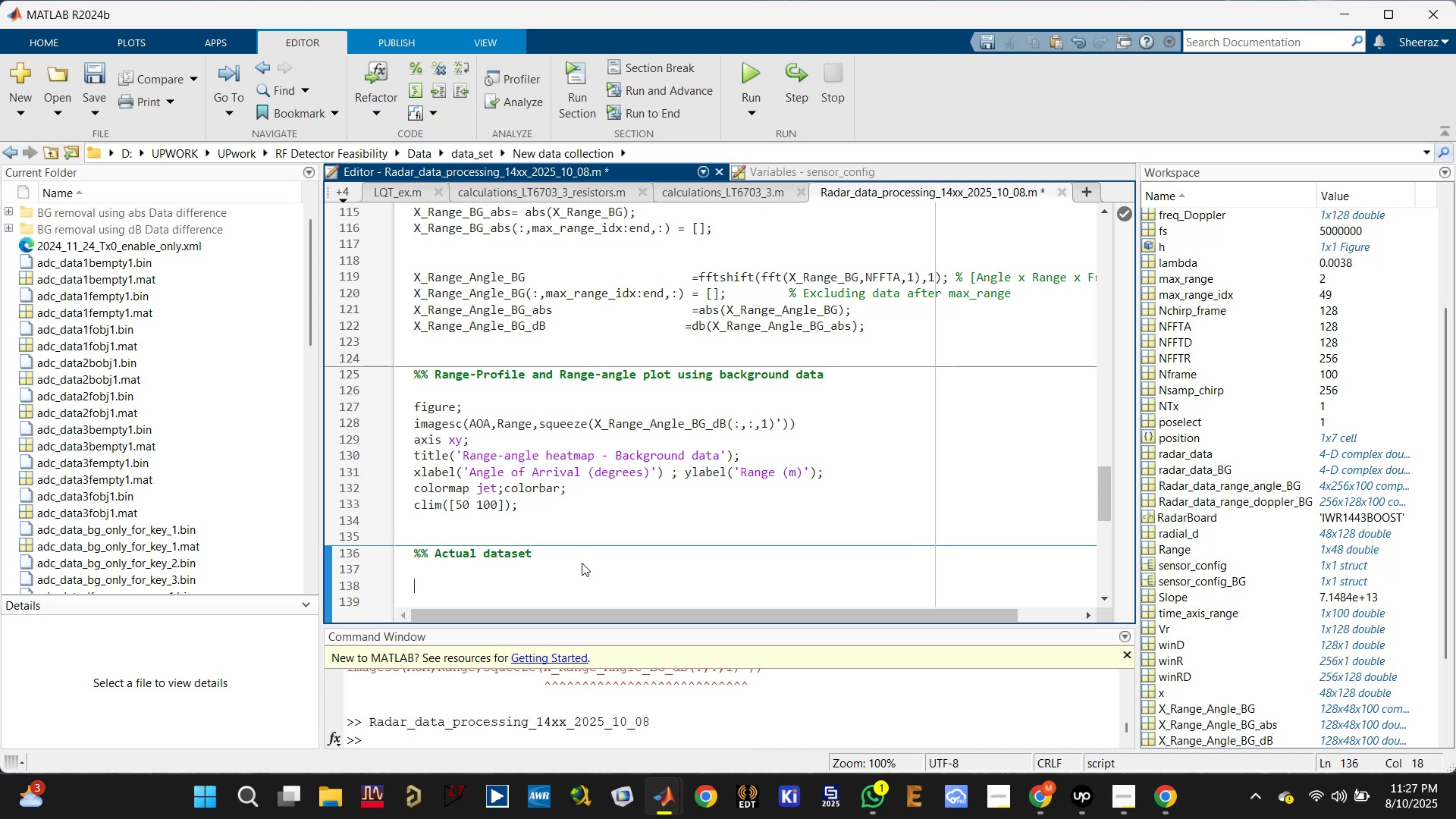 
key(Enter)
 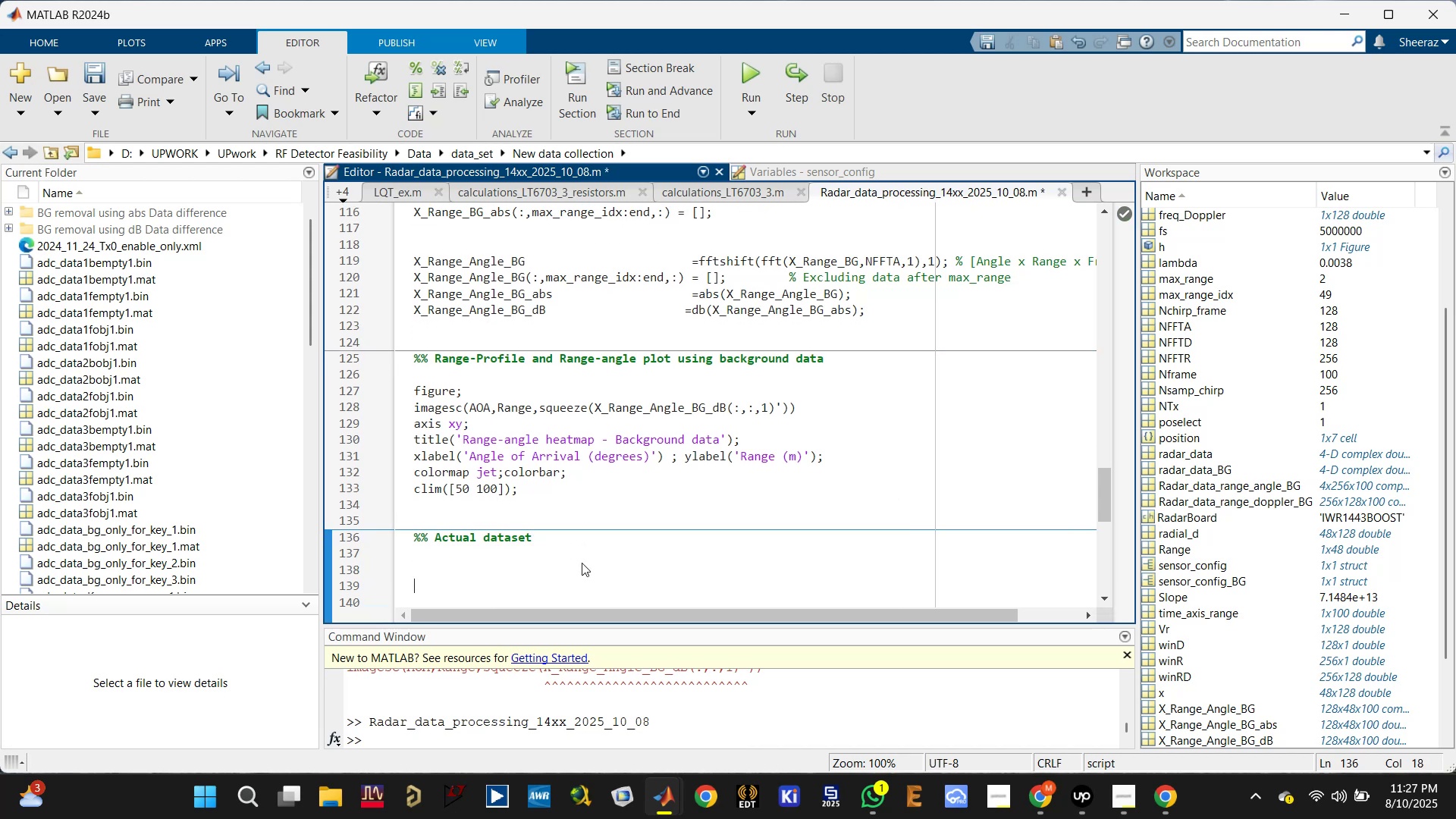 
key(Enter)
 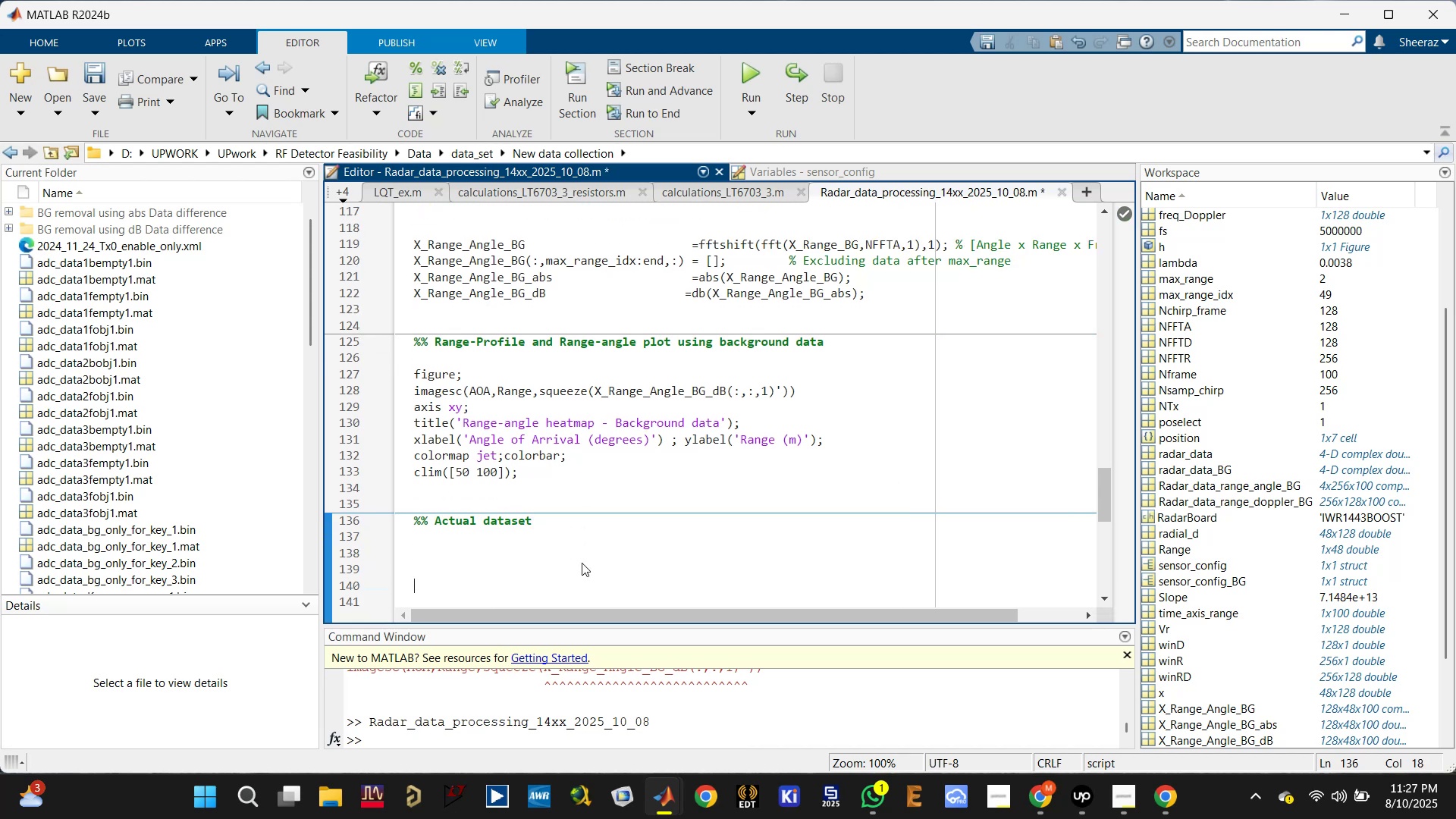 
key(Enter)
 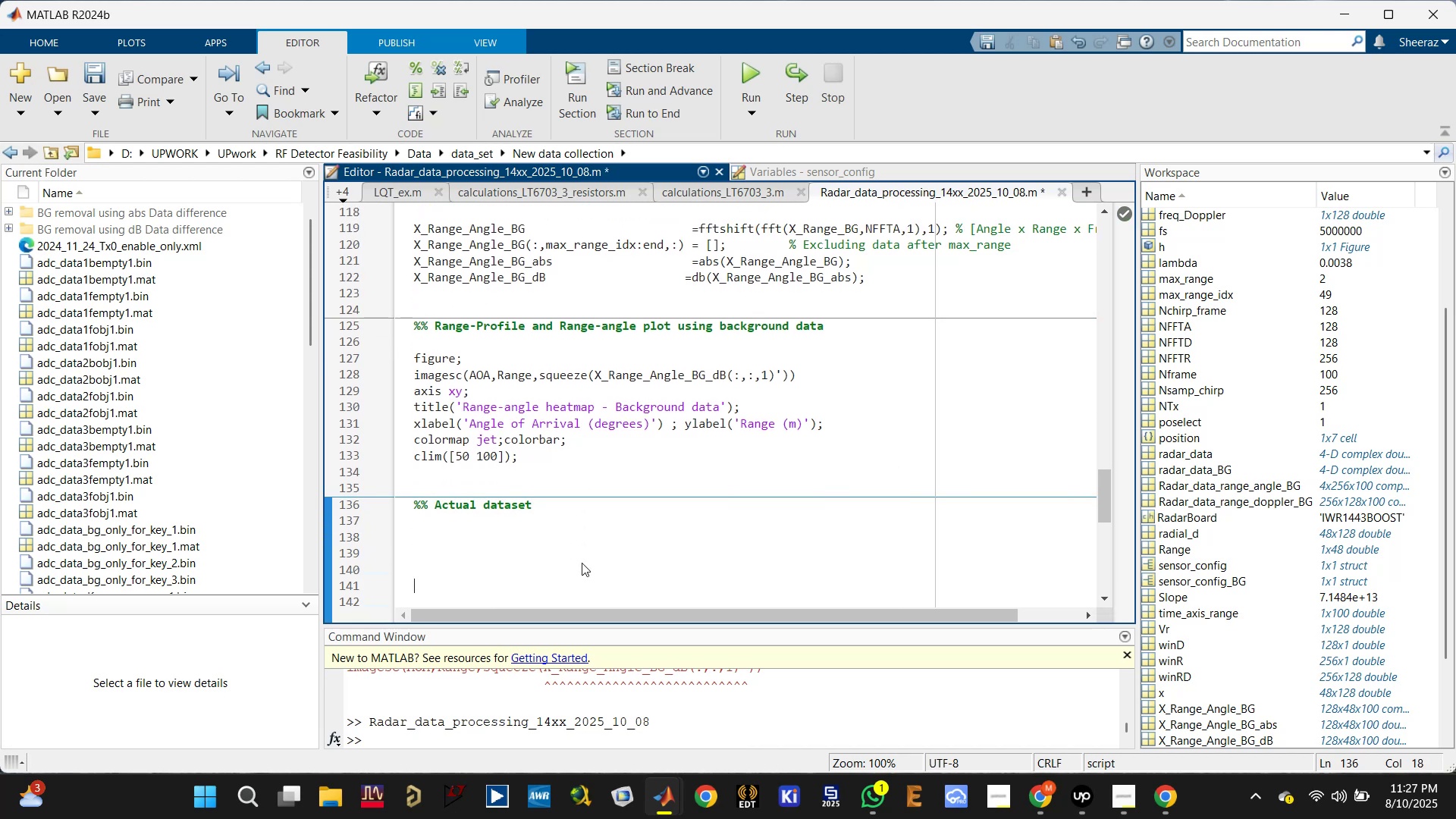 
key(Enter)
 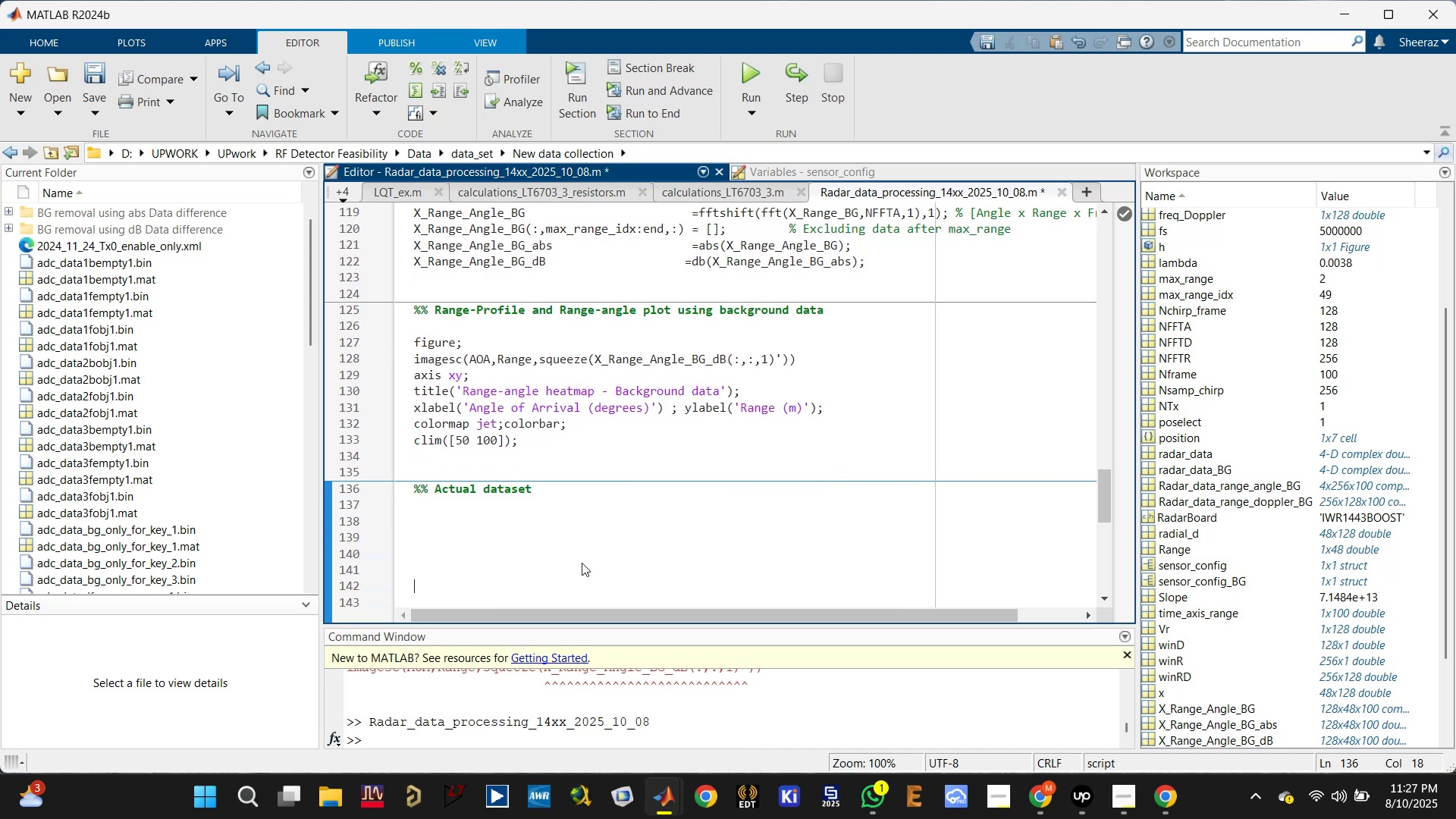 
key(Enter)
 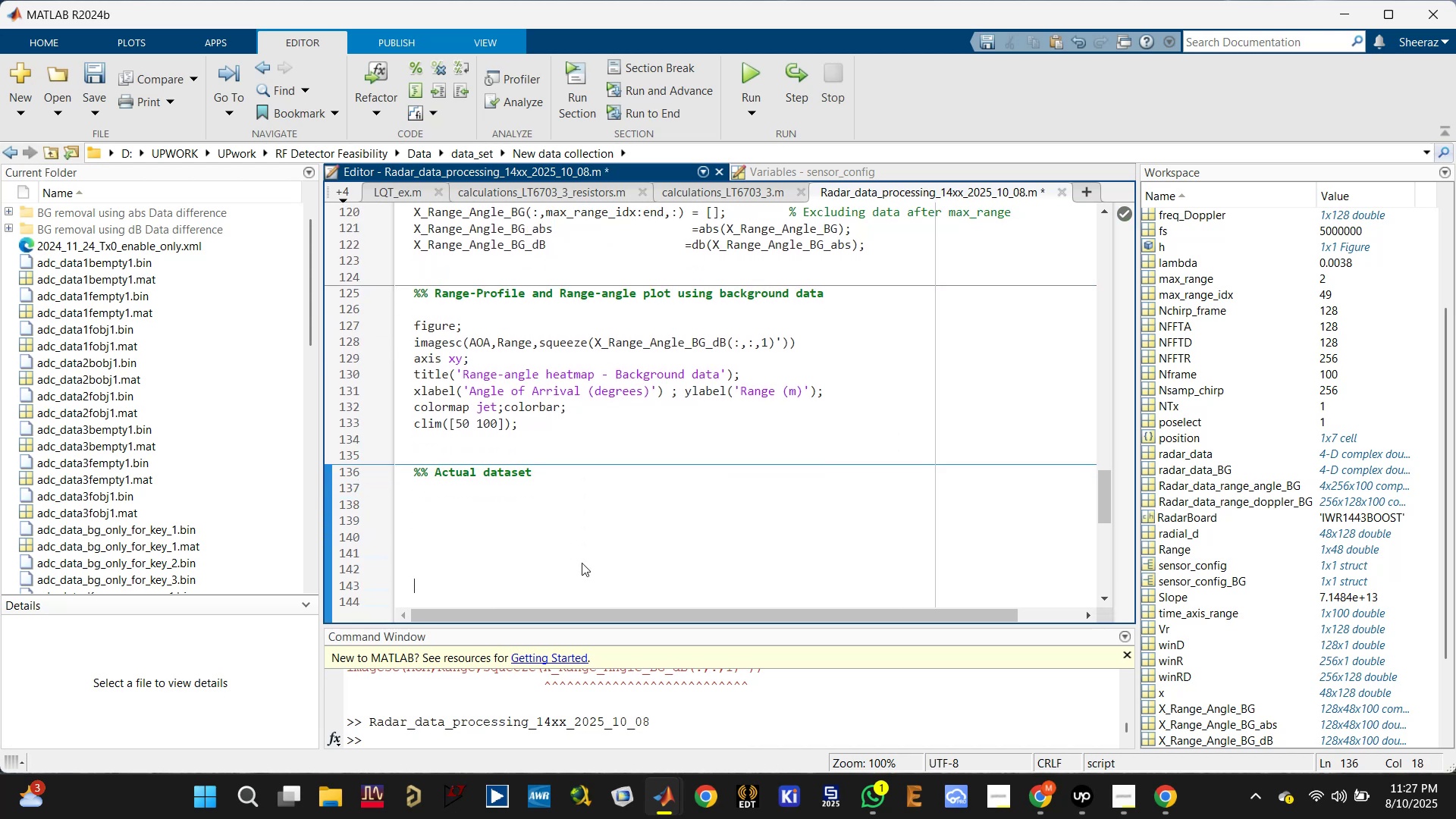 
key(Enter)
 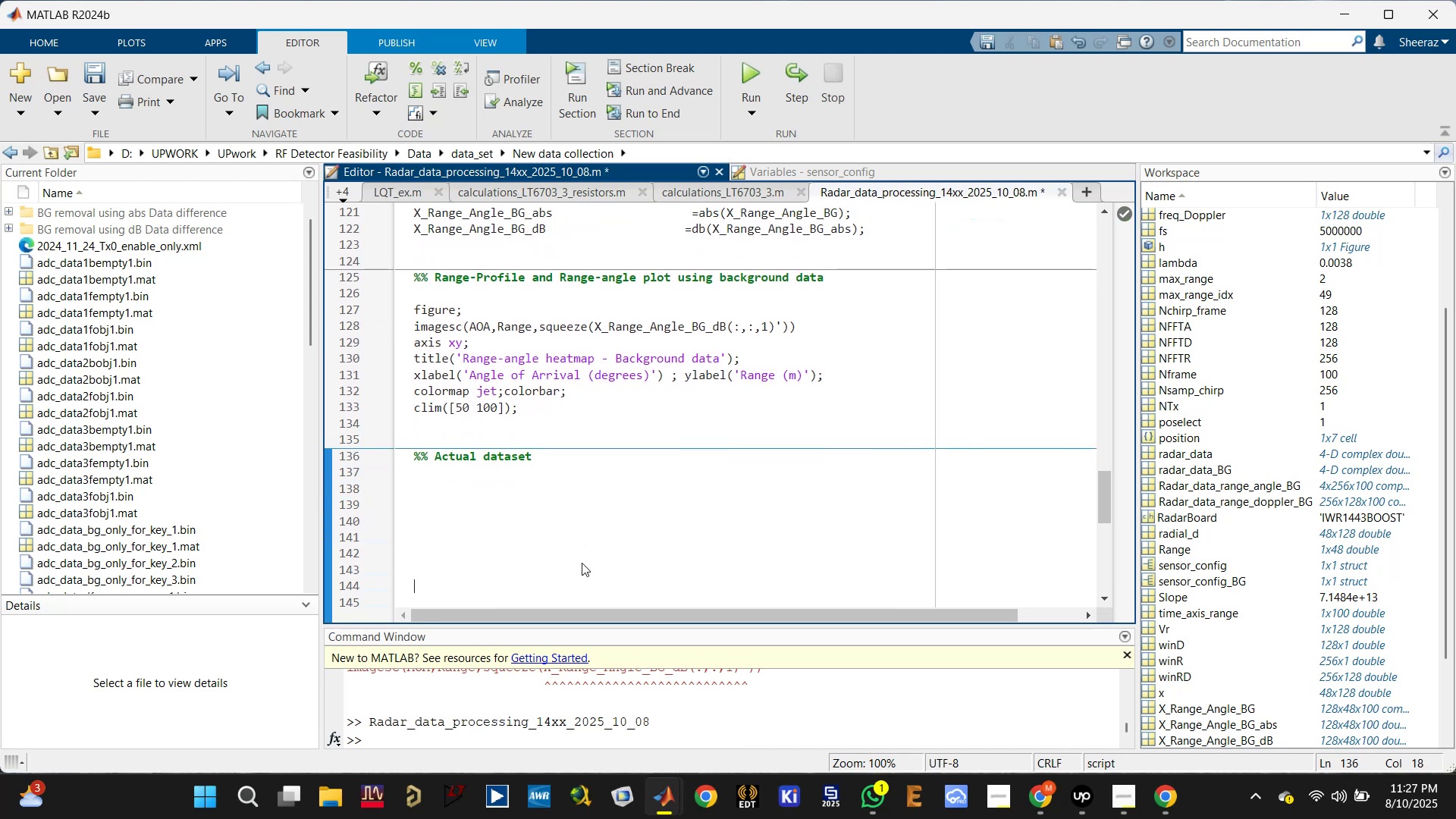 
key(Control+ControlLeft)
 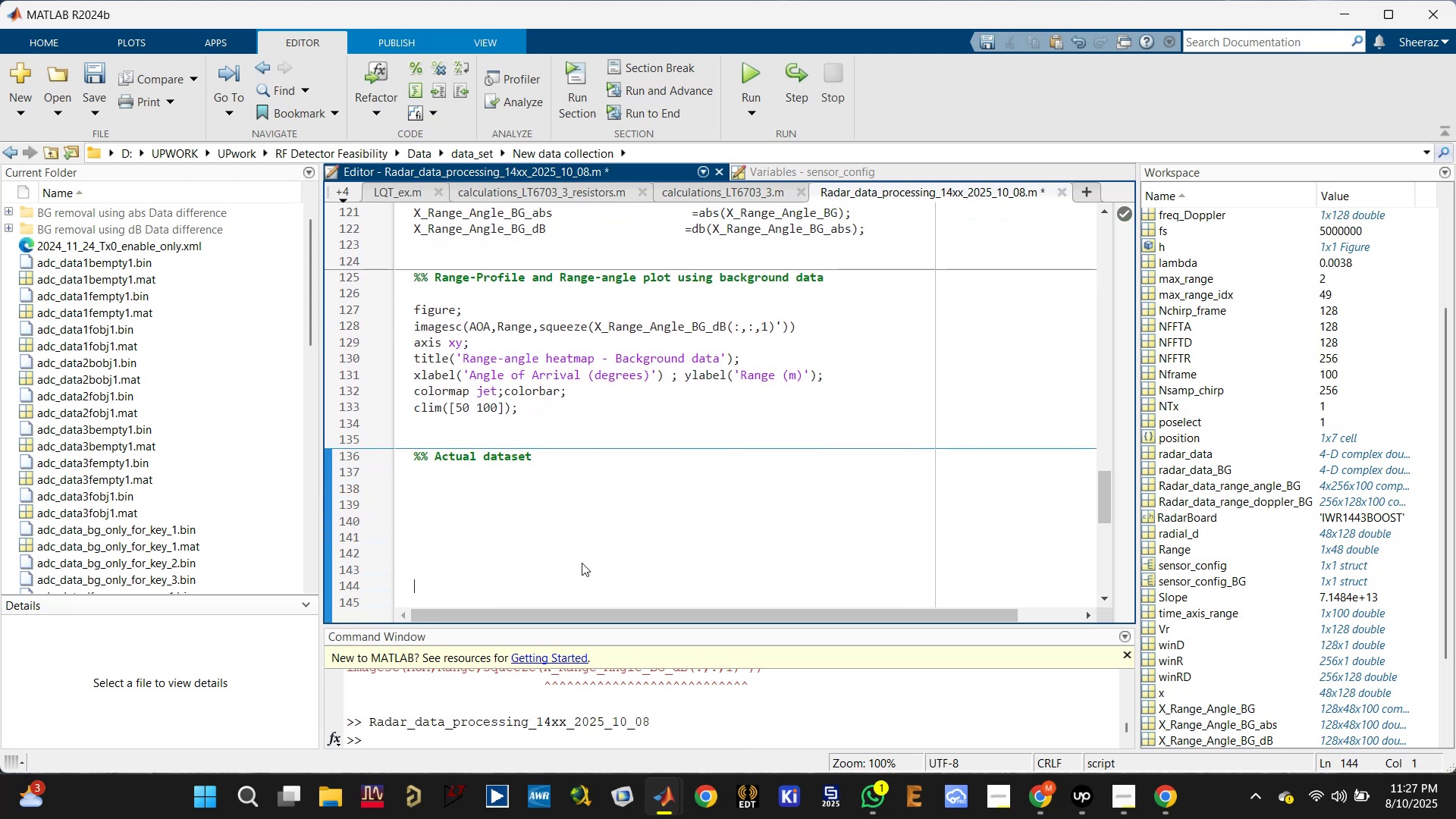 
key(Control+S)
 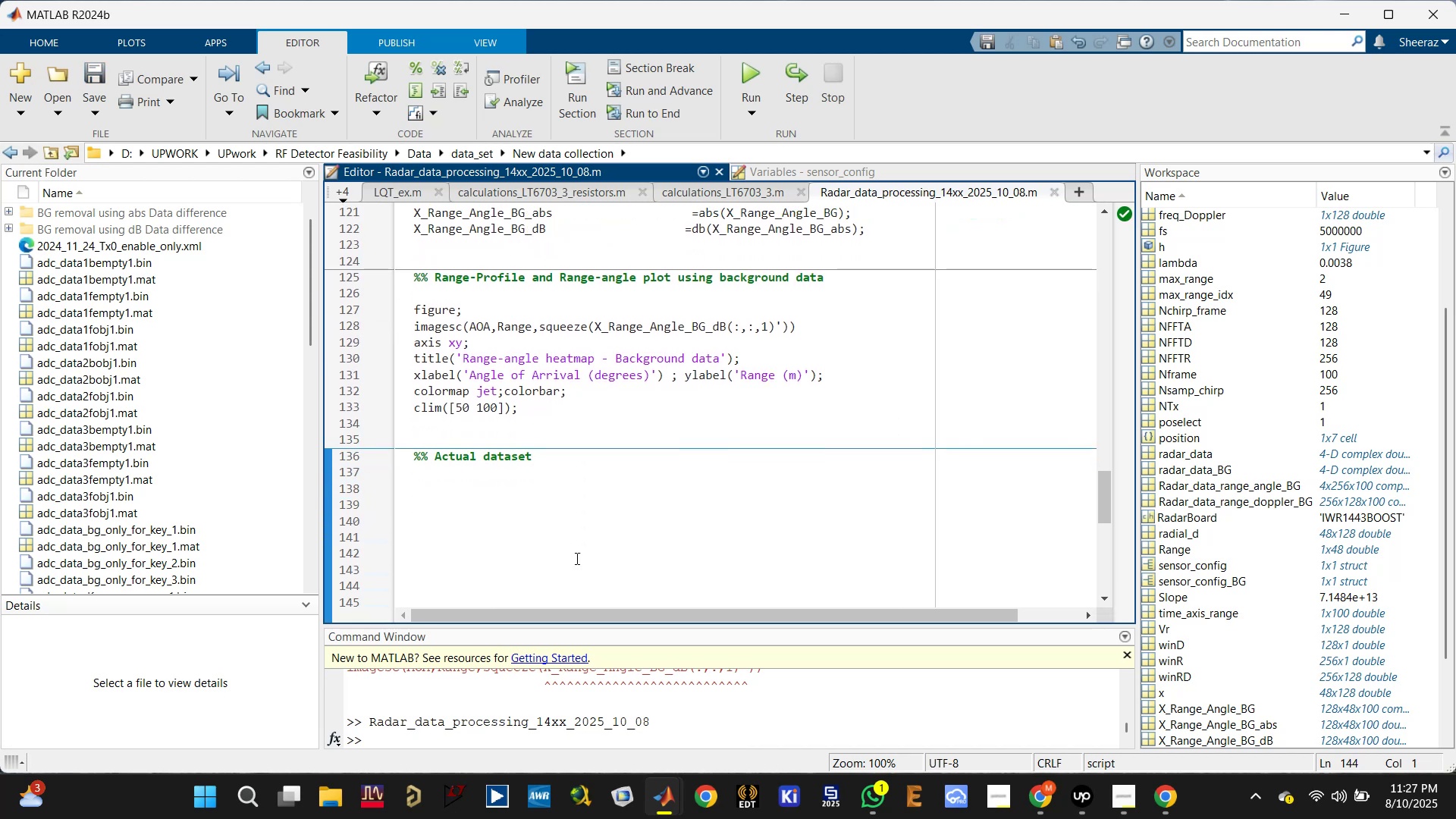 
scroll: coordinate [566, 519], scroll_direction: down, amount: 1.0
 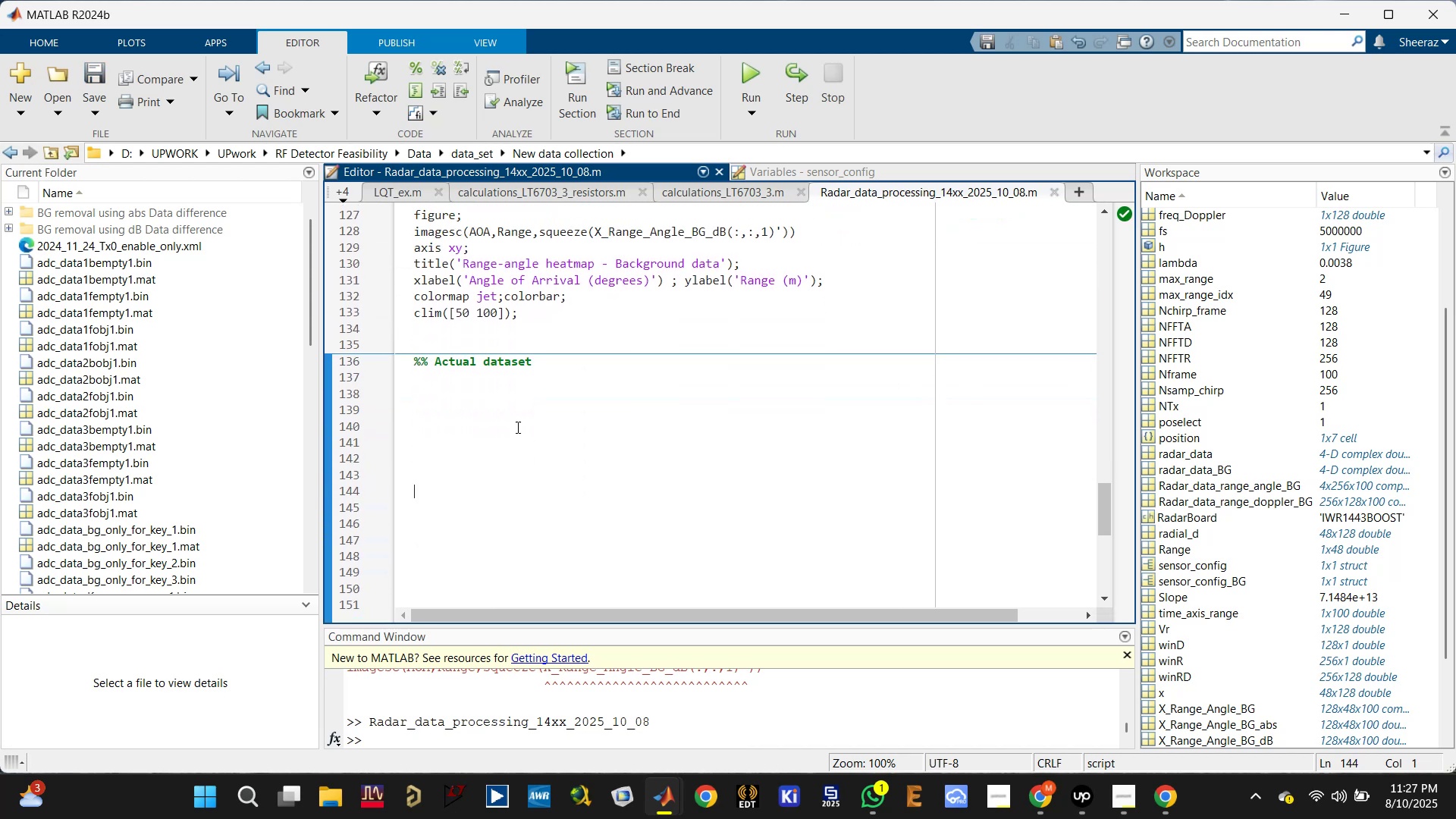 
left_click([492, 410])
 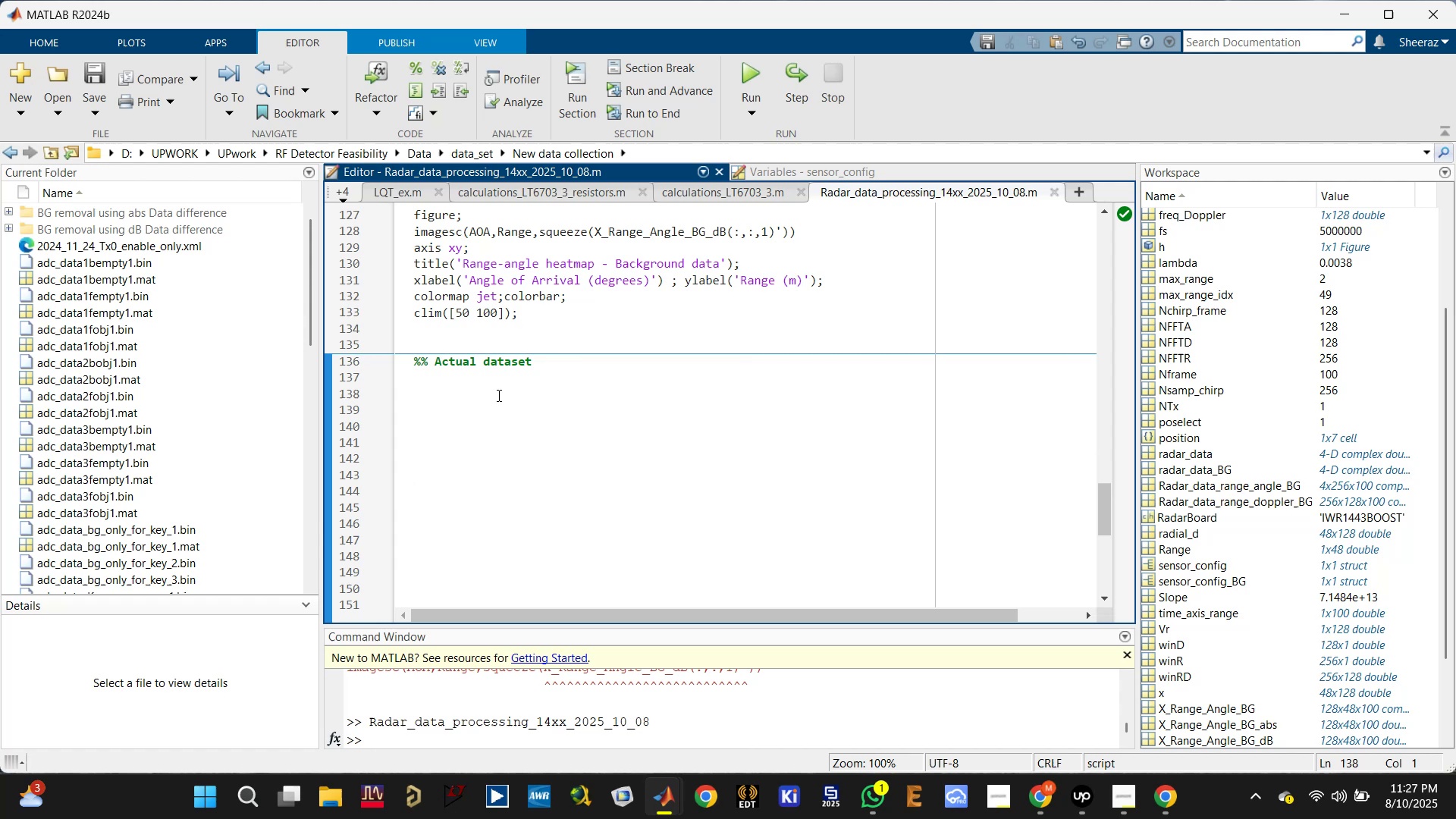 
type(% R)
key(Backspace)
type(data)
 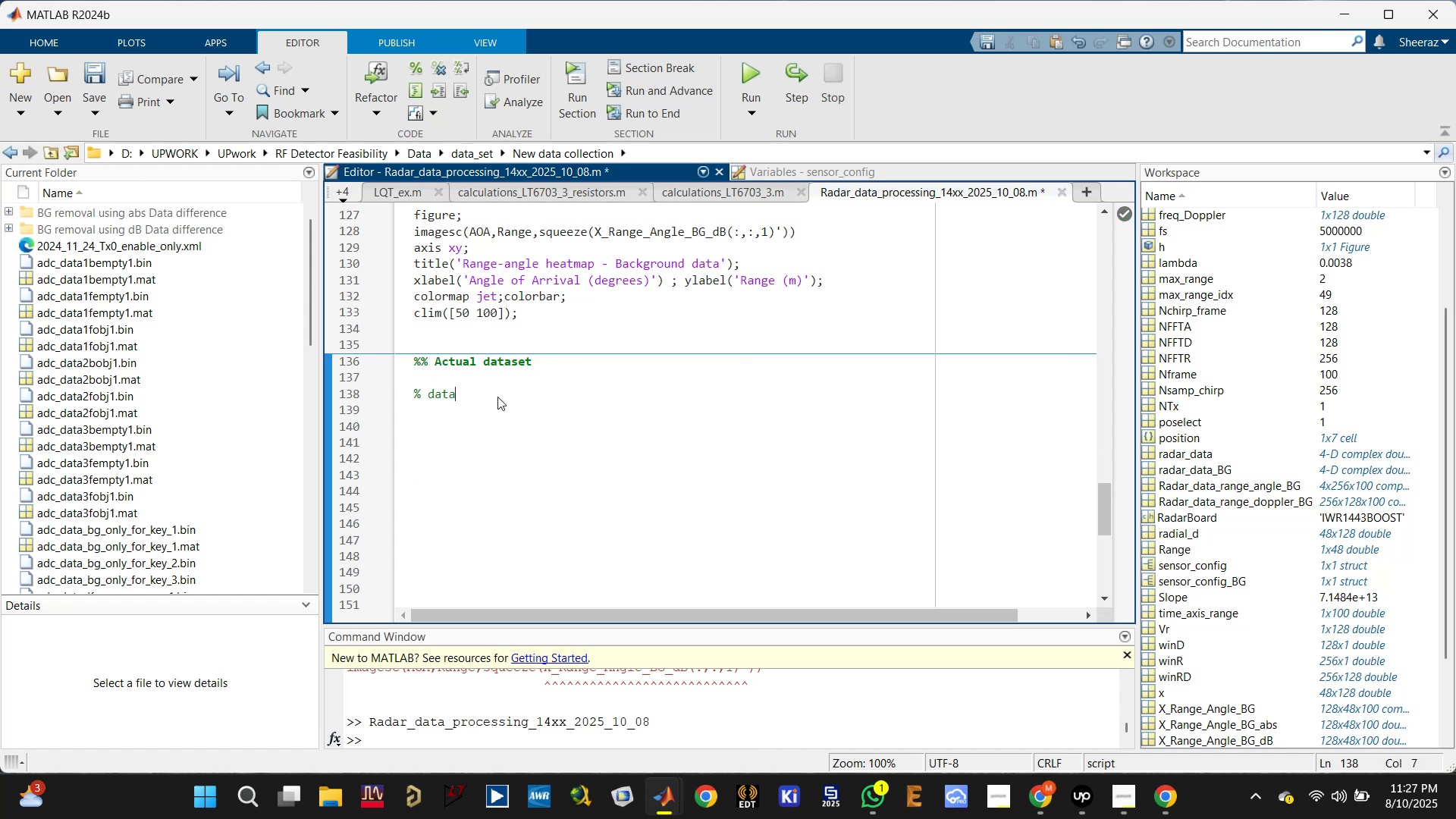 
 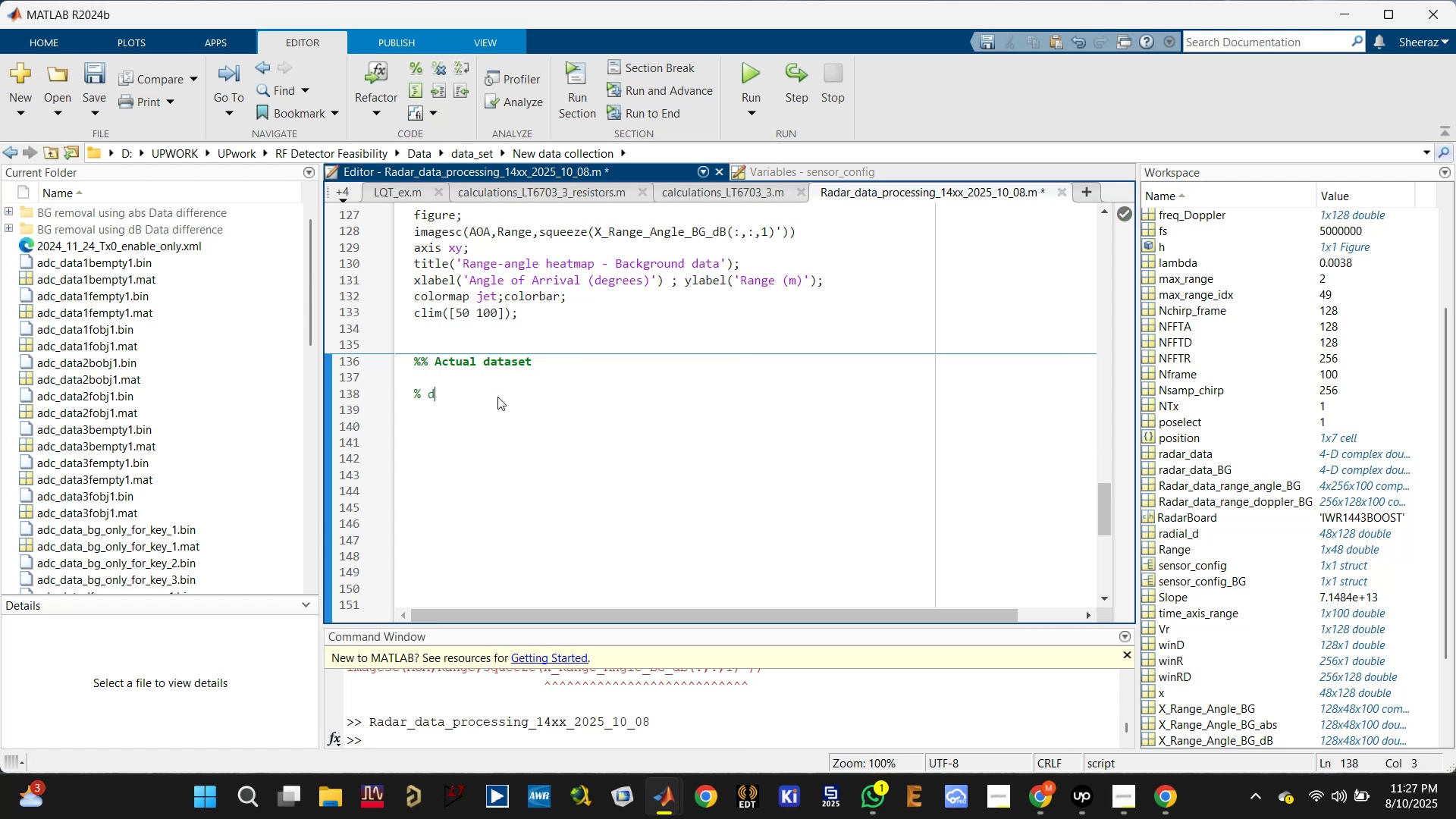 
left_click([497, 397])
 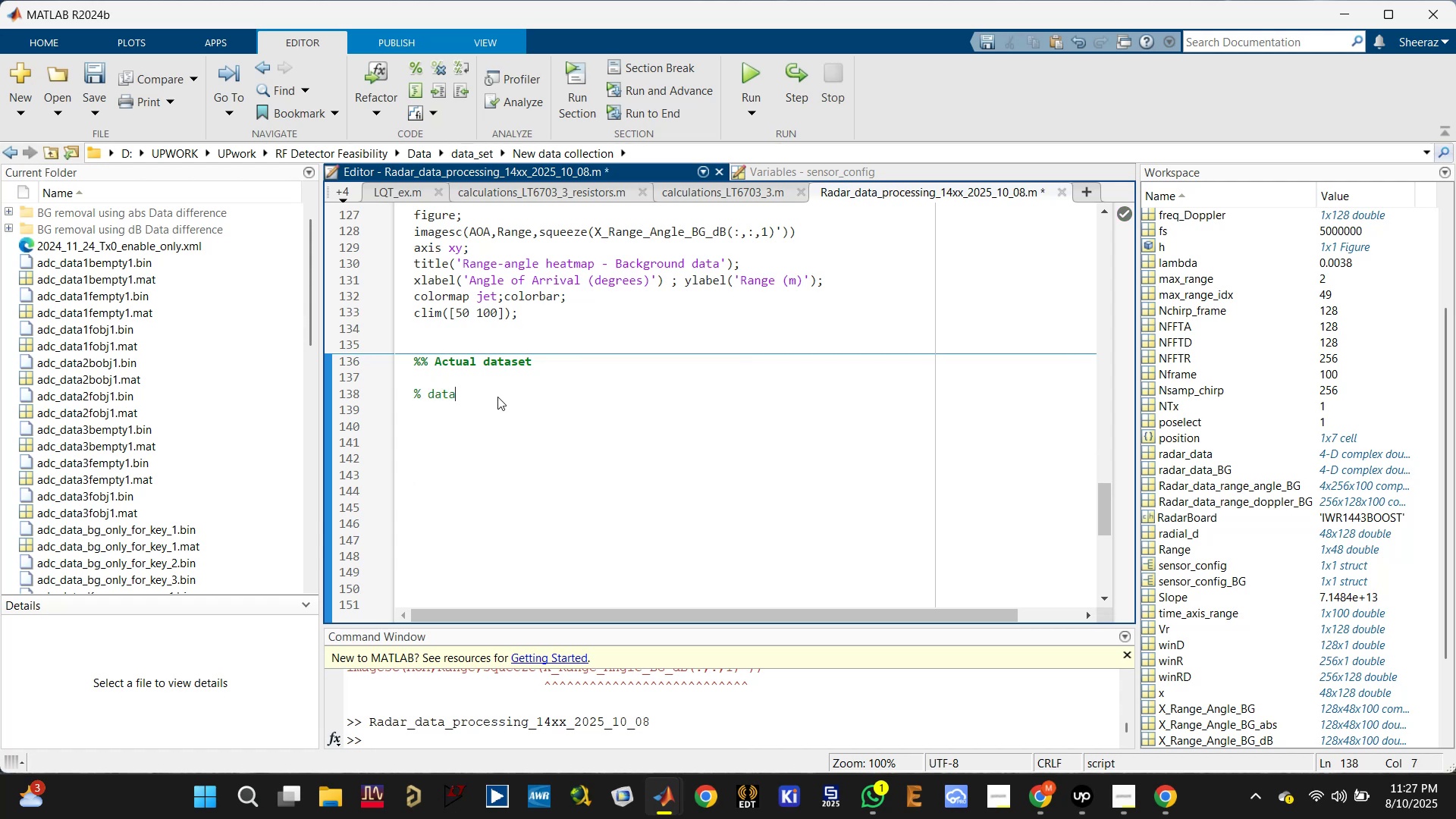 
type(_range_doppler )
 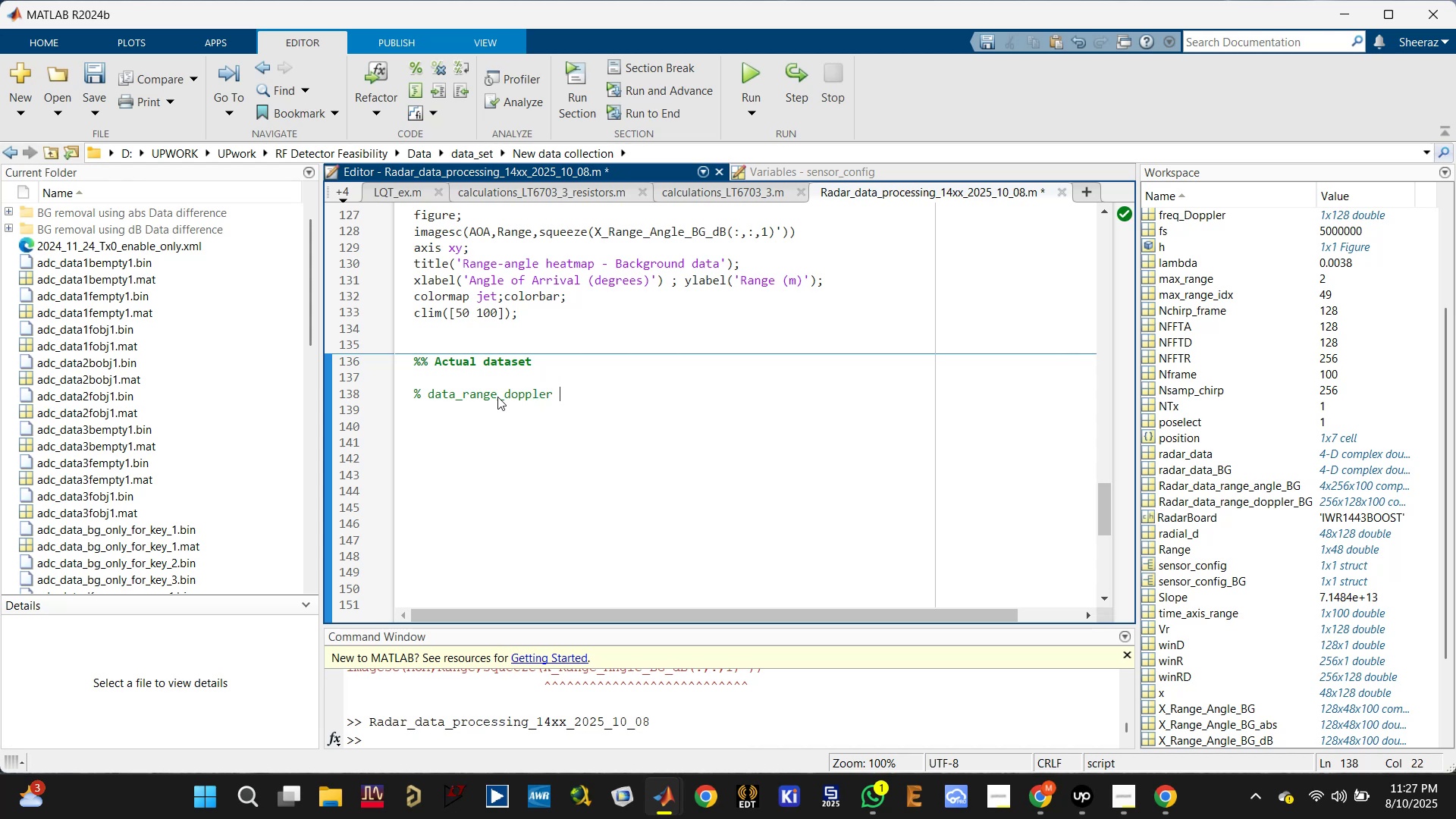 
key(Equal)
 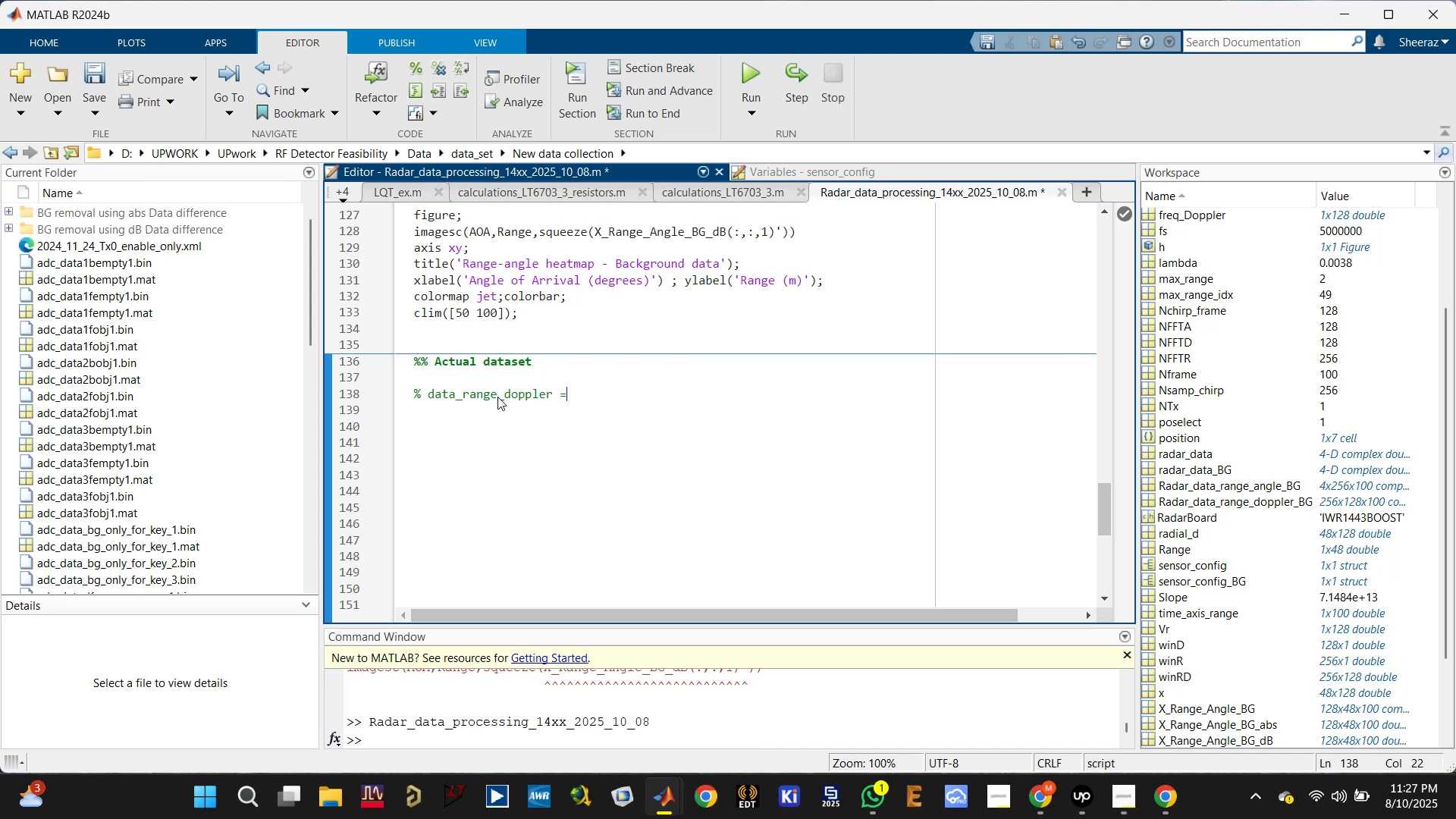 
key(Space)
 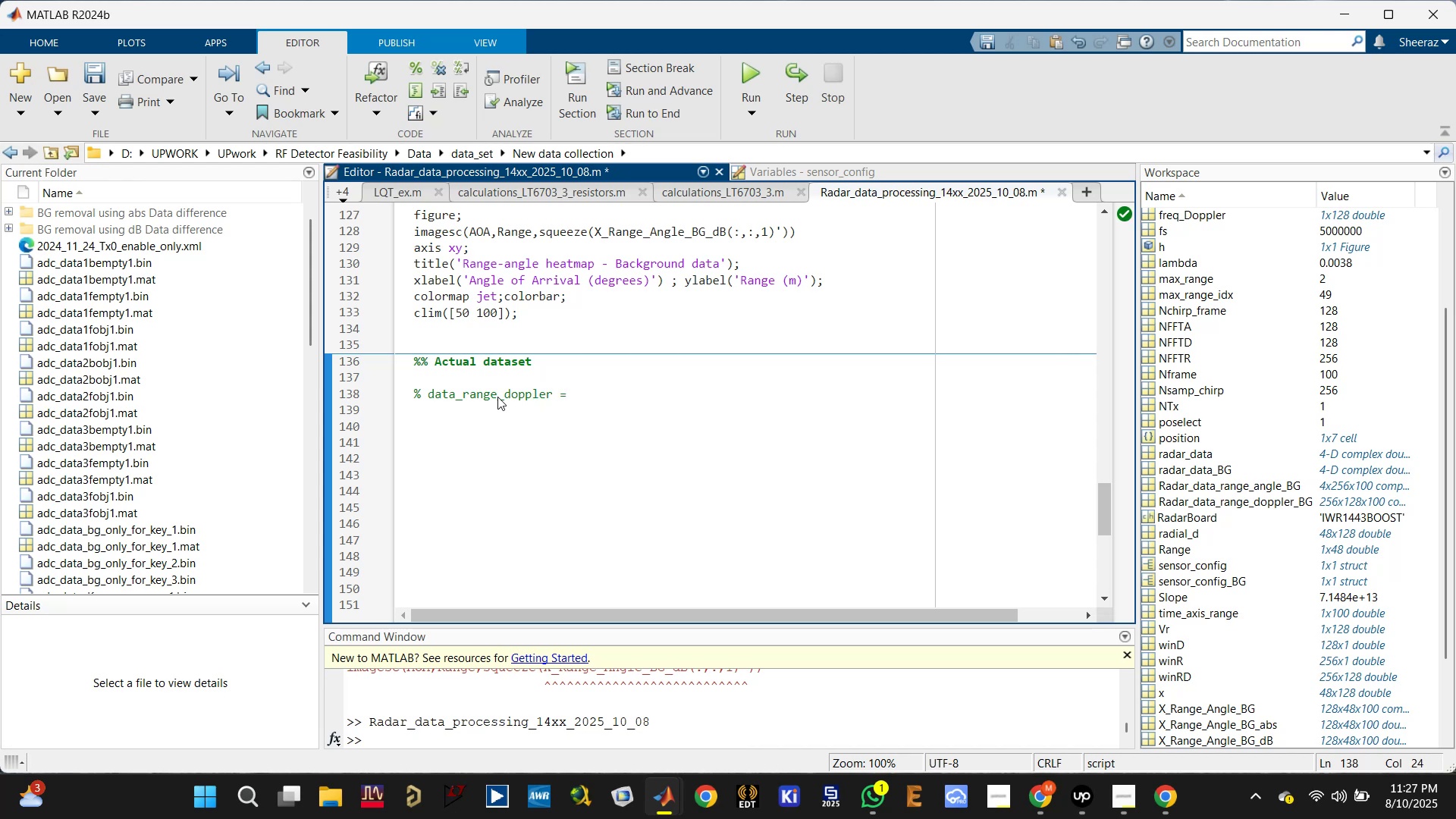 
key(BracketLeft)
 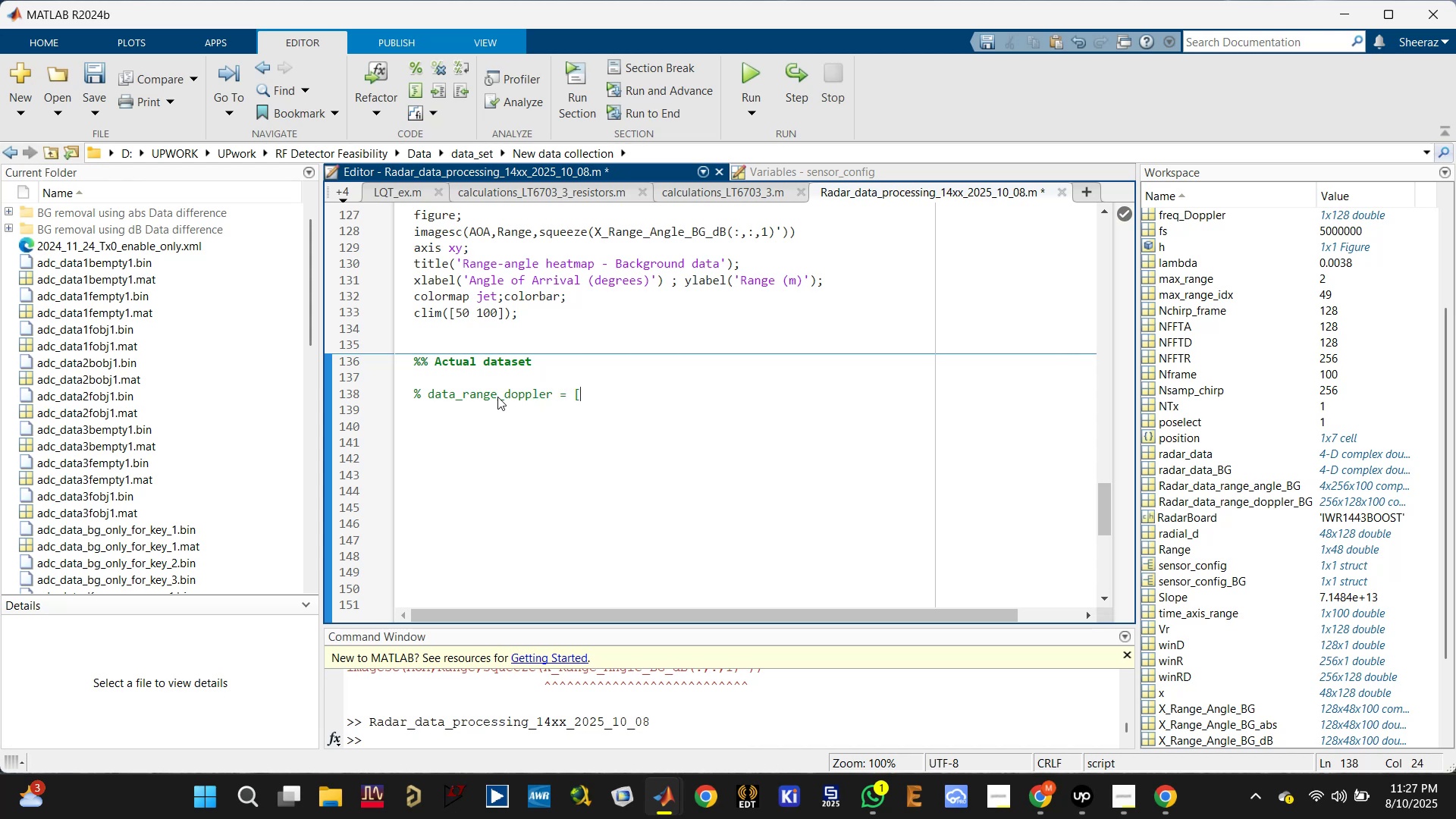 
key(BracketRight)
 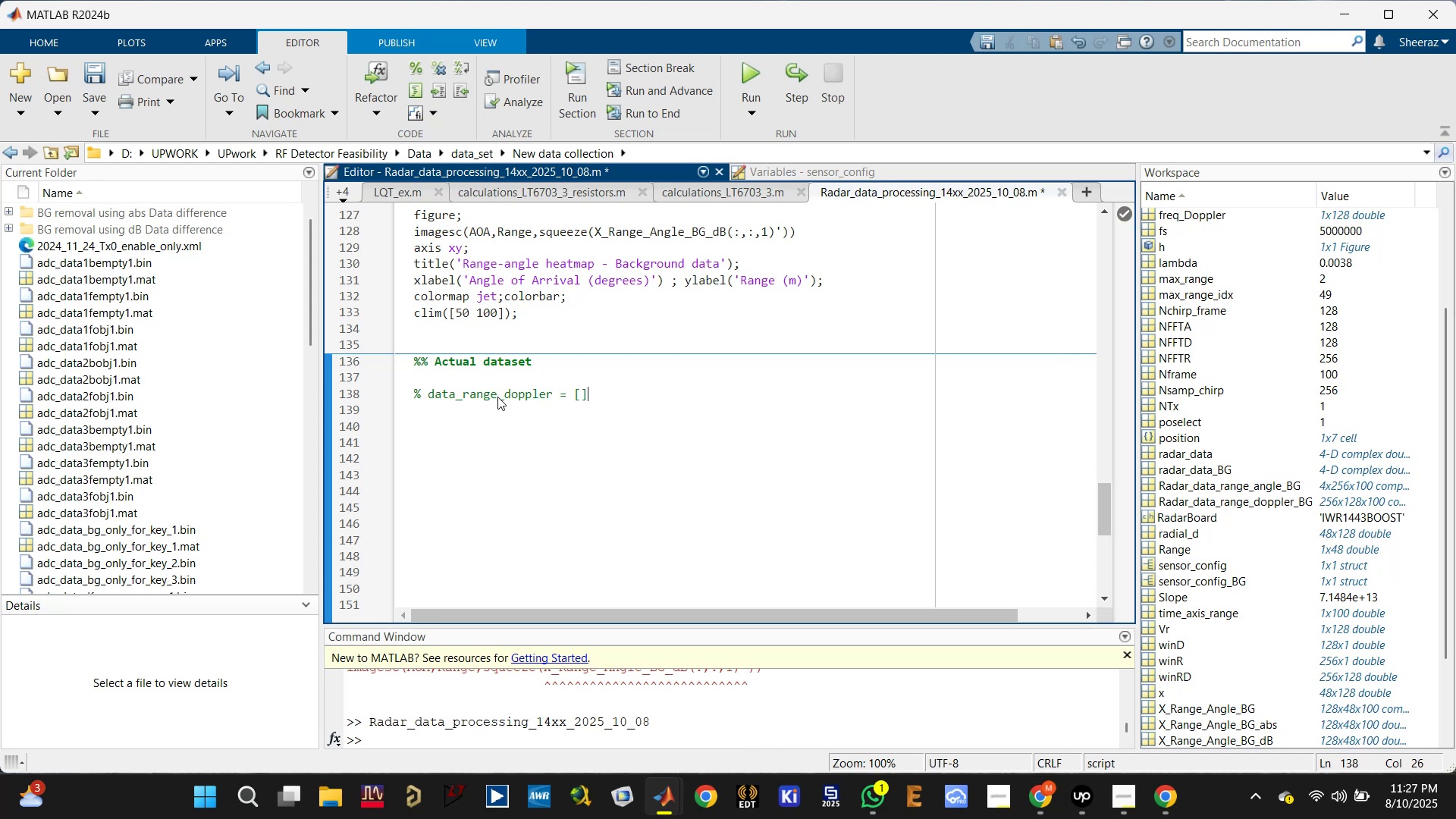 
key(ArrowLeft)
 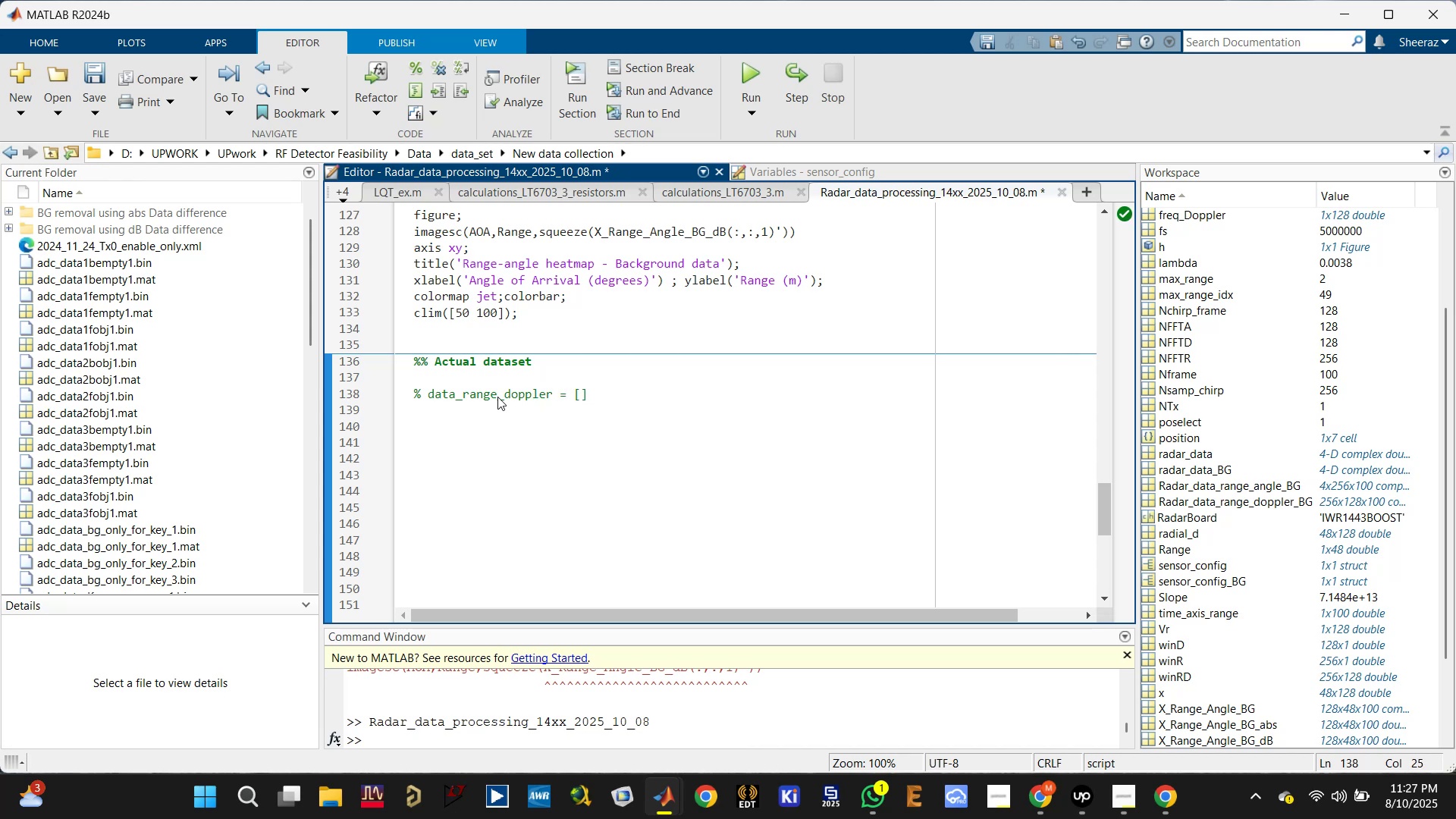 
type(fast-time x slow-time  x d)
key(Backspace)
type(frames)
 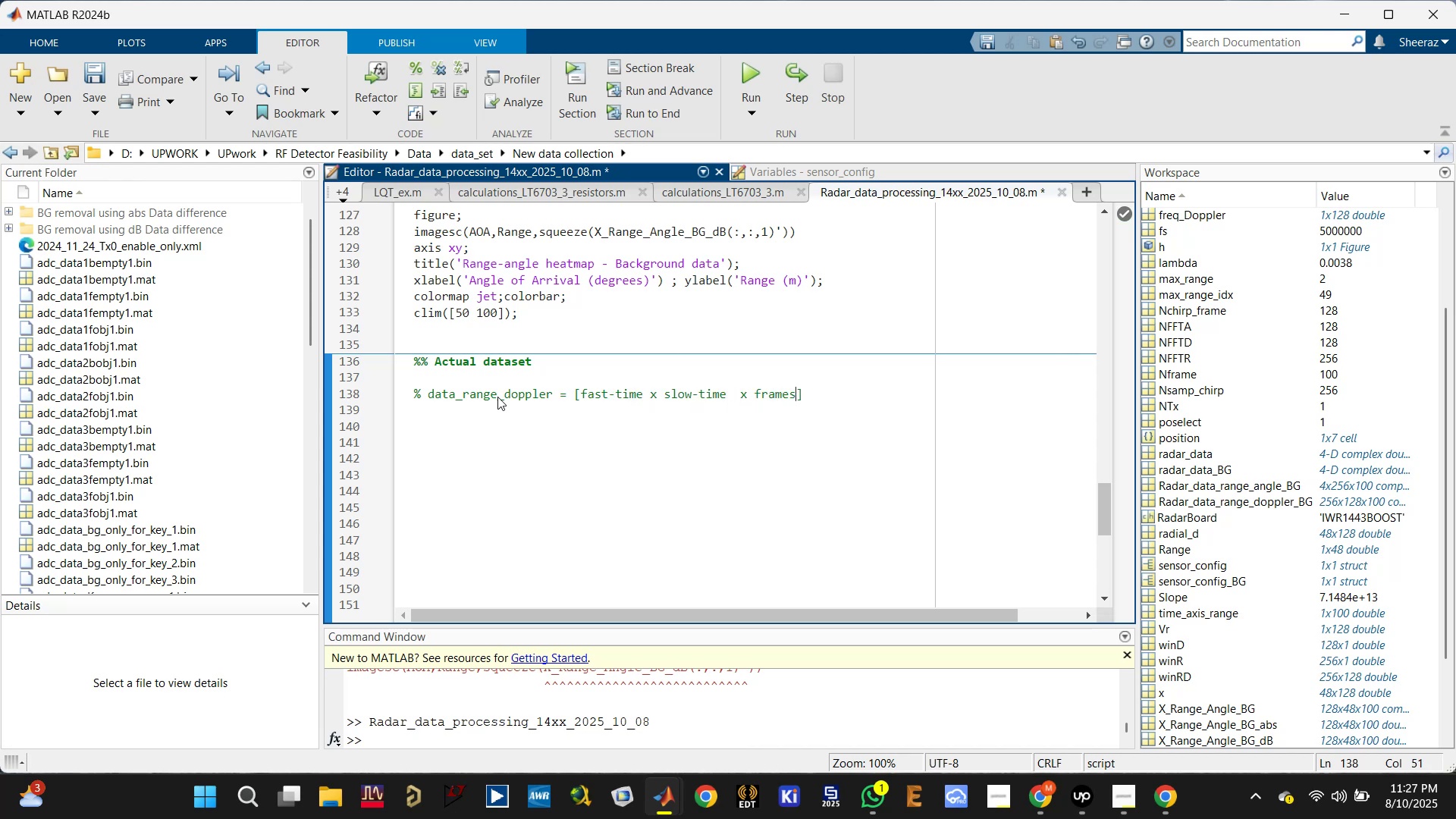 
key(Control+ControlLeft)
 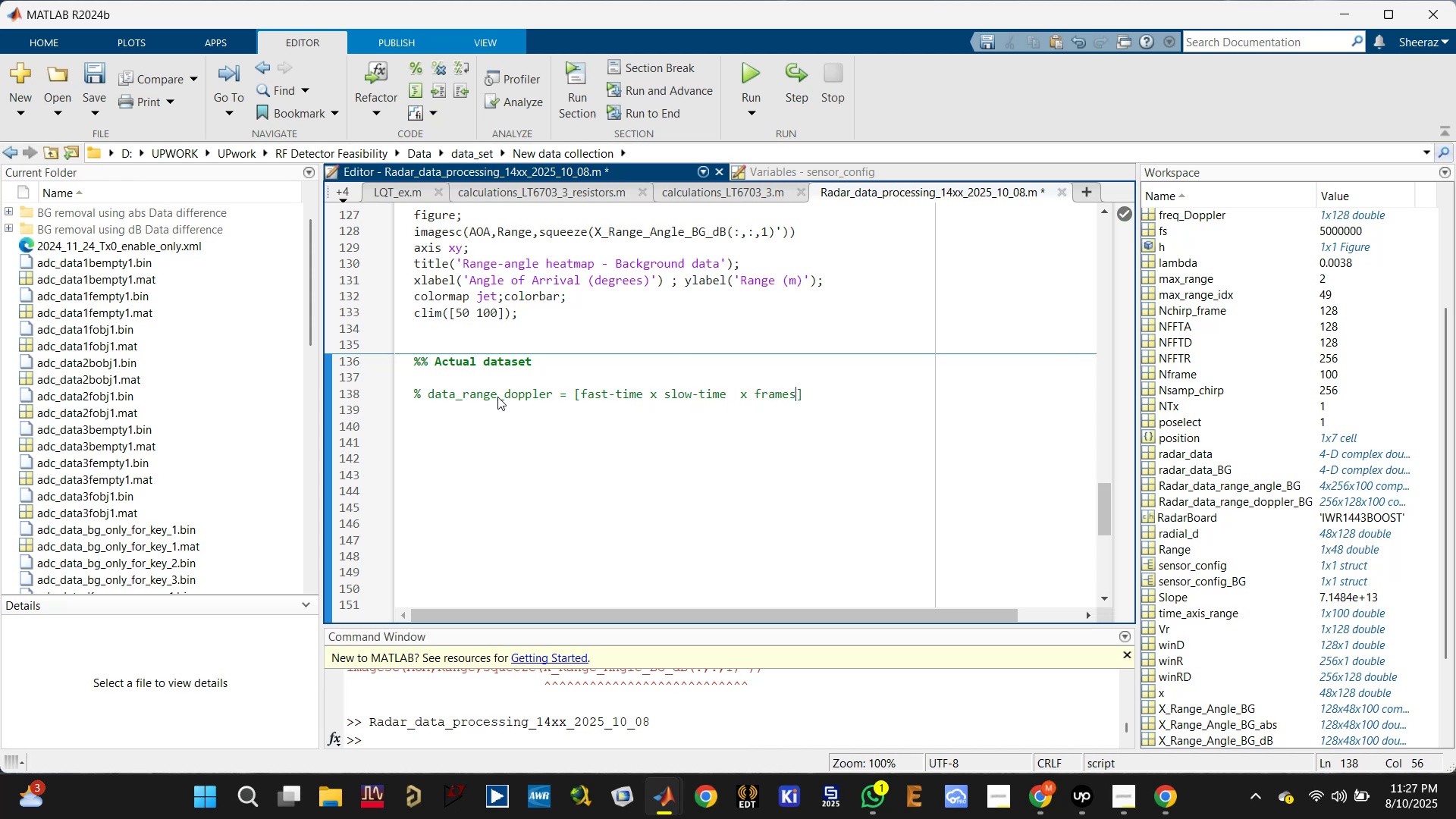 
key(Control+S)
 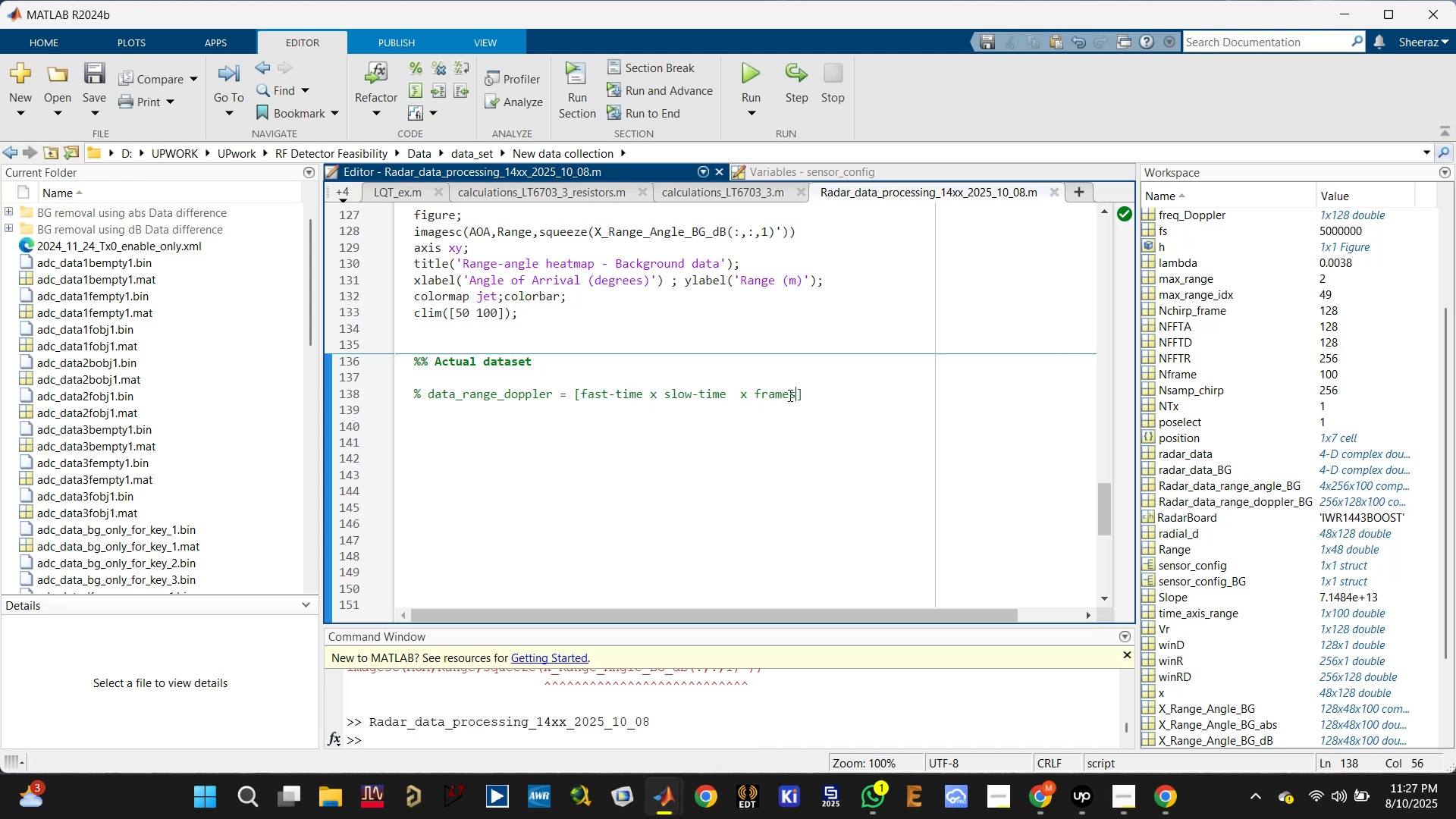 
double_click([836, 395])
 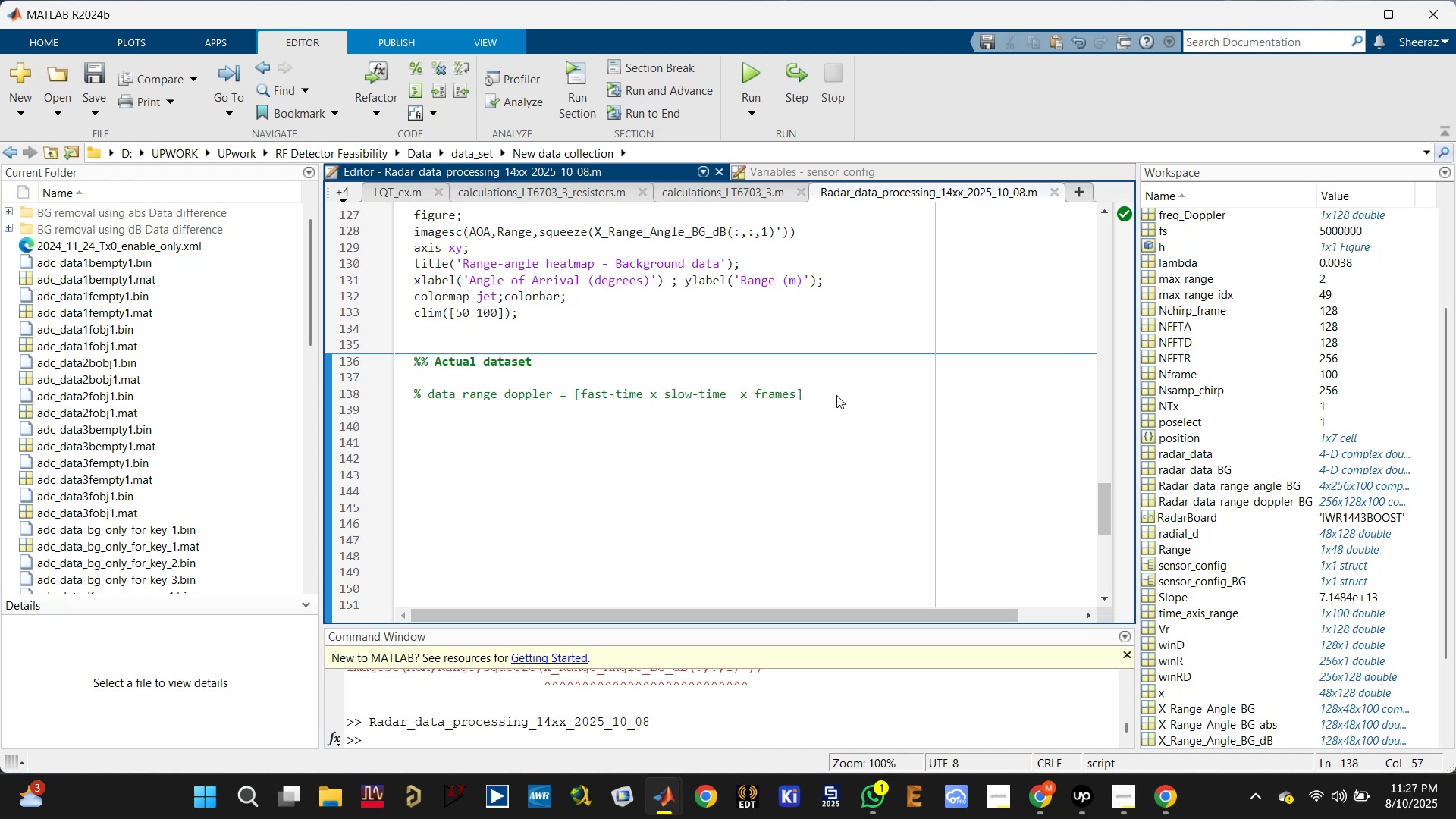 
key(Enter)
 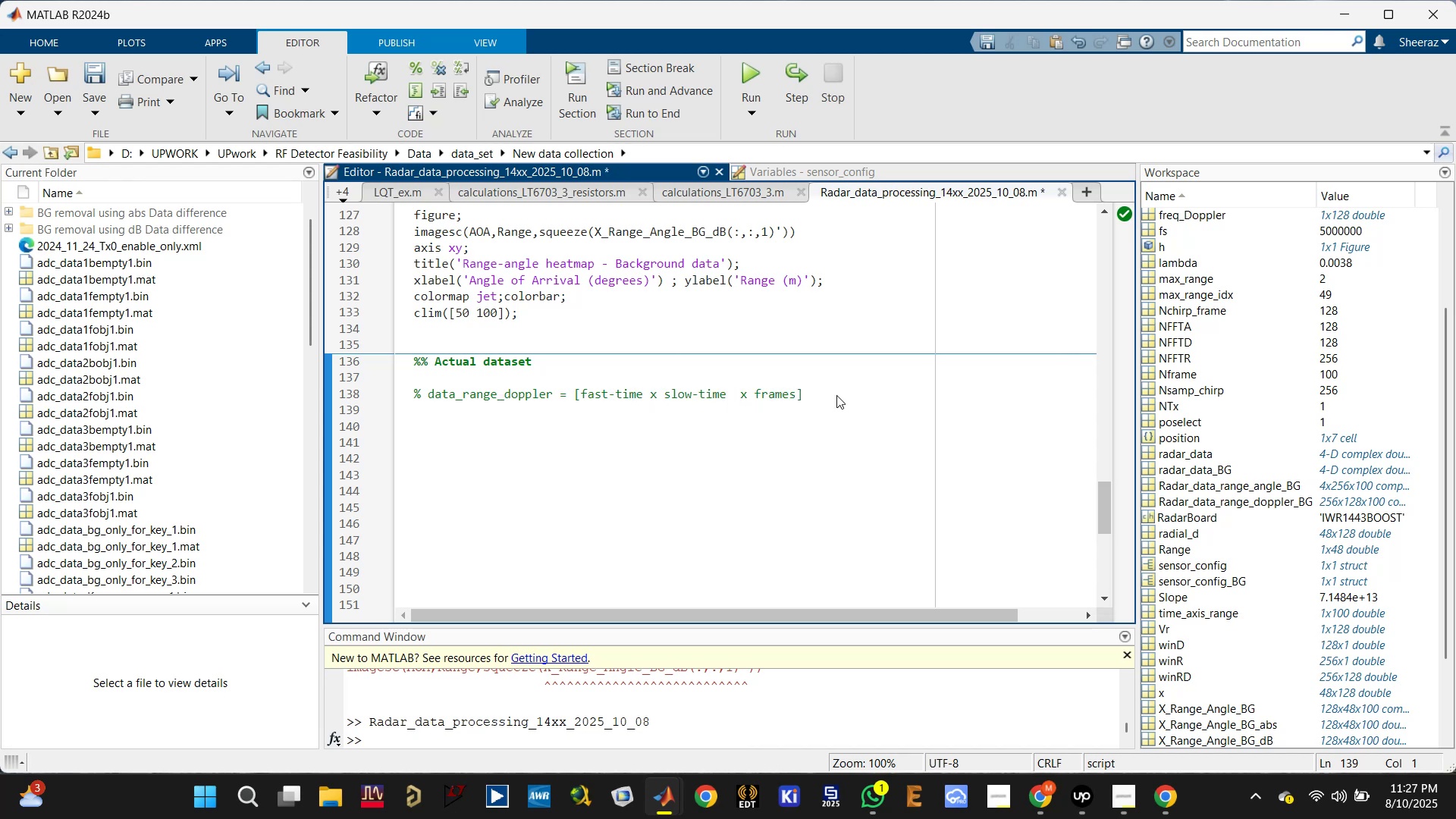 
key(Control+ControlLeft)
 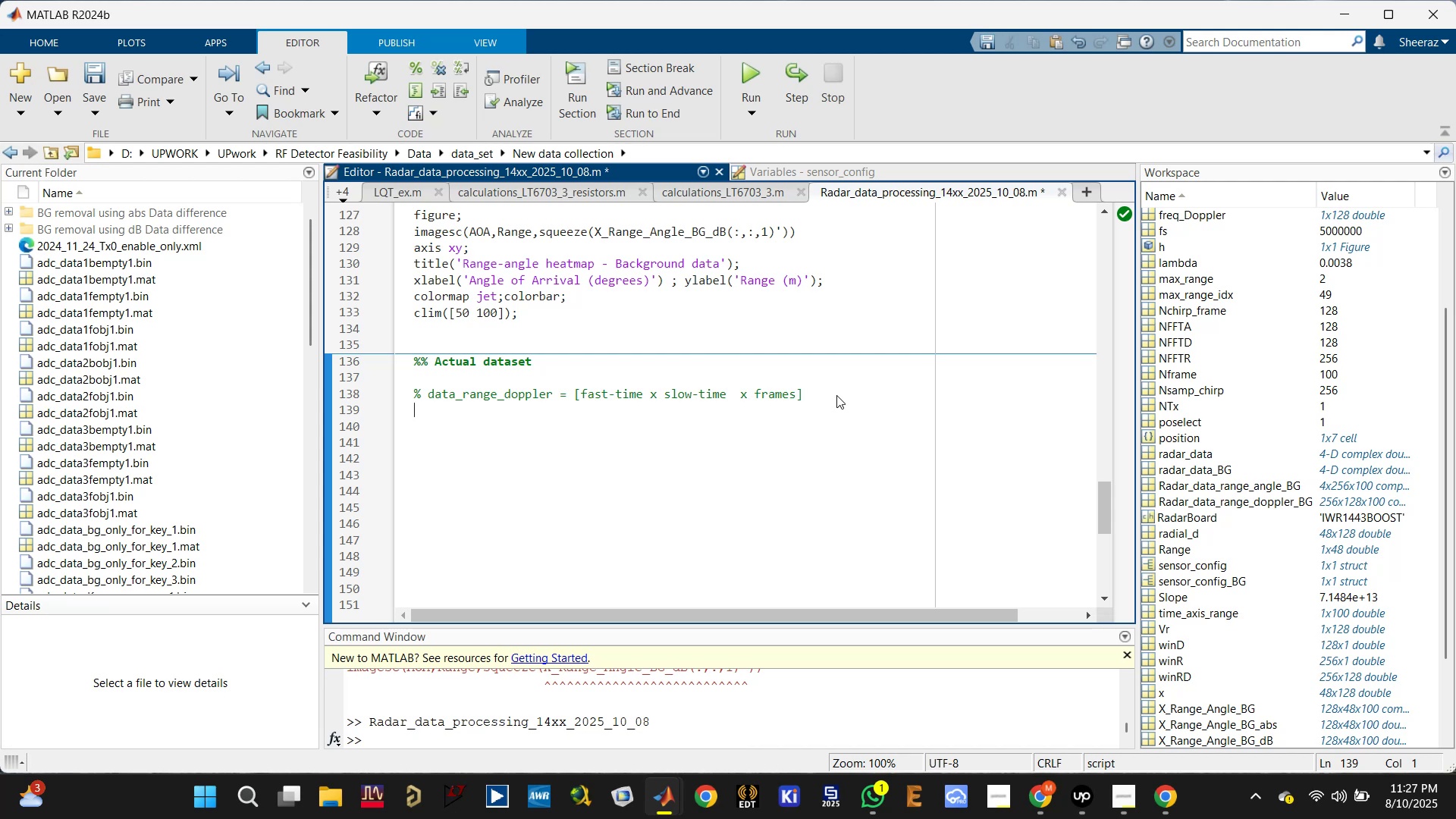 
key(Control+S)
 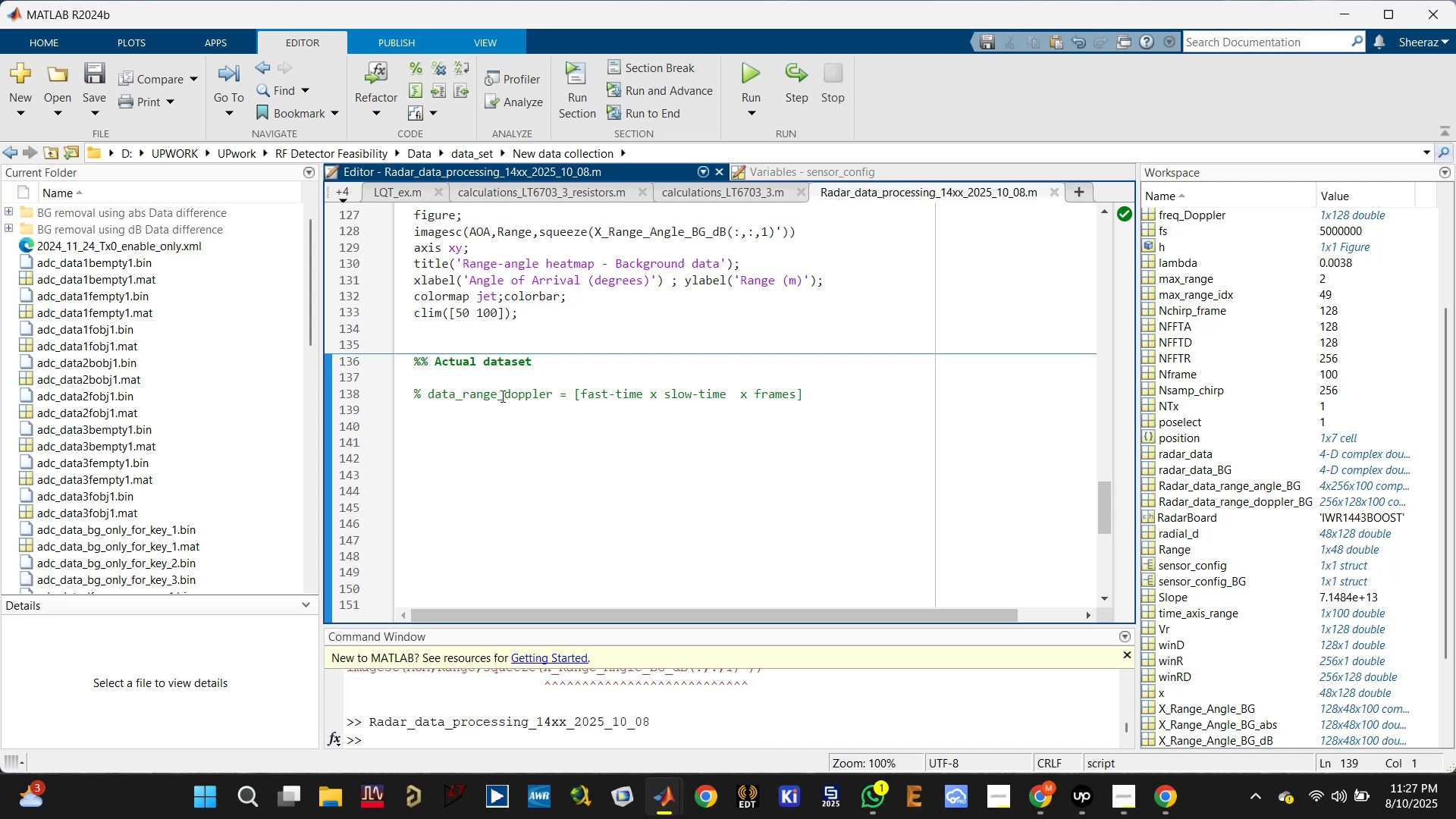 
double_click([501, 396])
 